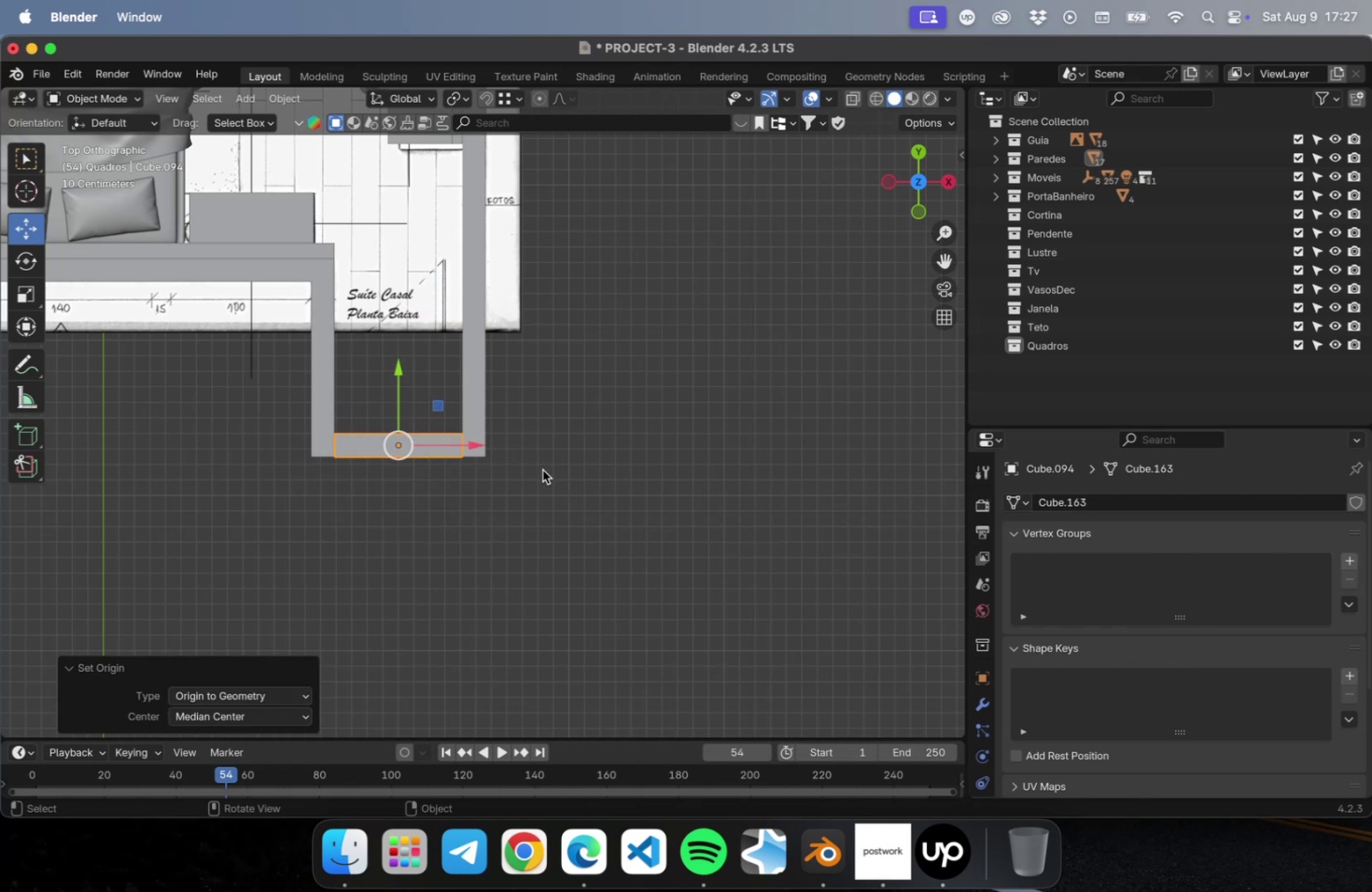 
left_click([326, 297])
 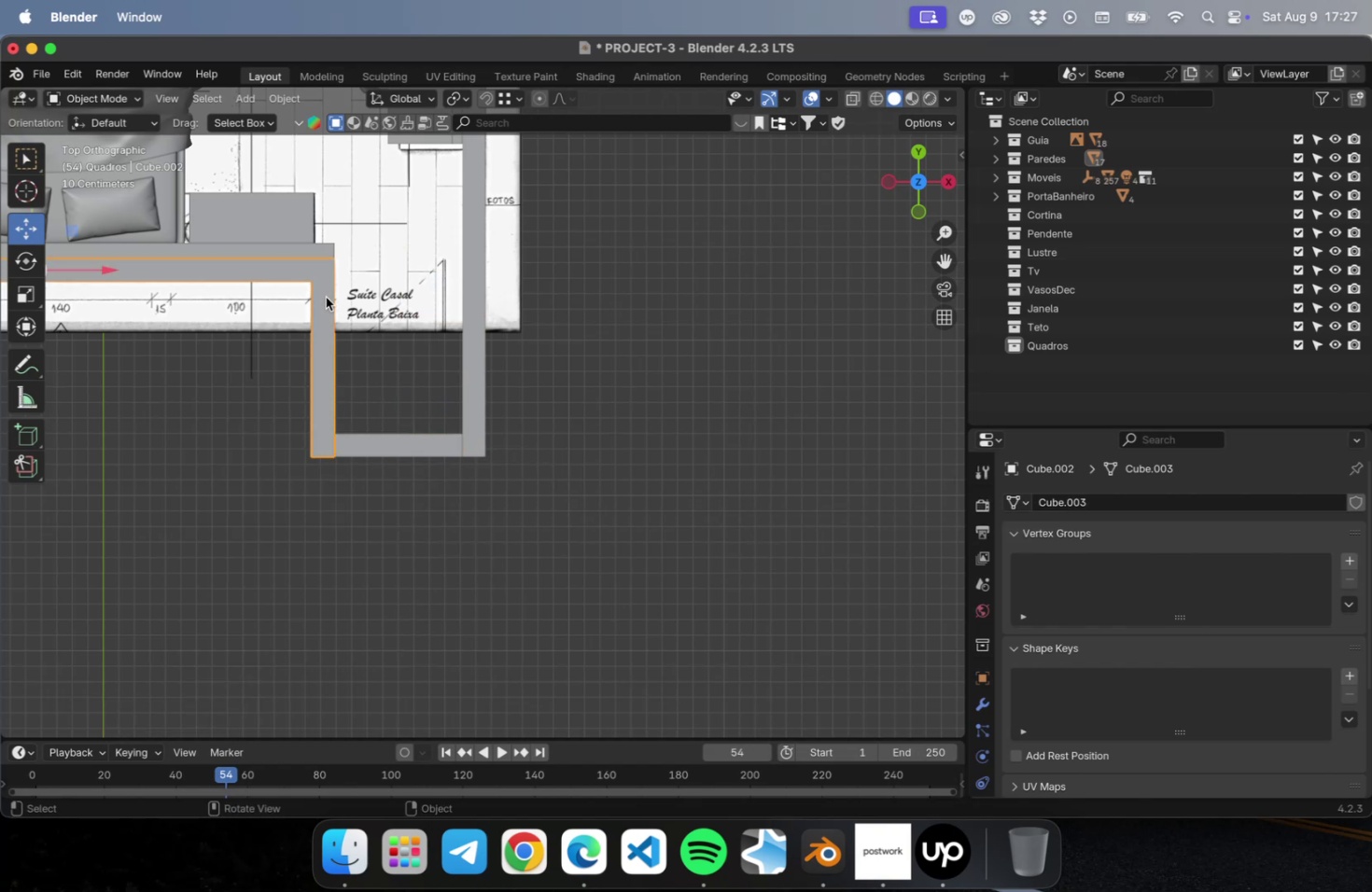 
right_click([326, 297])
 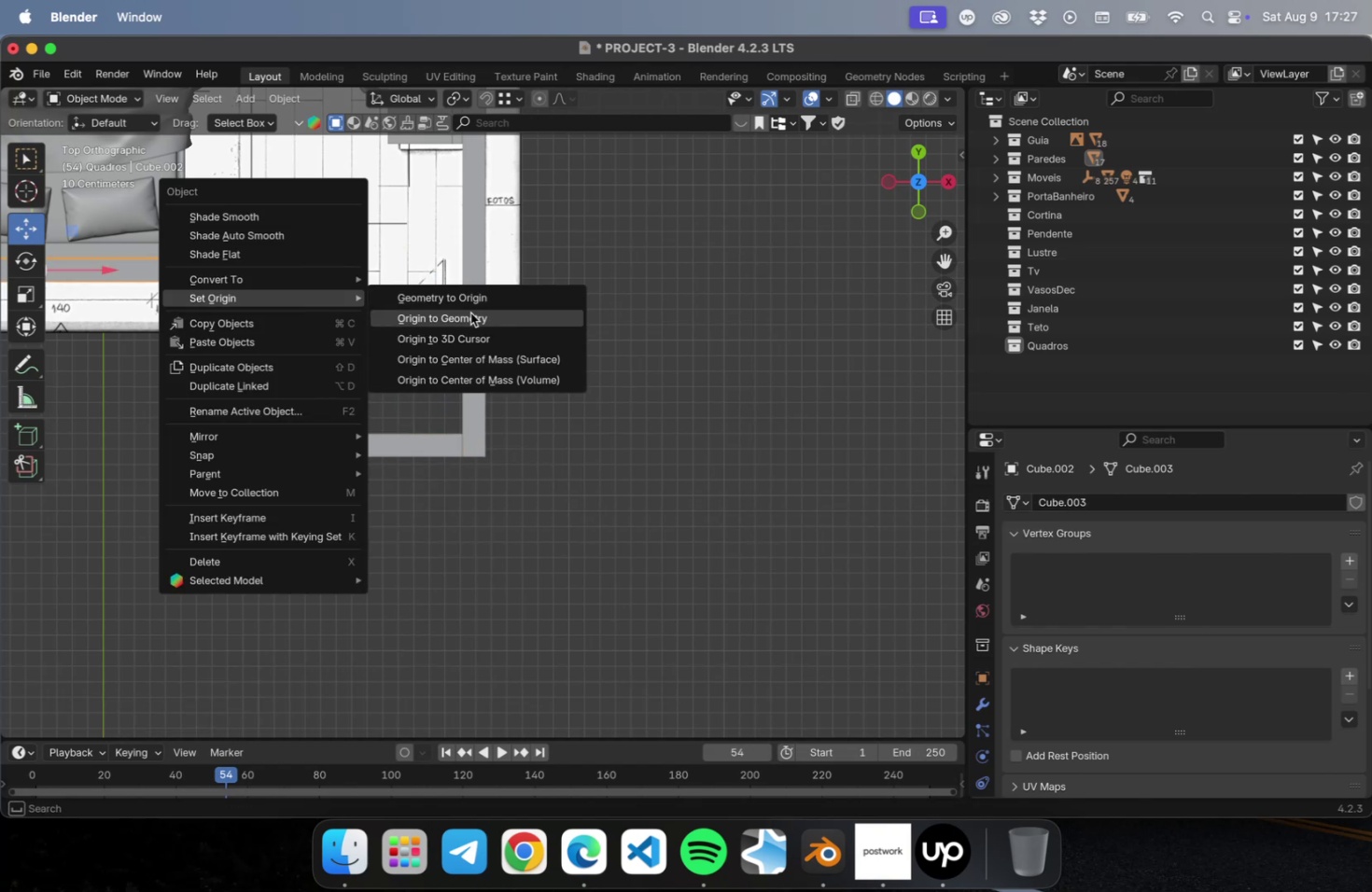 
double_click([470, 313])
 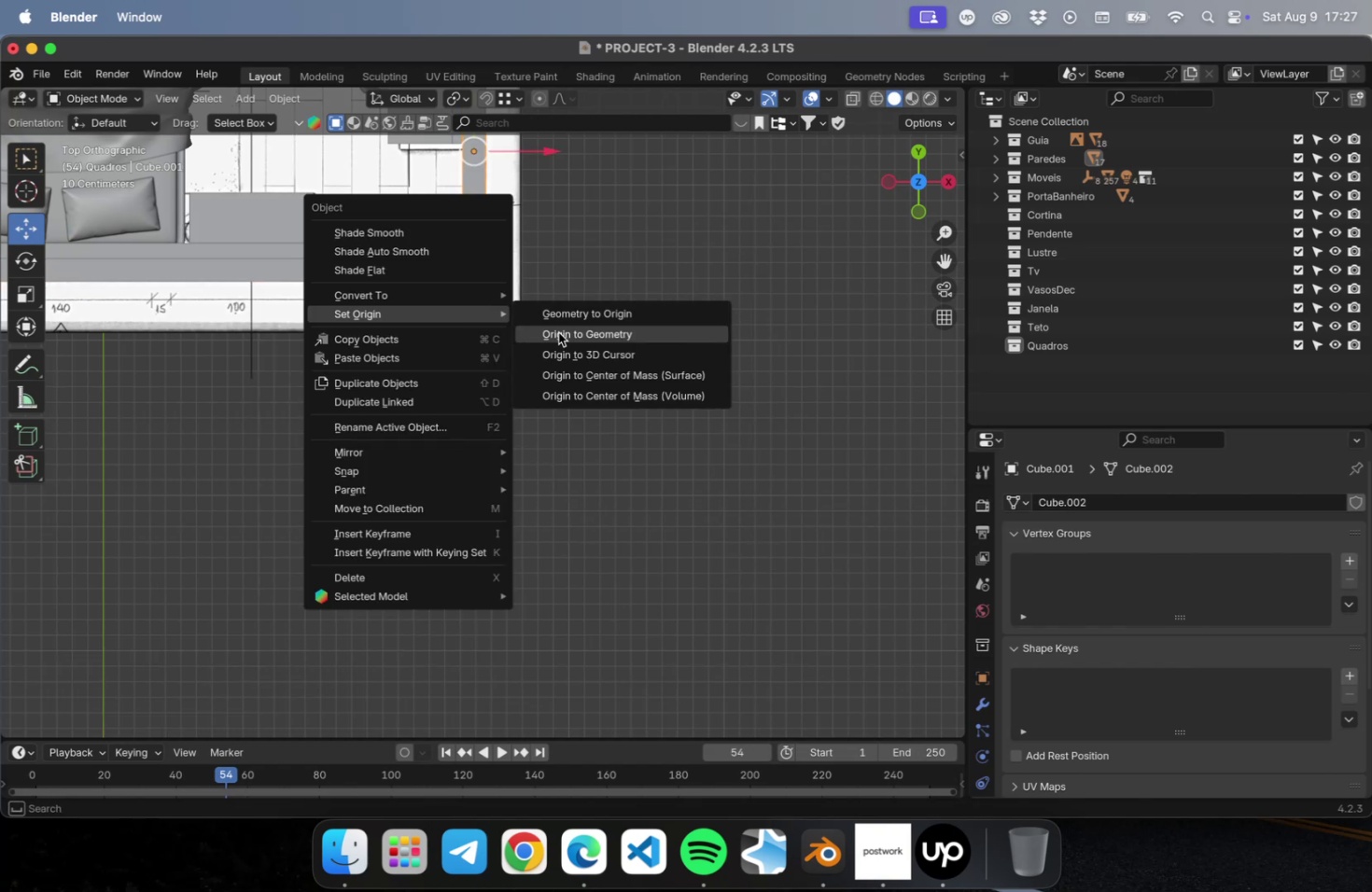 
left_click([560, 333])
 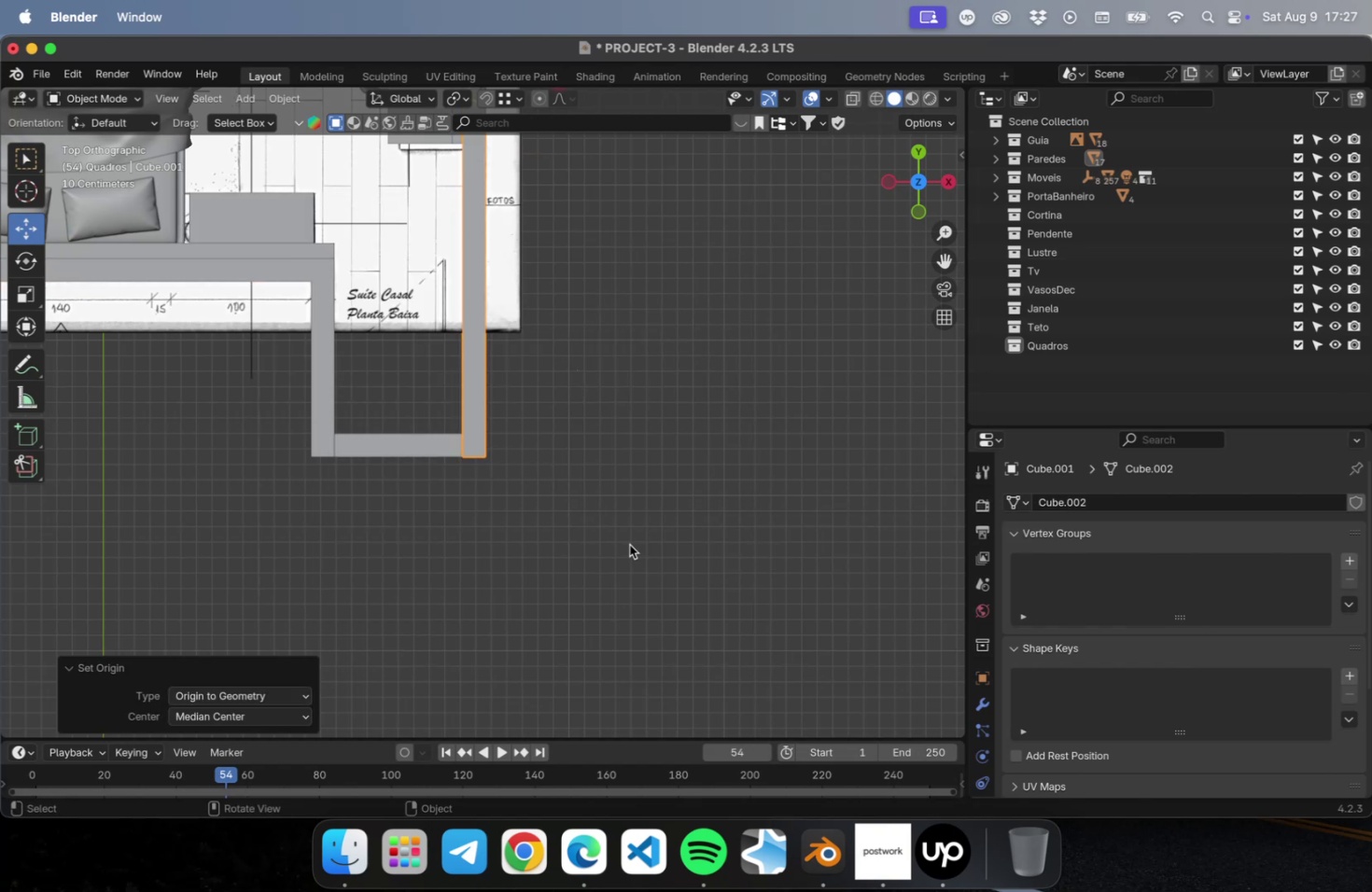 
scroll: coordinate [623, 537], scroll_direction: down, amount: 5.0
 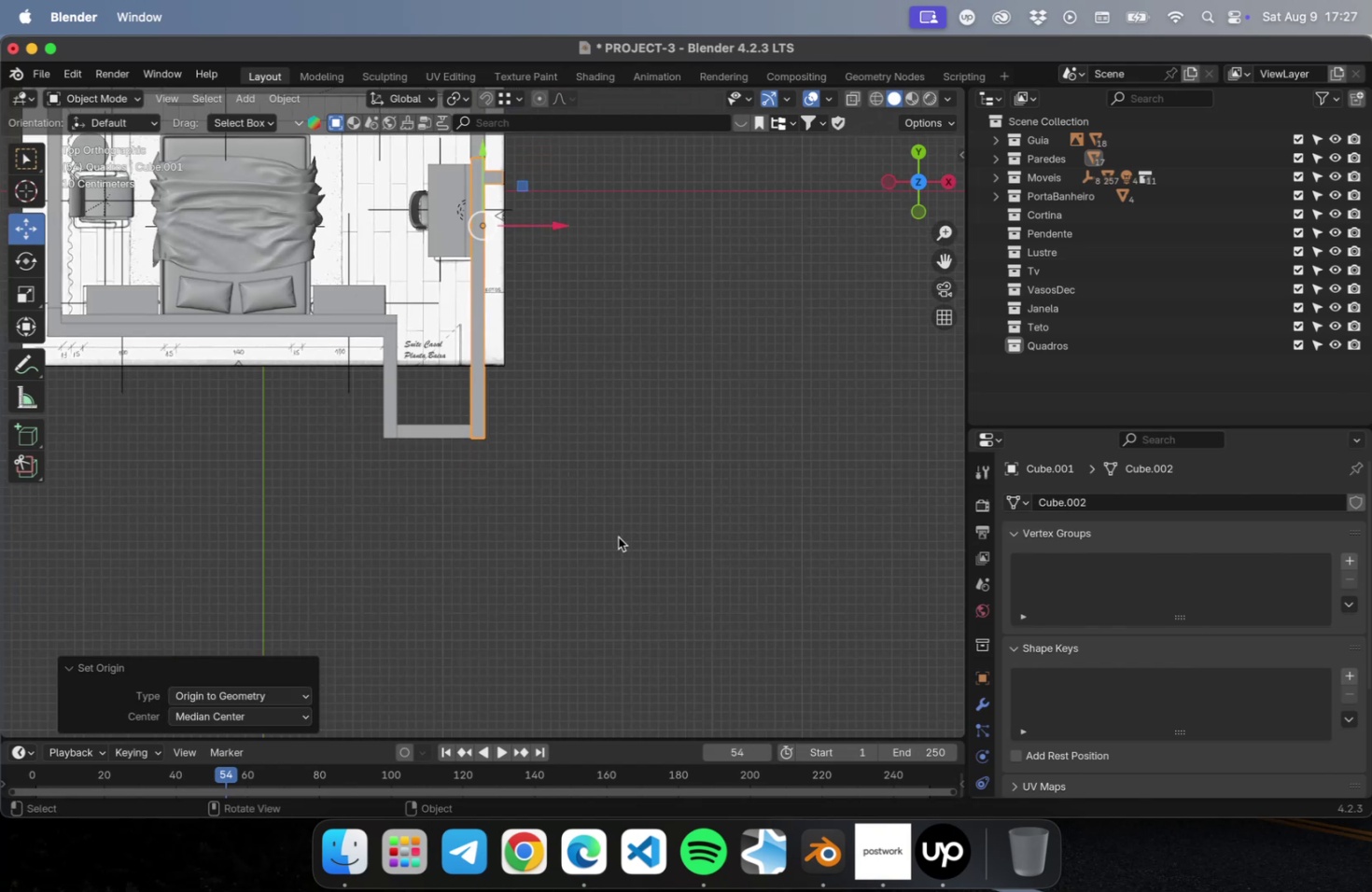 
key(Meta+S)
 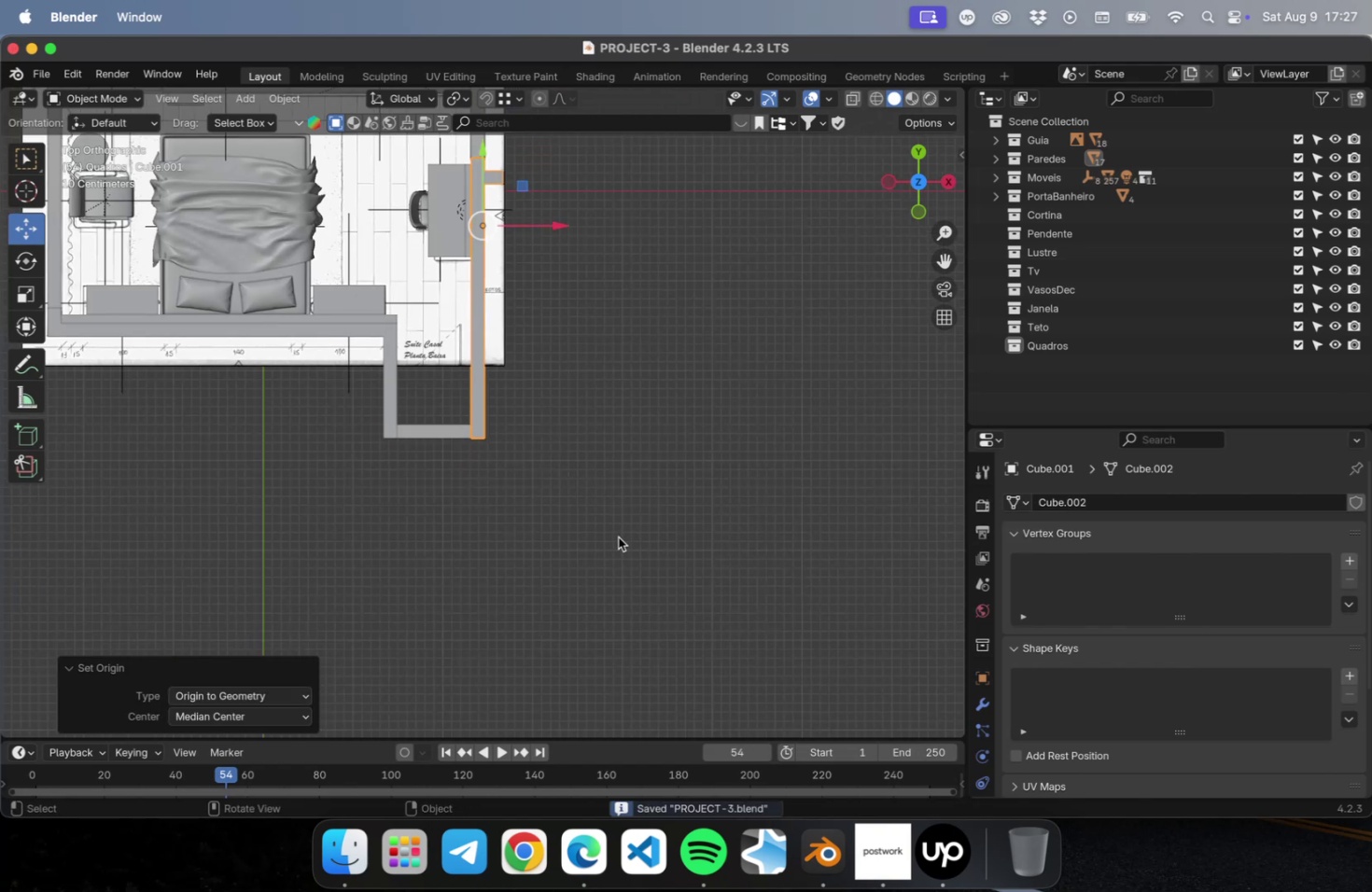 
hold_key(key=ShiftLeft, duration=0.57)
 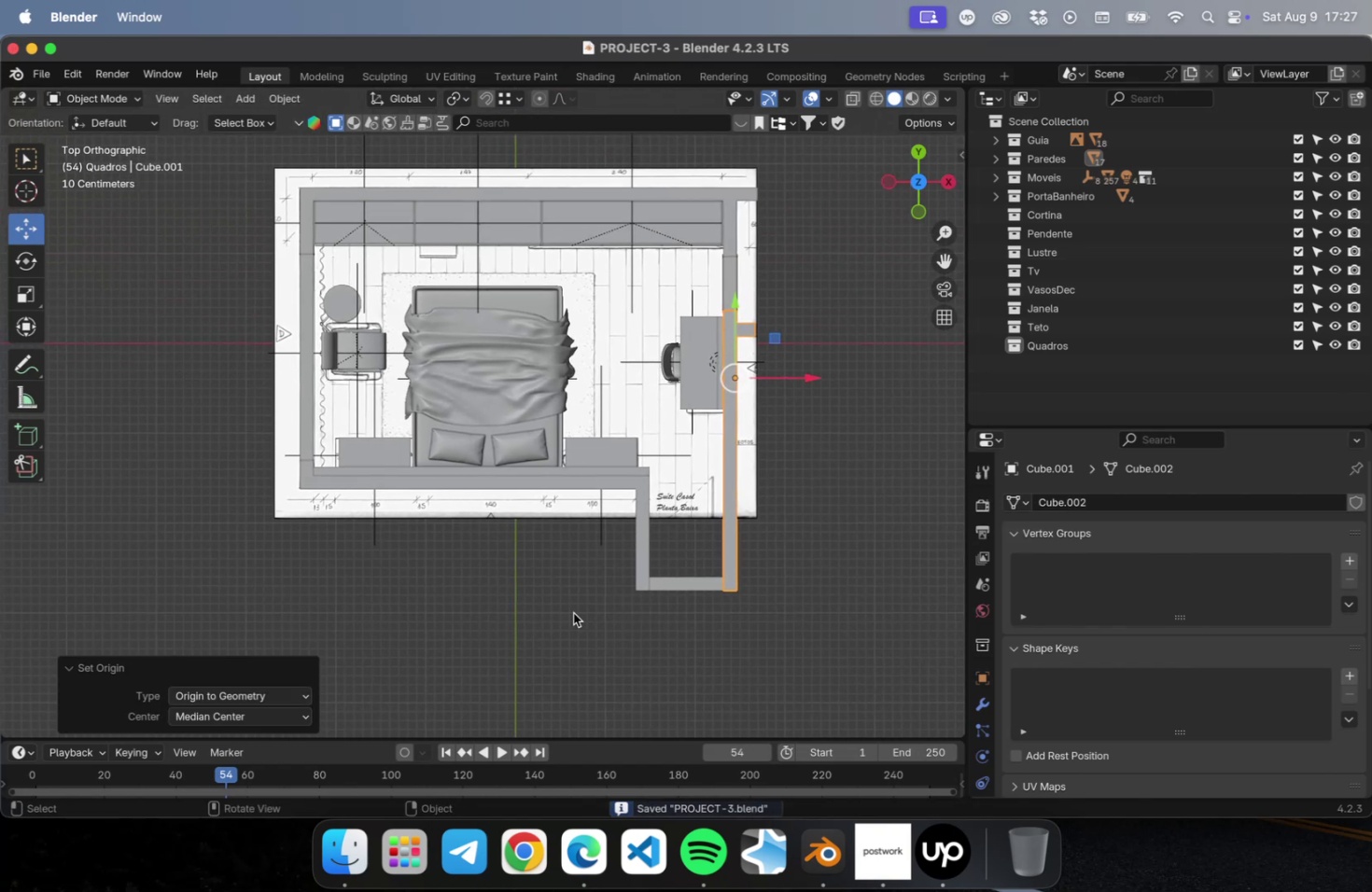 
hold_key(key=ShiftLeft, duration=0.48)
 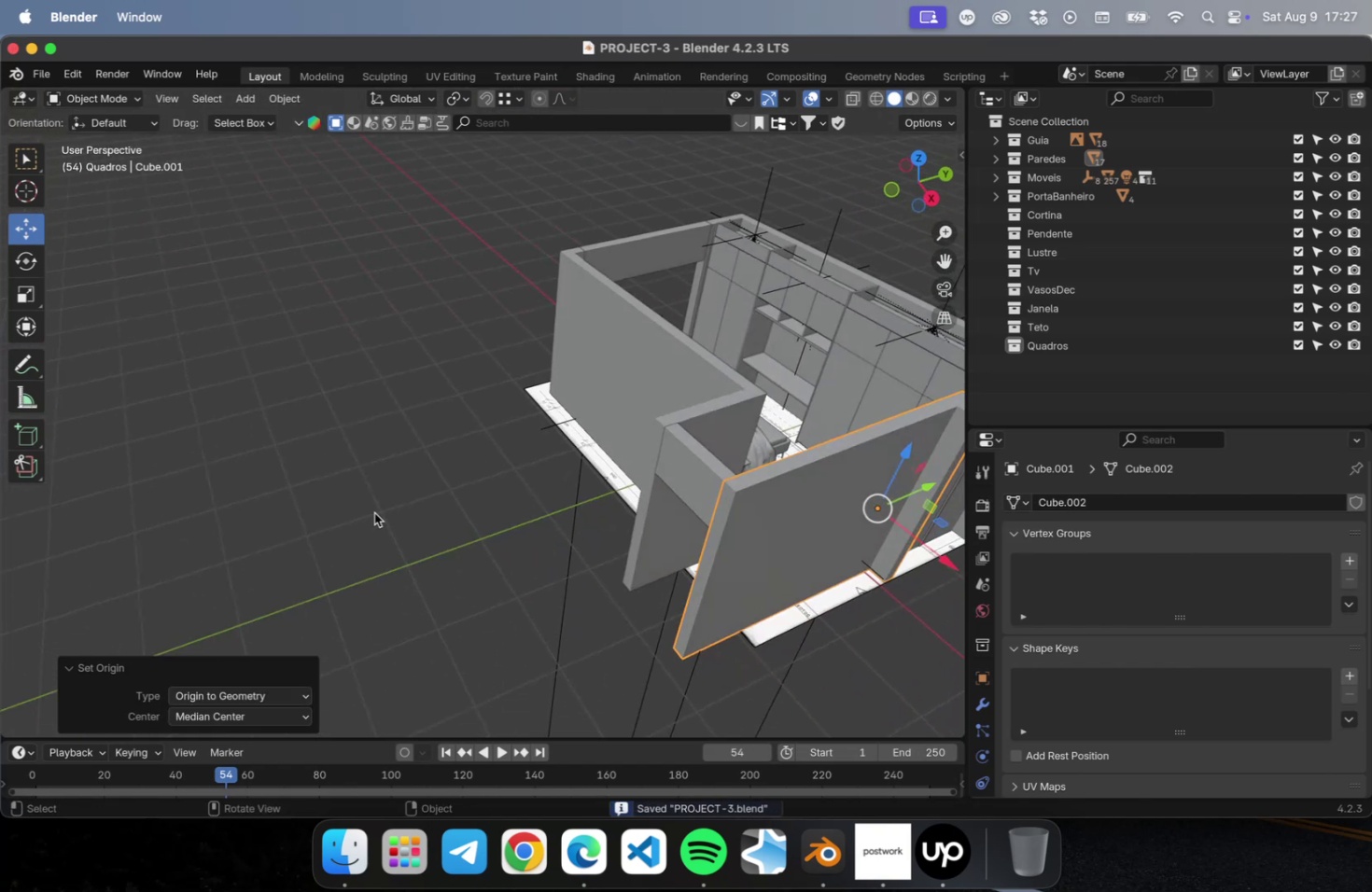 
hold_key(key=ShiftLeft, duration=0.45)
 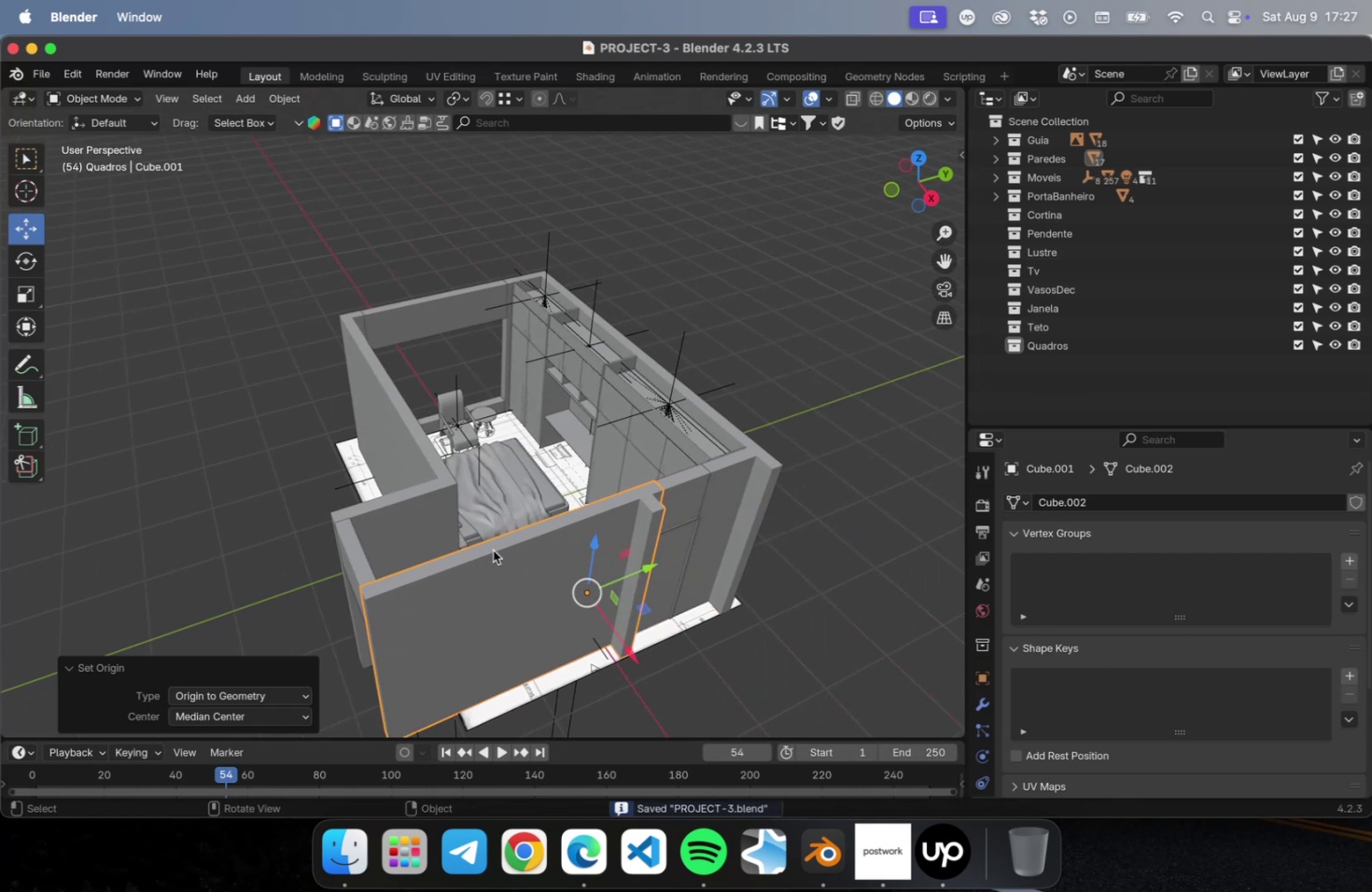 
scroll: coordinate [493, 571], scroll_direction: up, amount: 18.0
 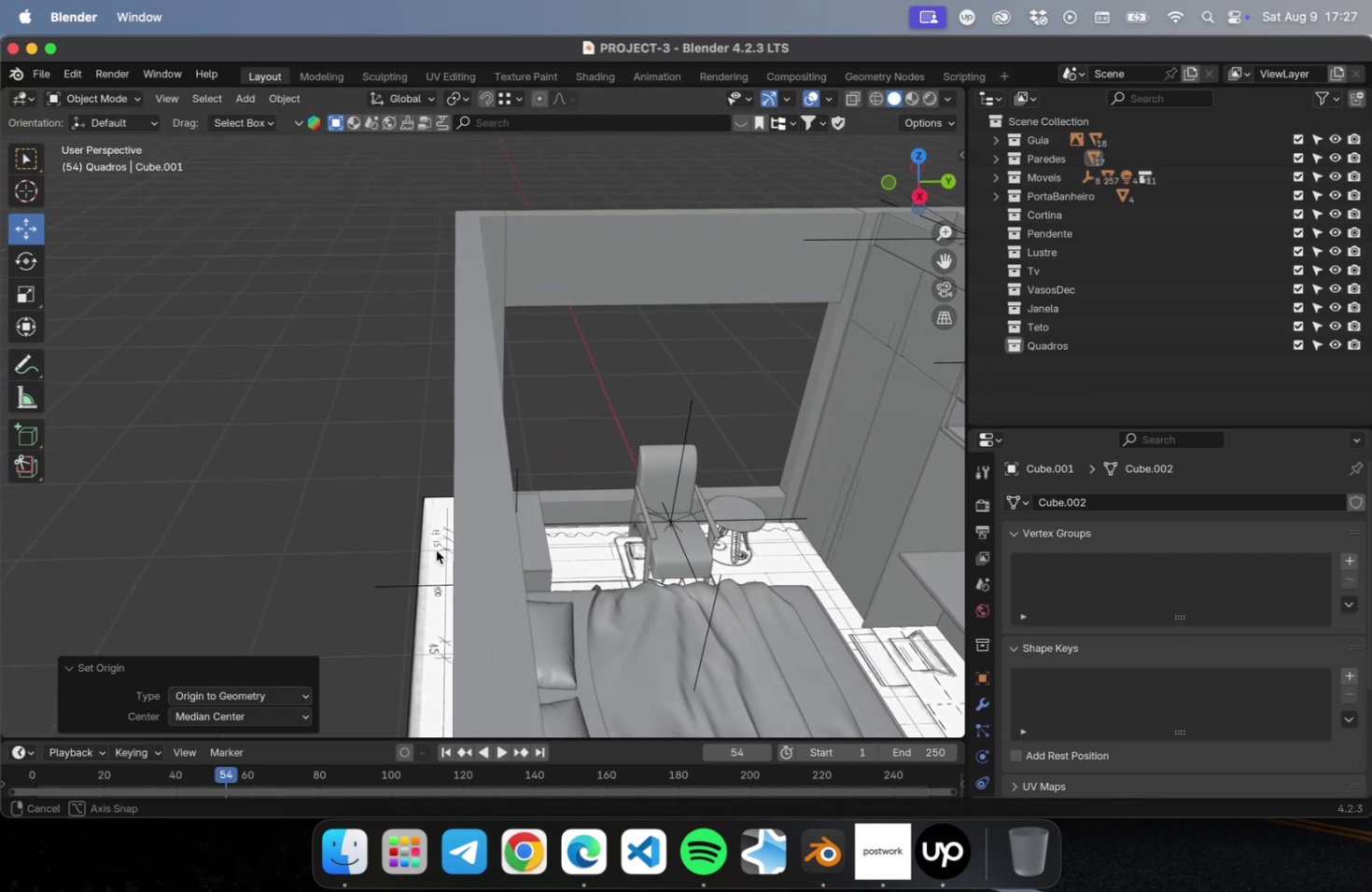 
hold_key(key=ShiftLeft, duration=0.3)
 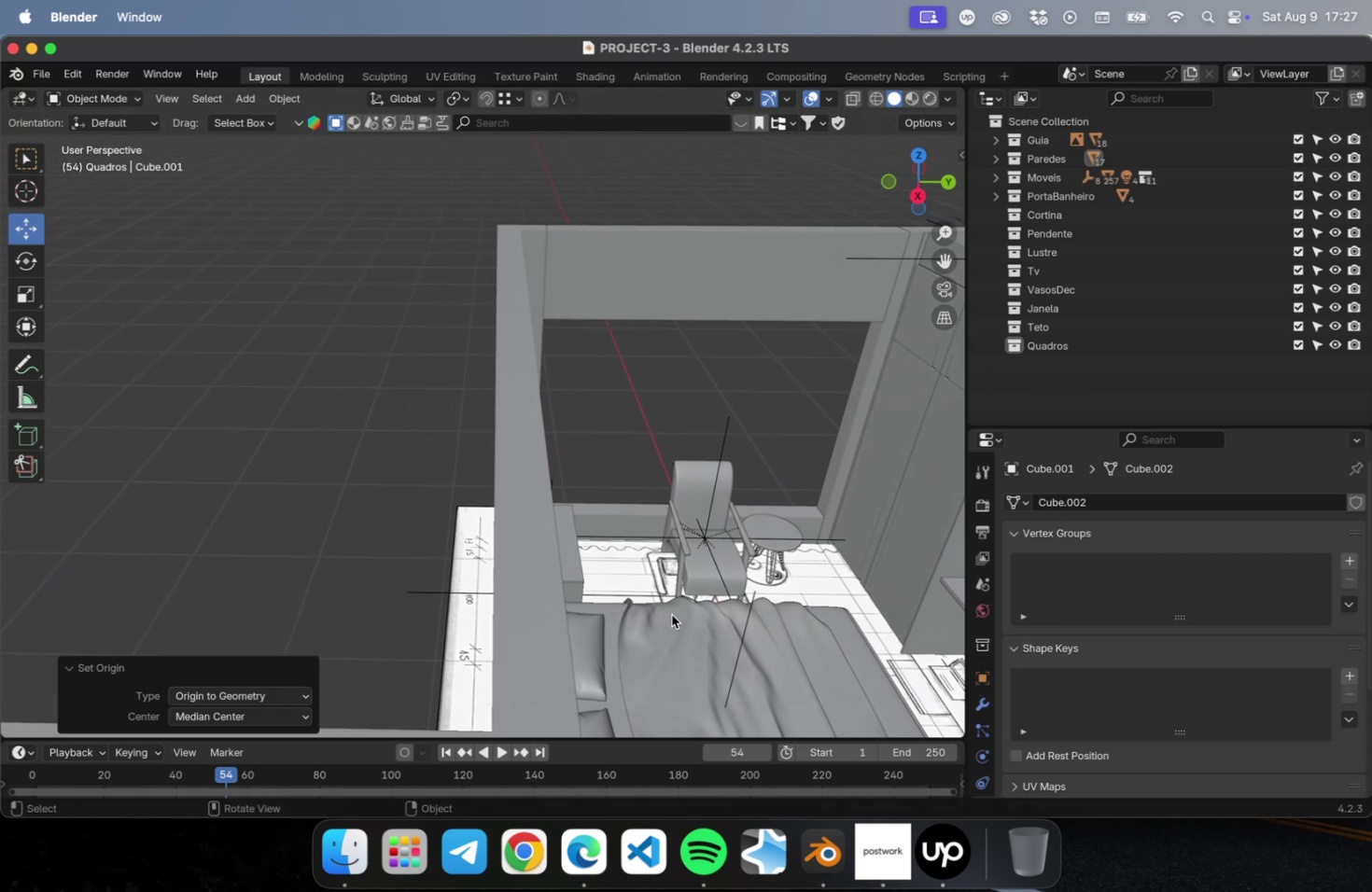 
hold_key(key=ShiftLeft, duration=0.64)
 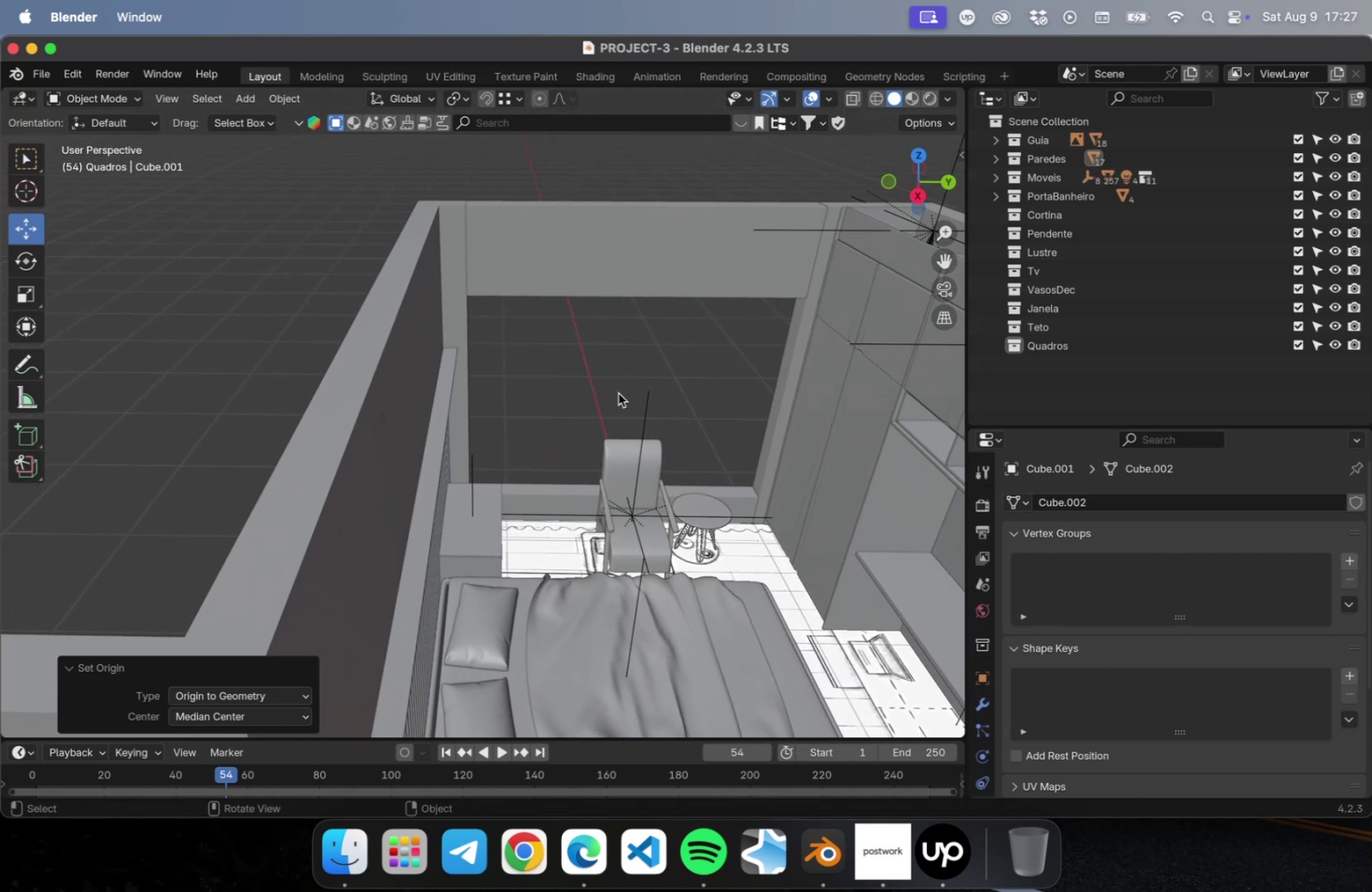 
hold_key(key=ShiftLeft, duration=1.02)
 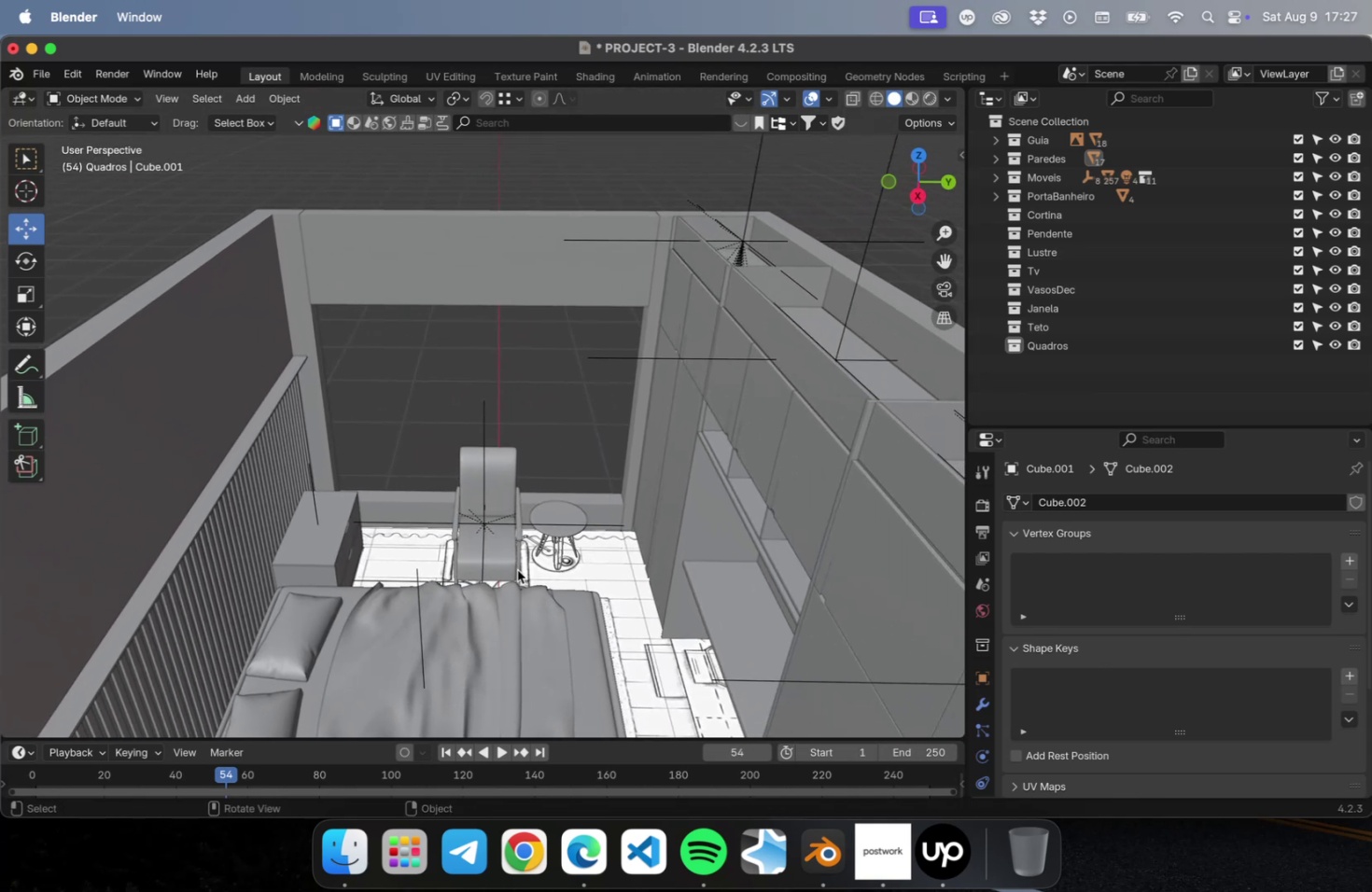 
left_click([499, 553])
 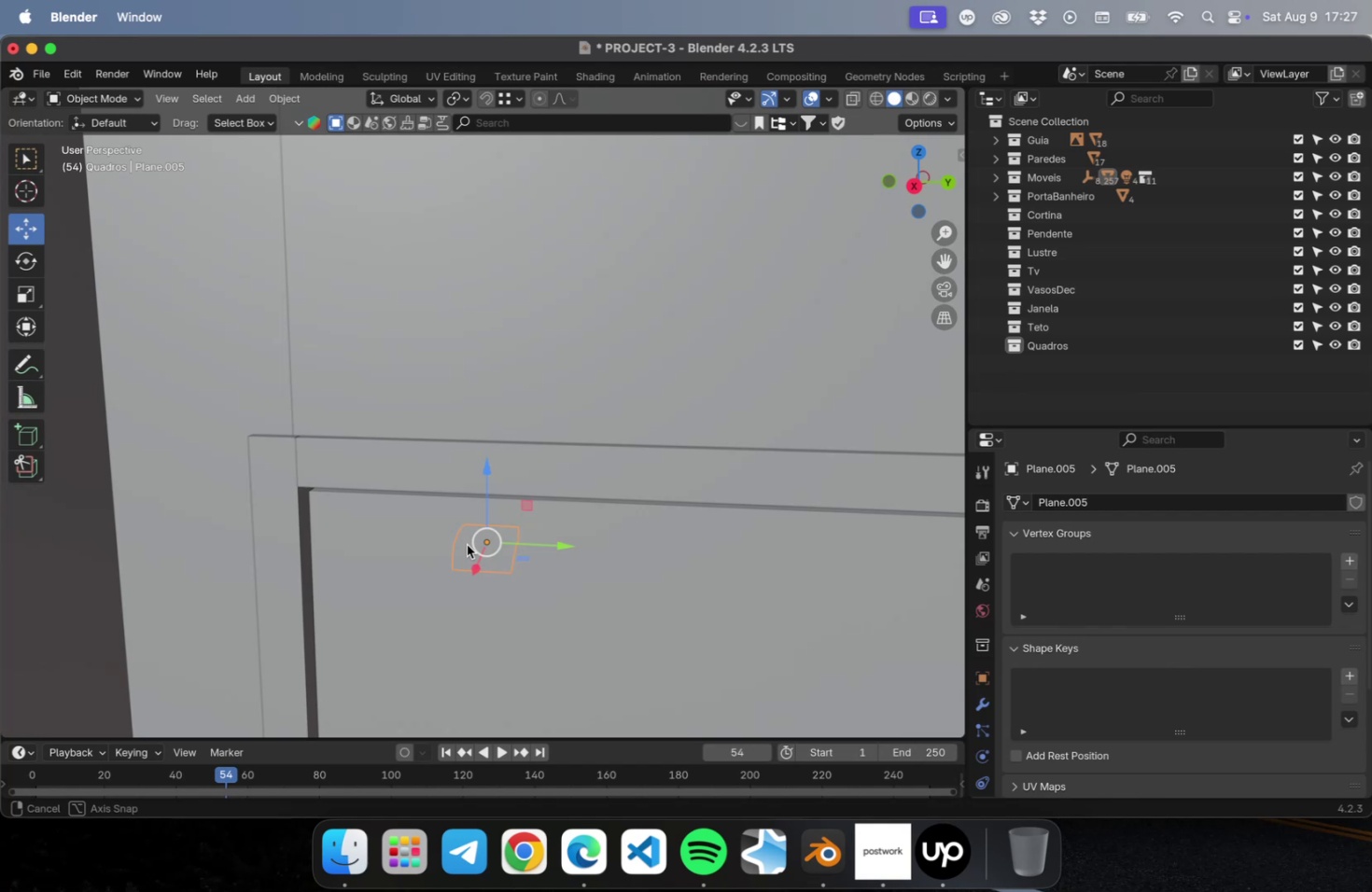 
scroll: coordinate [469, 589], scroll_direction: up, amount: 22.0
 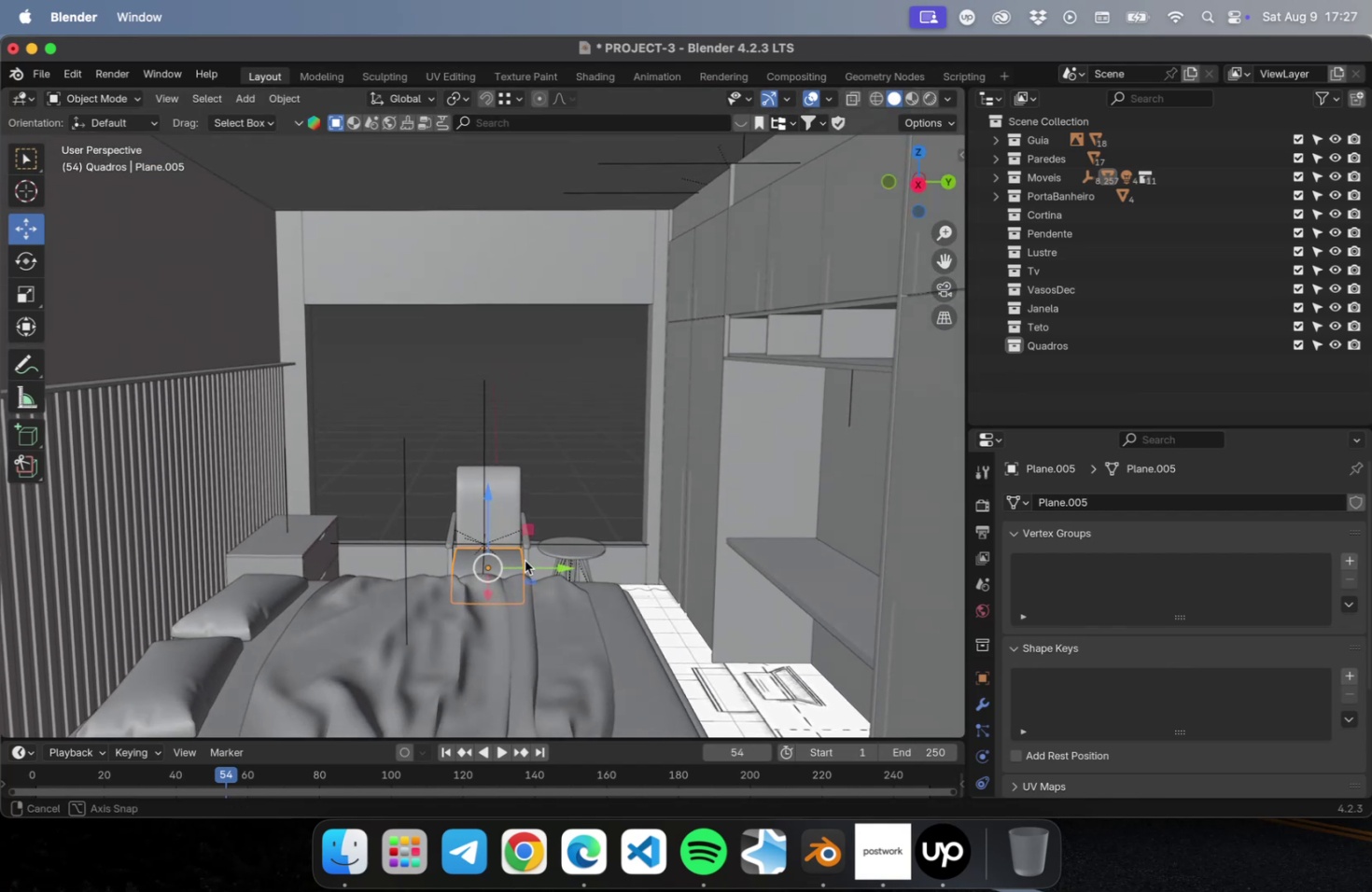 
key(Meta+S)
 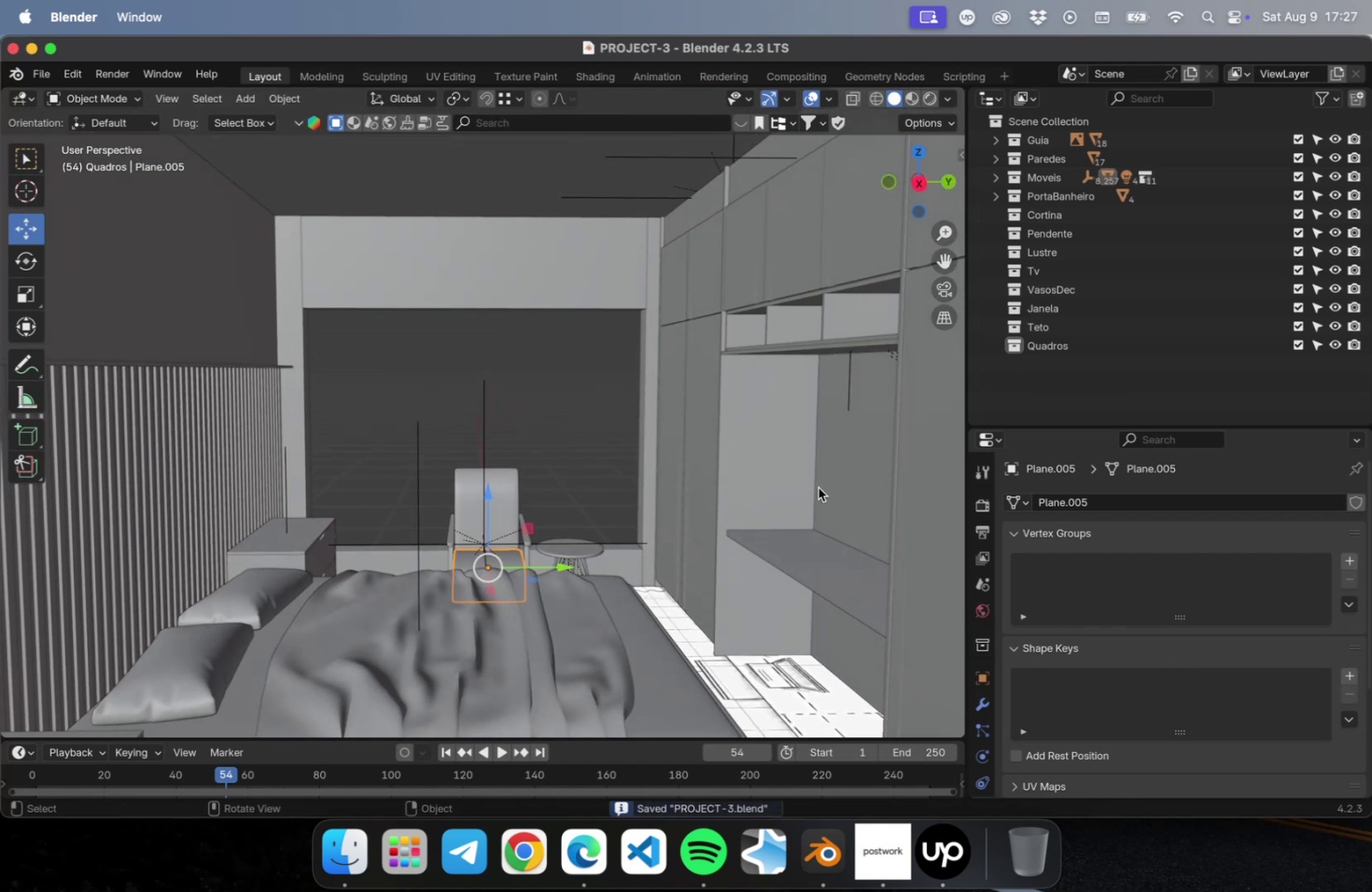 
left_click([836, 481])
 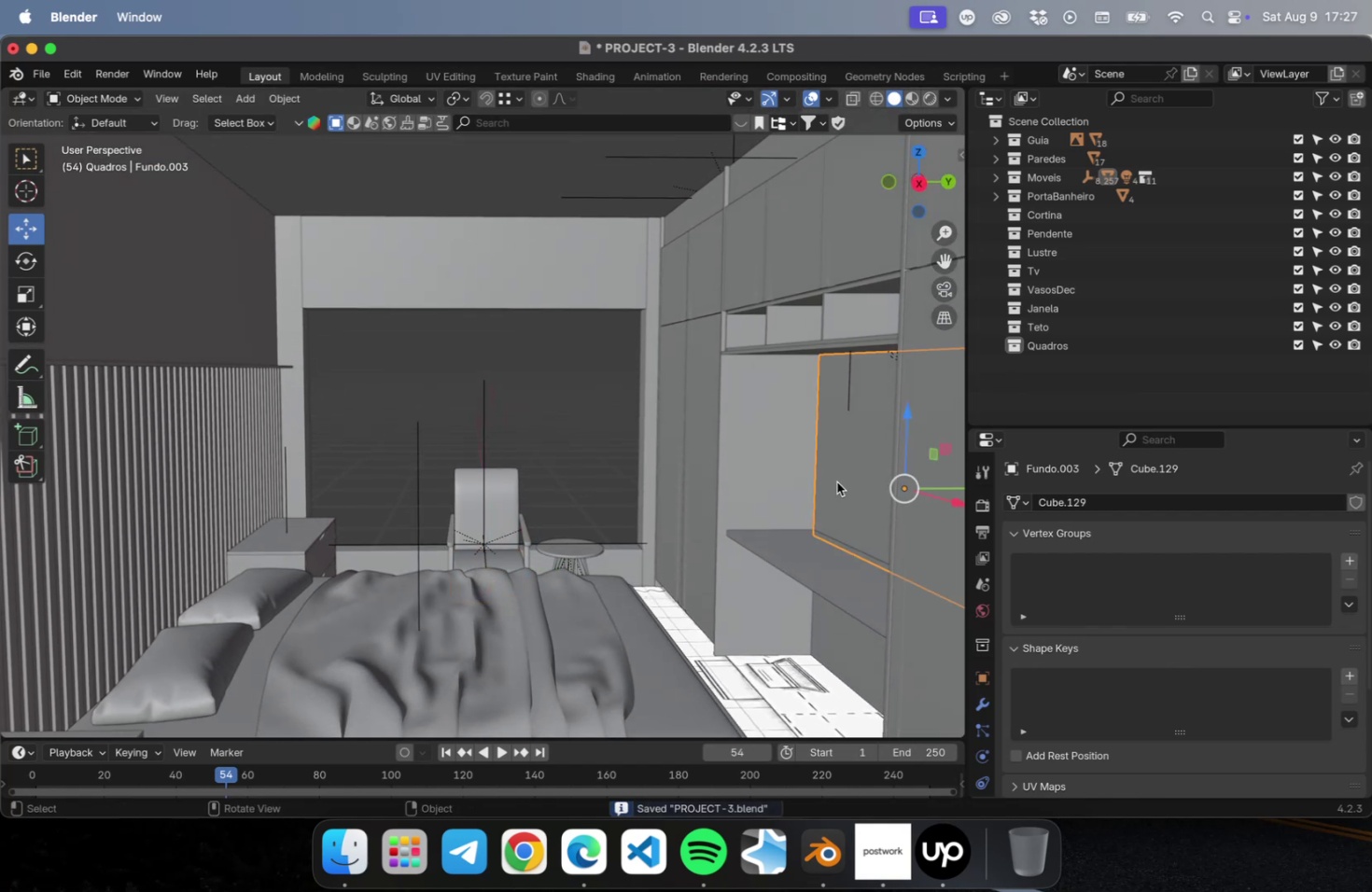 
key(NumLock)
 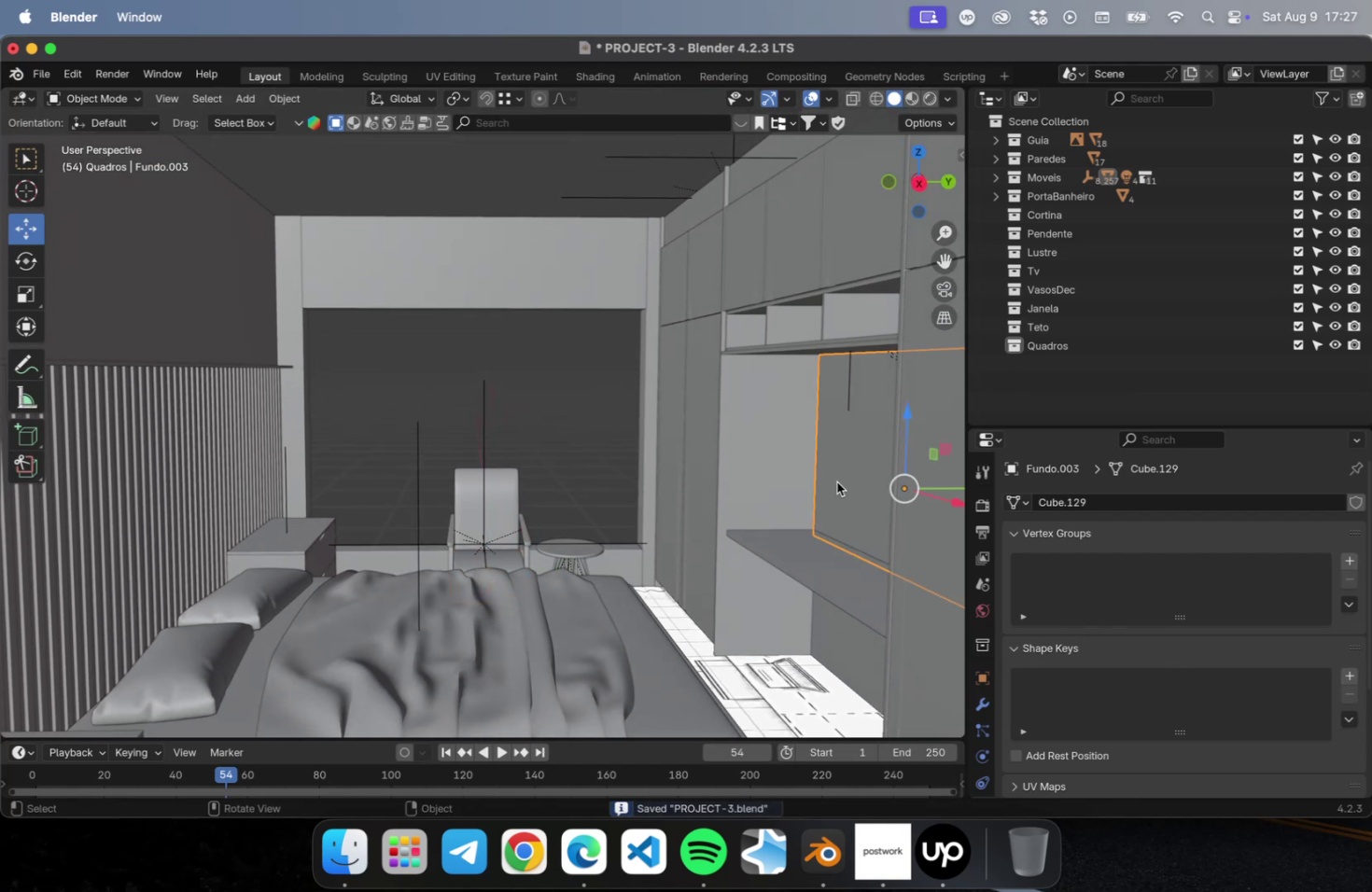 
key(NumpadDivide)
 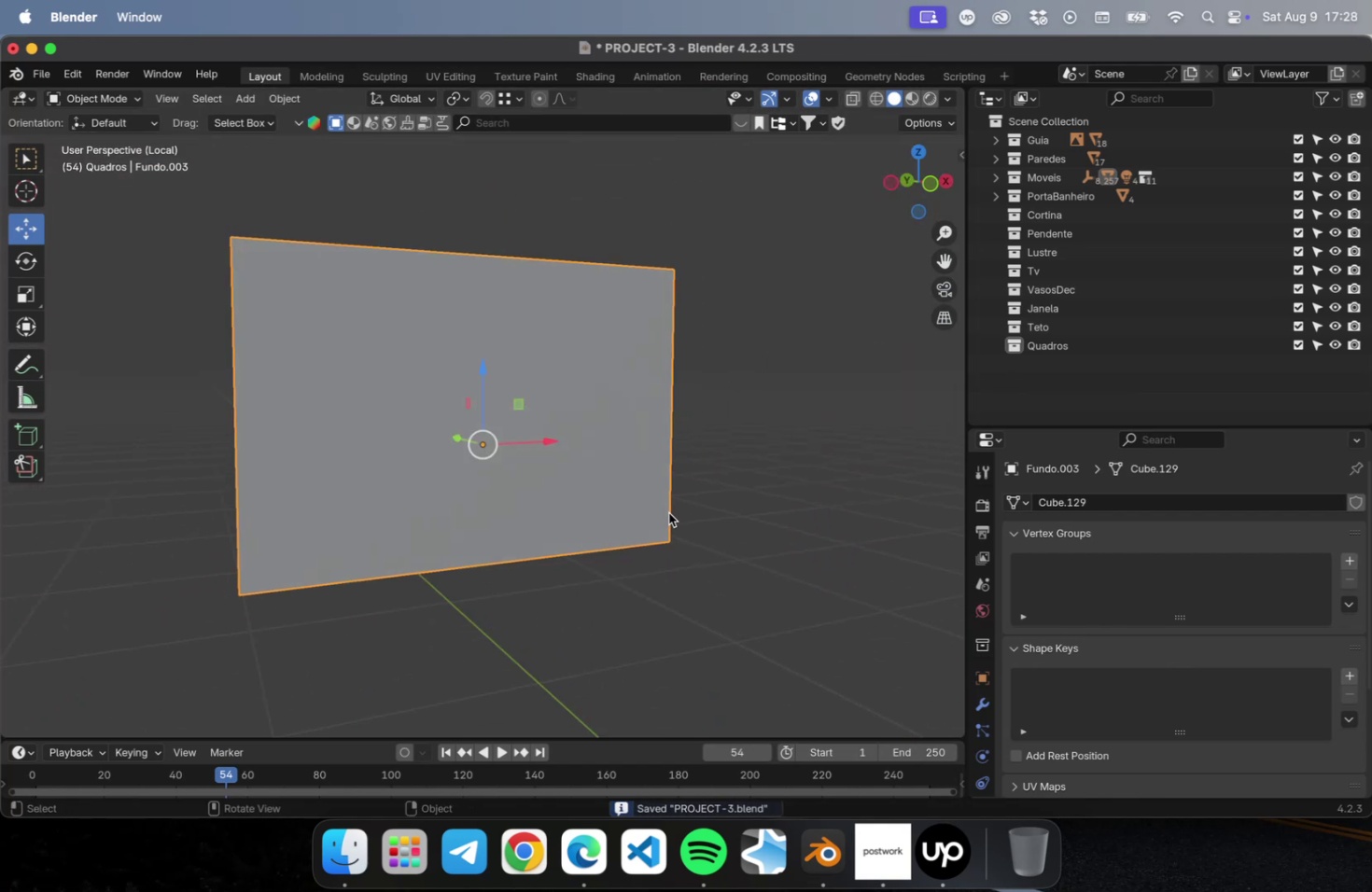 
key(NumLock)
 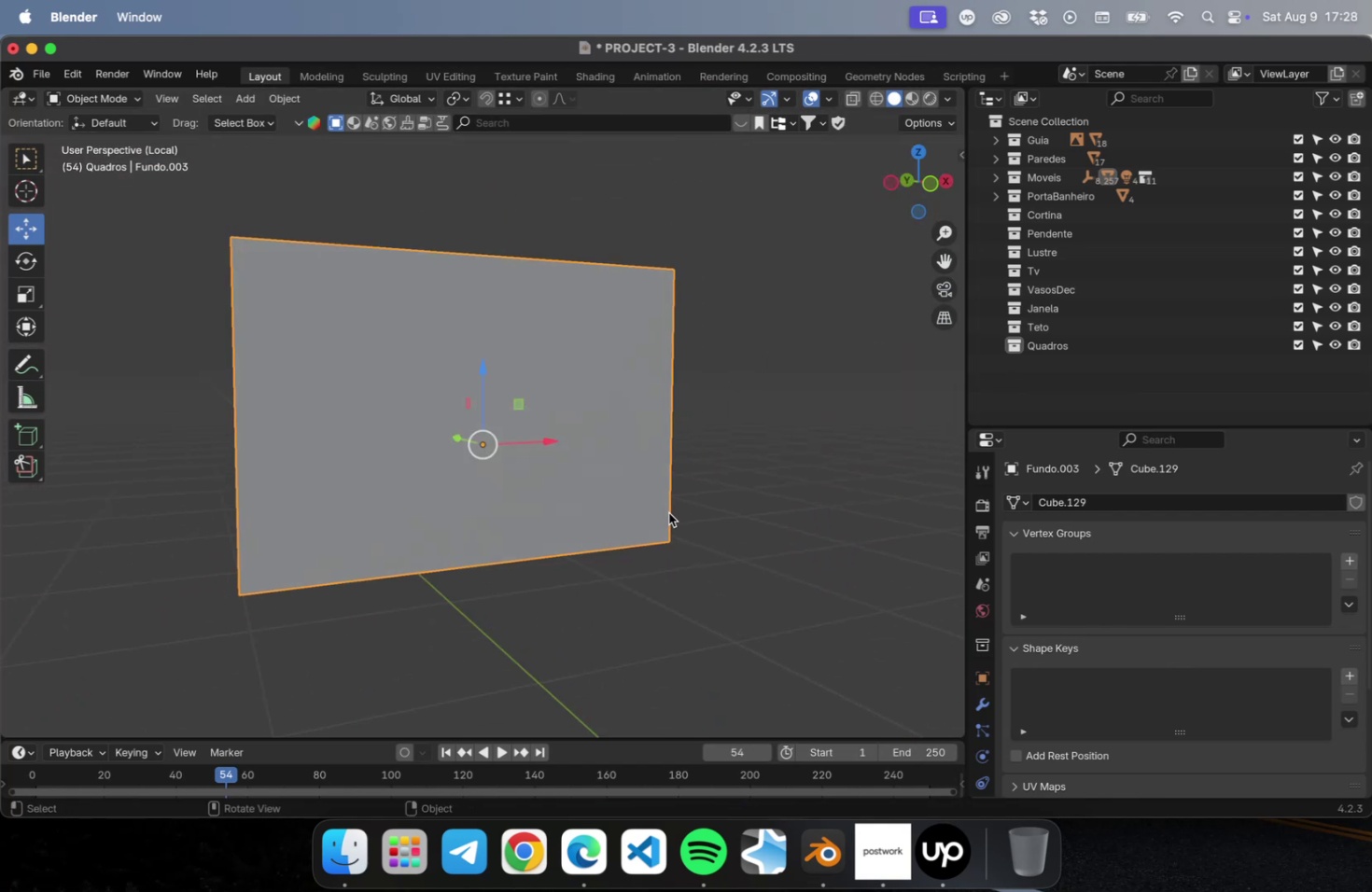 
key(Numpad1)
 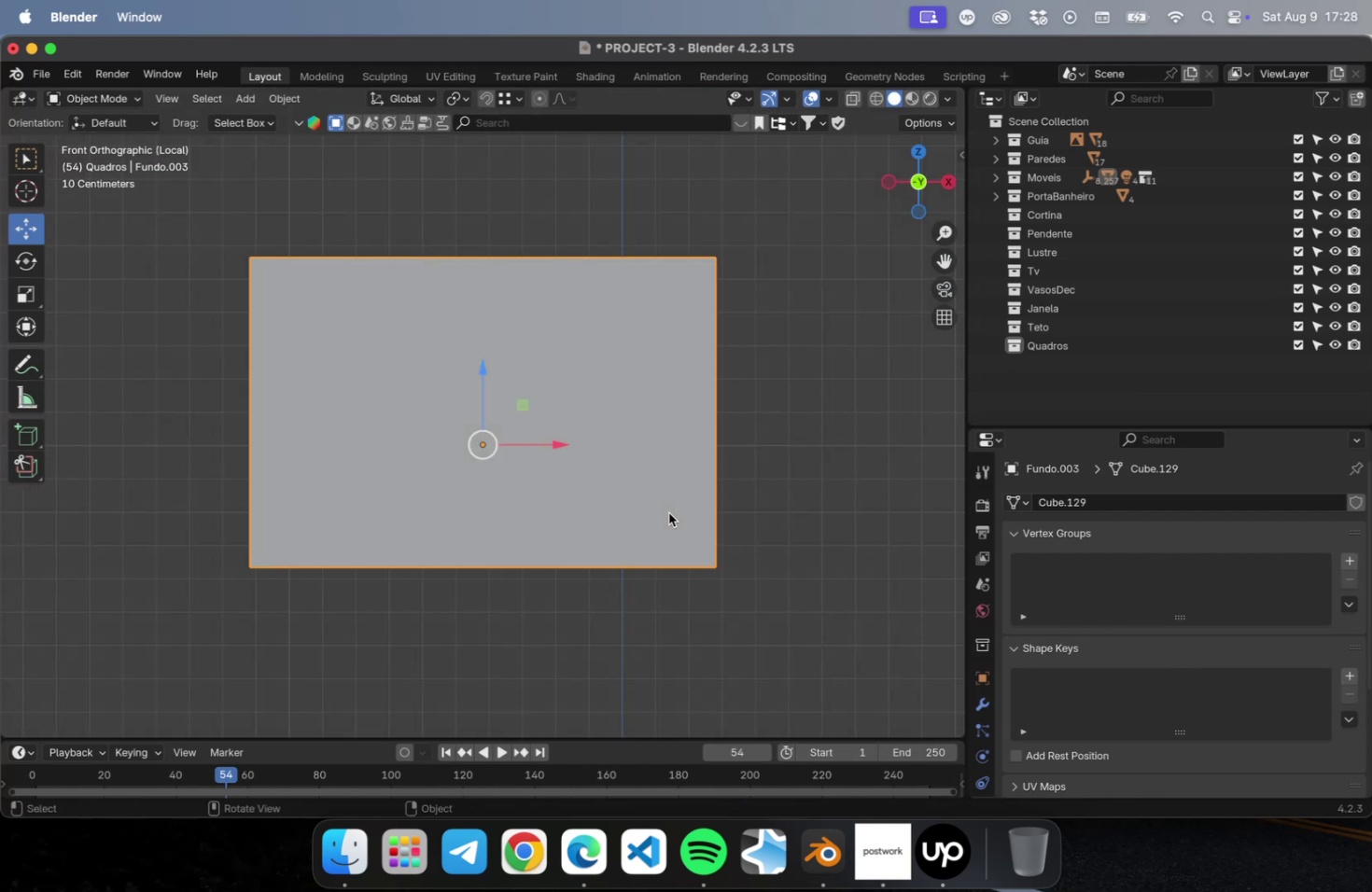 
key(Meta+S)
 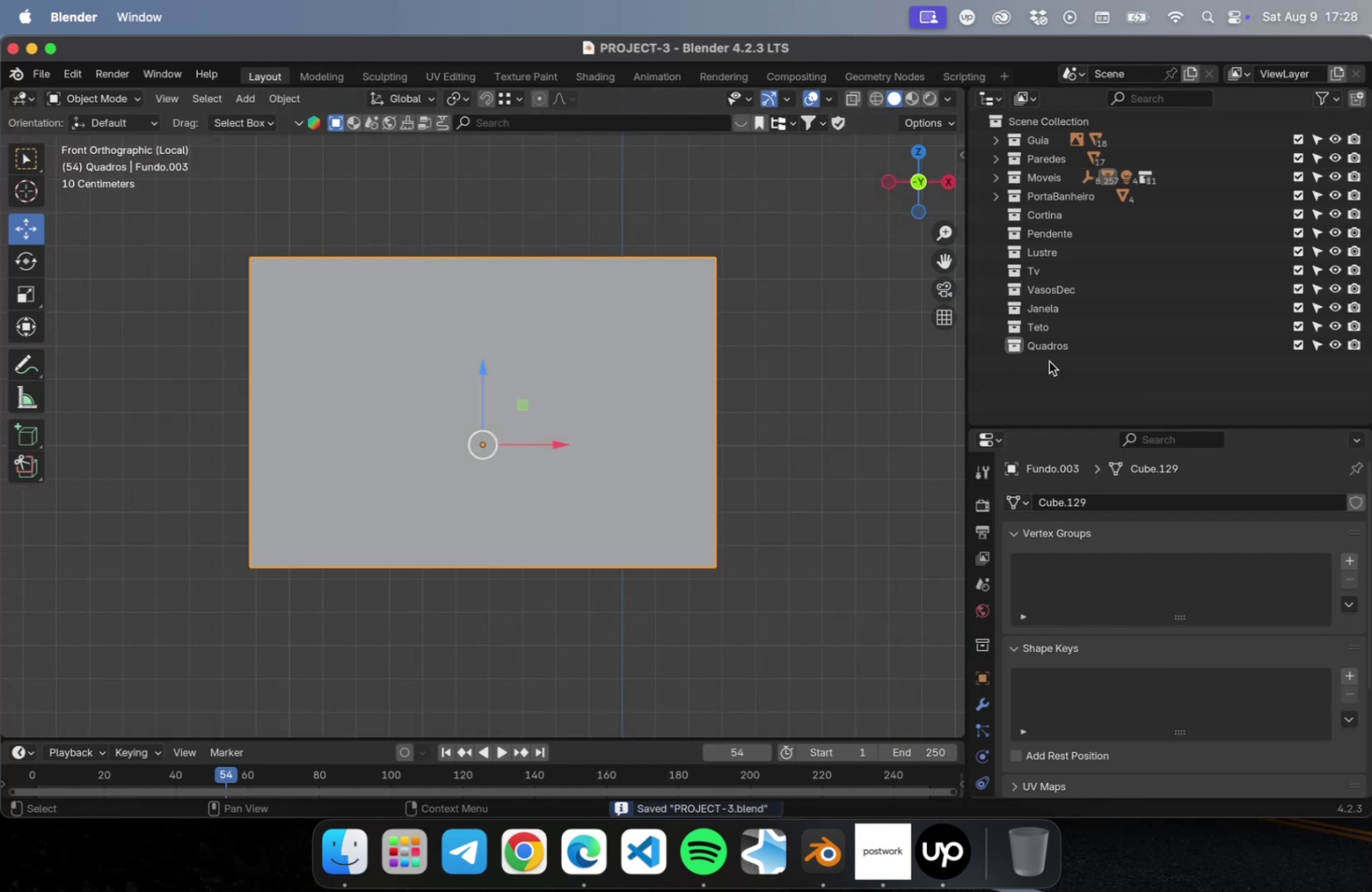 
left_click([1057, 372])
 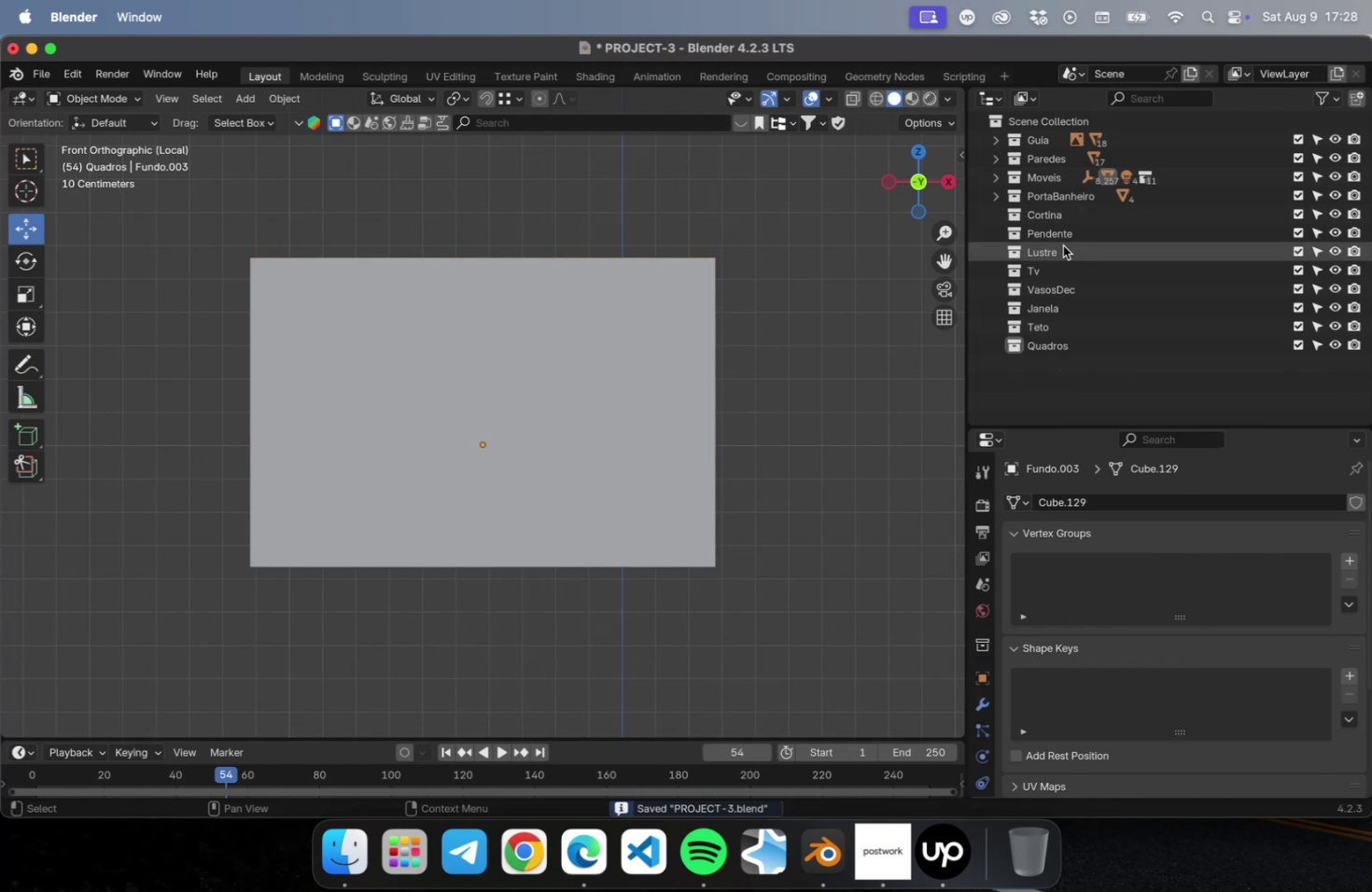 
left_click([1059, 272])
 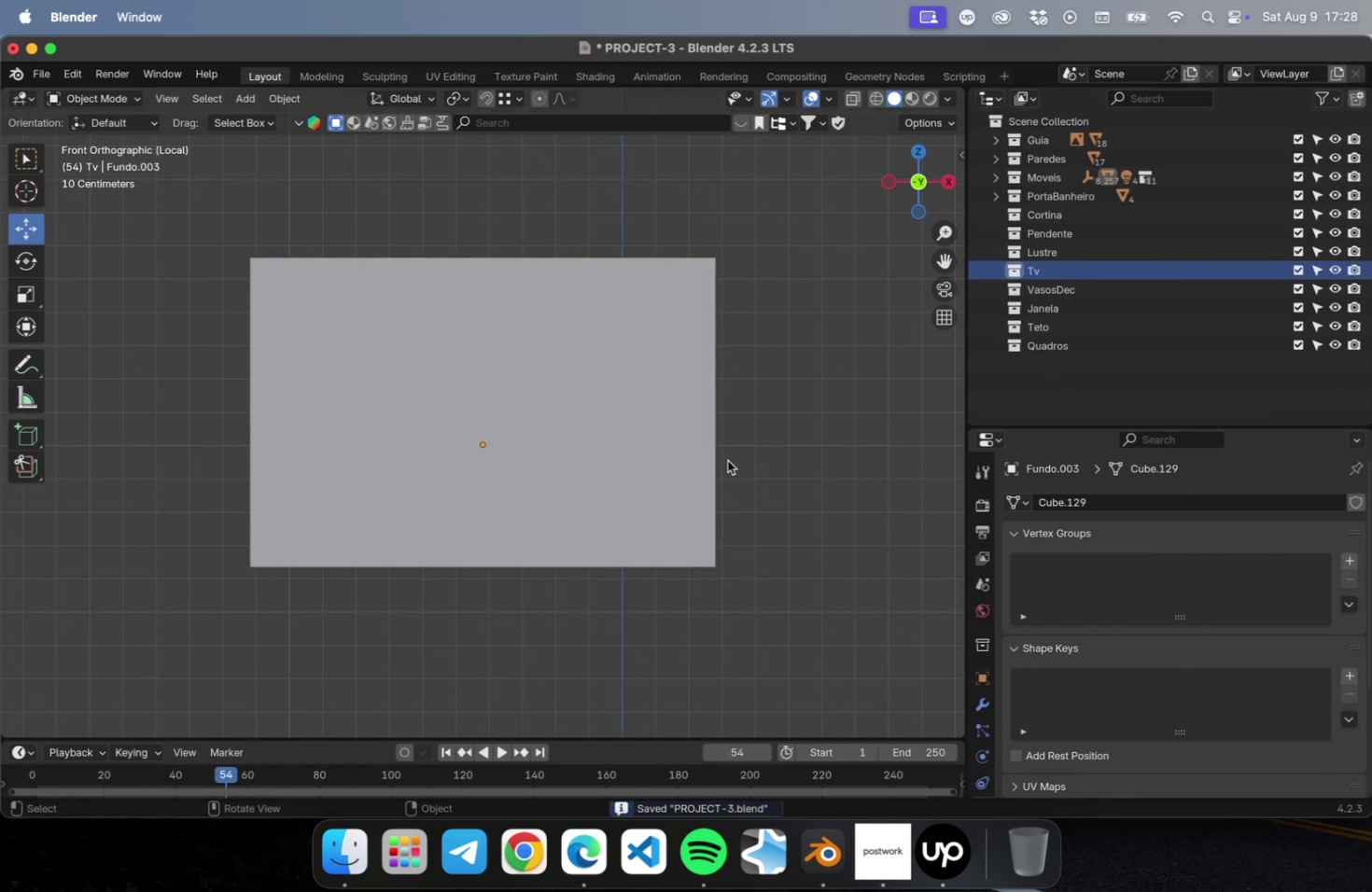 
key(Shift+ShiftLeft)
 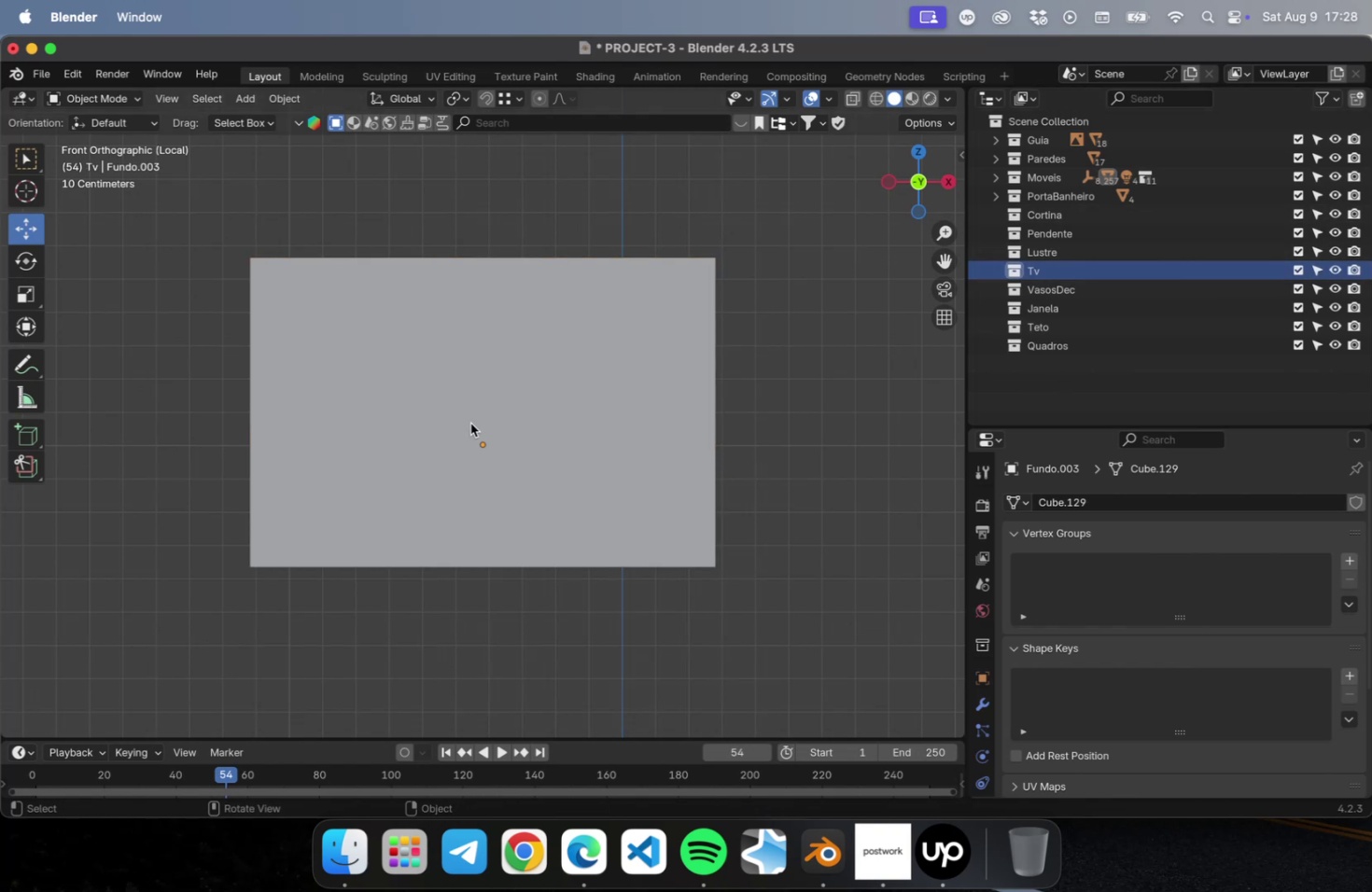 
left_click([470, 423])
 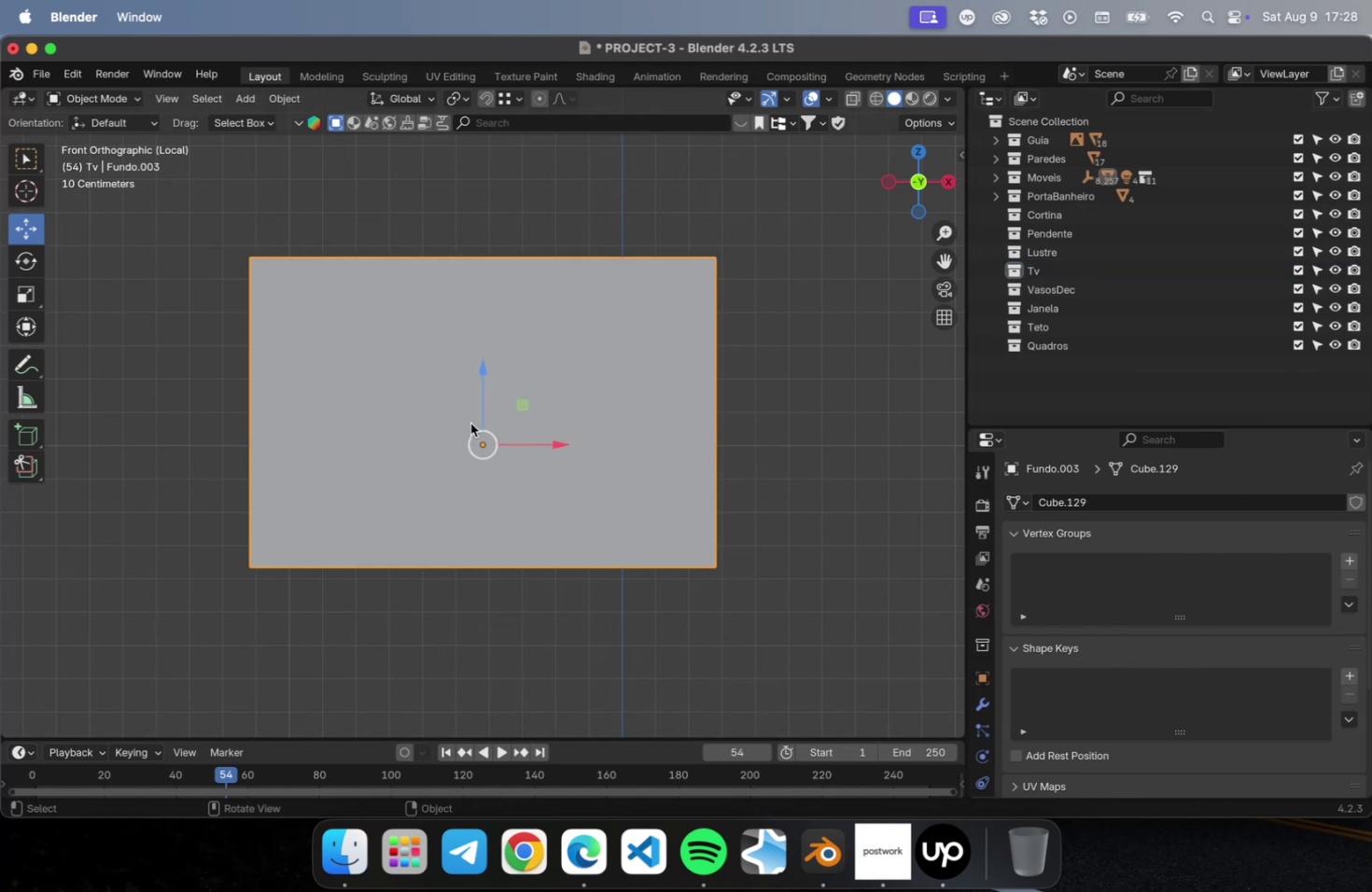 
right_click([470, 423])
 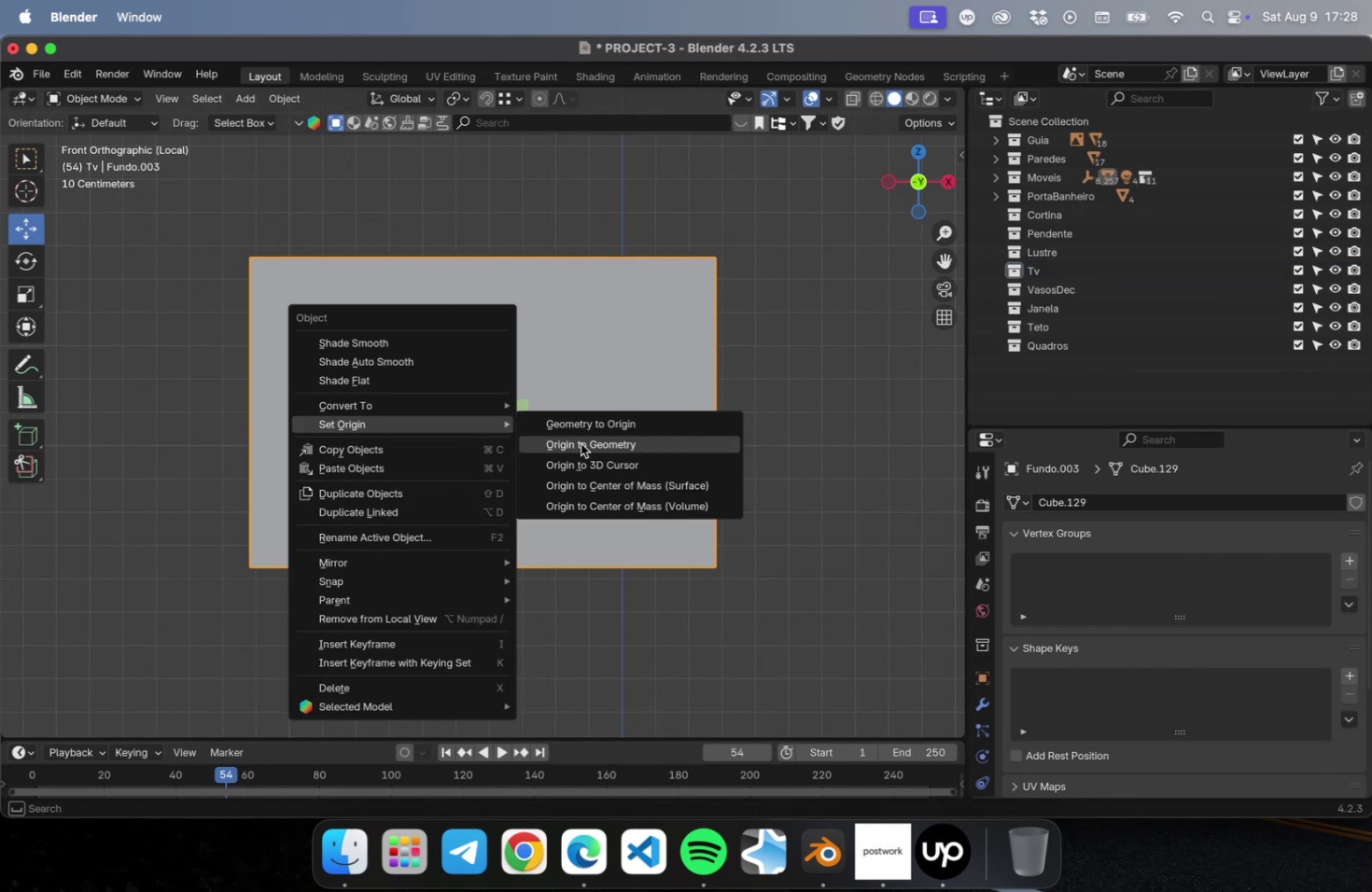 
left_click([582, 444])
 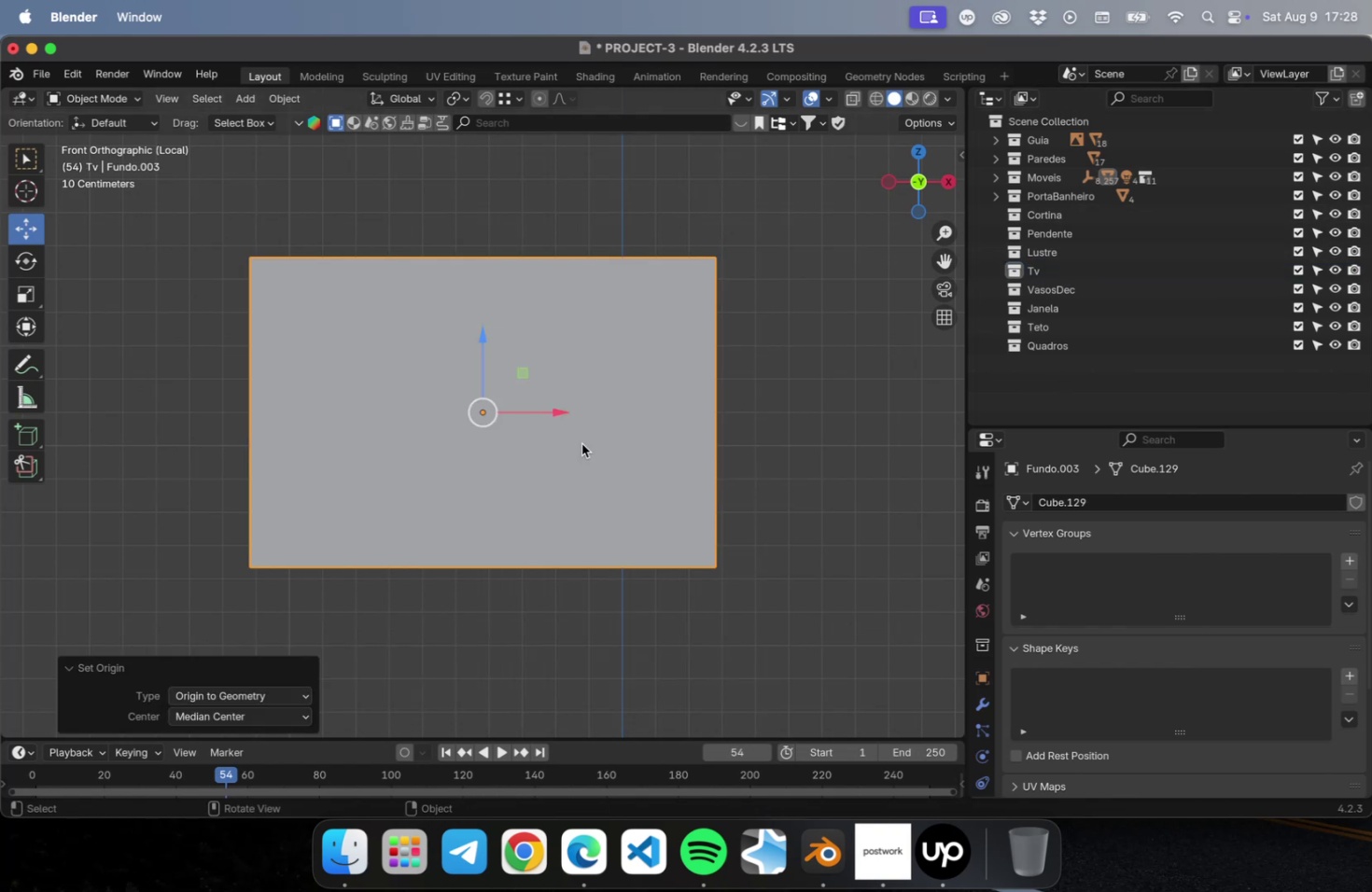 
key(Meta+CommandLeft)
 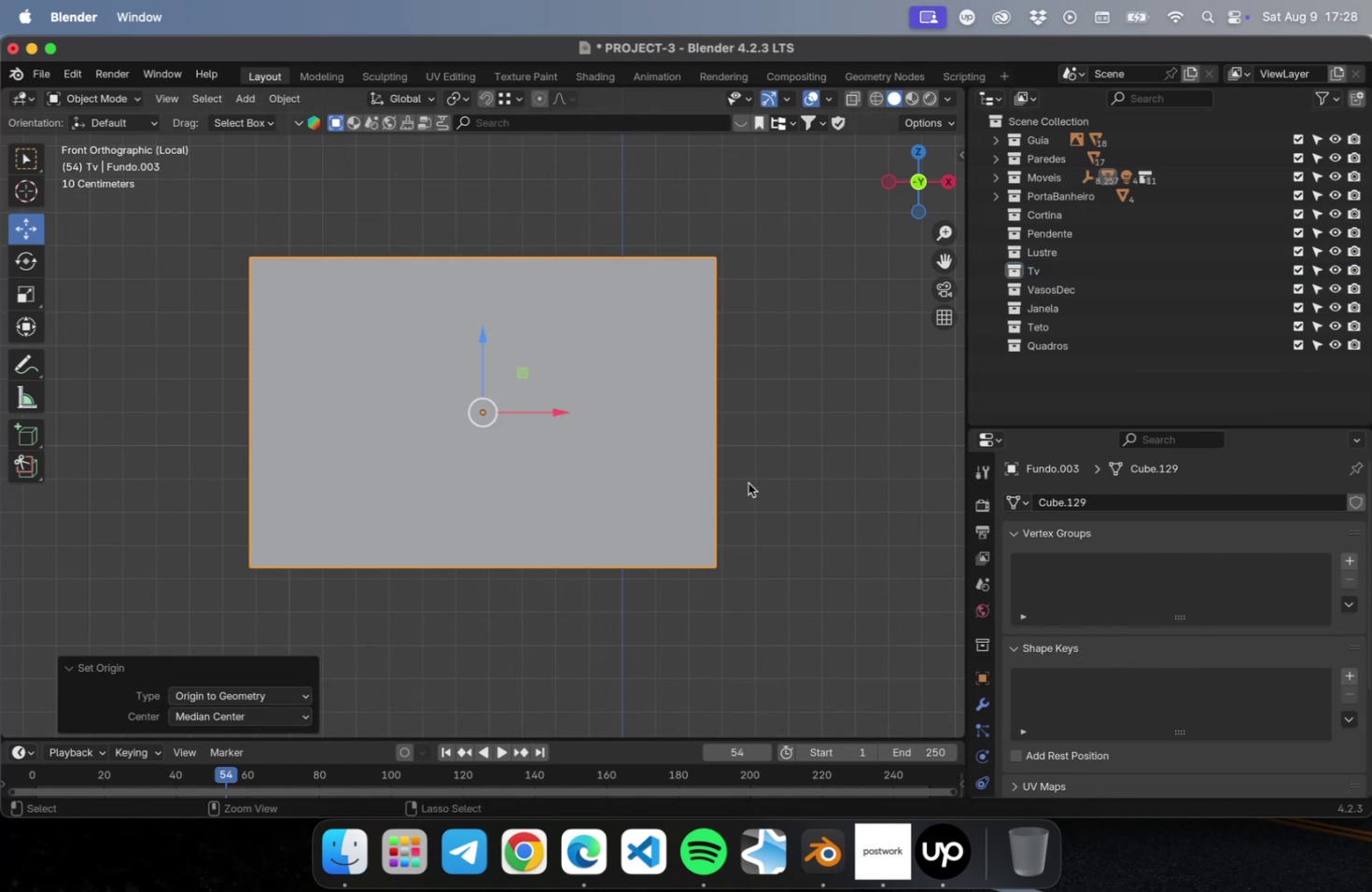 
key(Meta+S)
 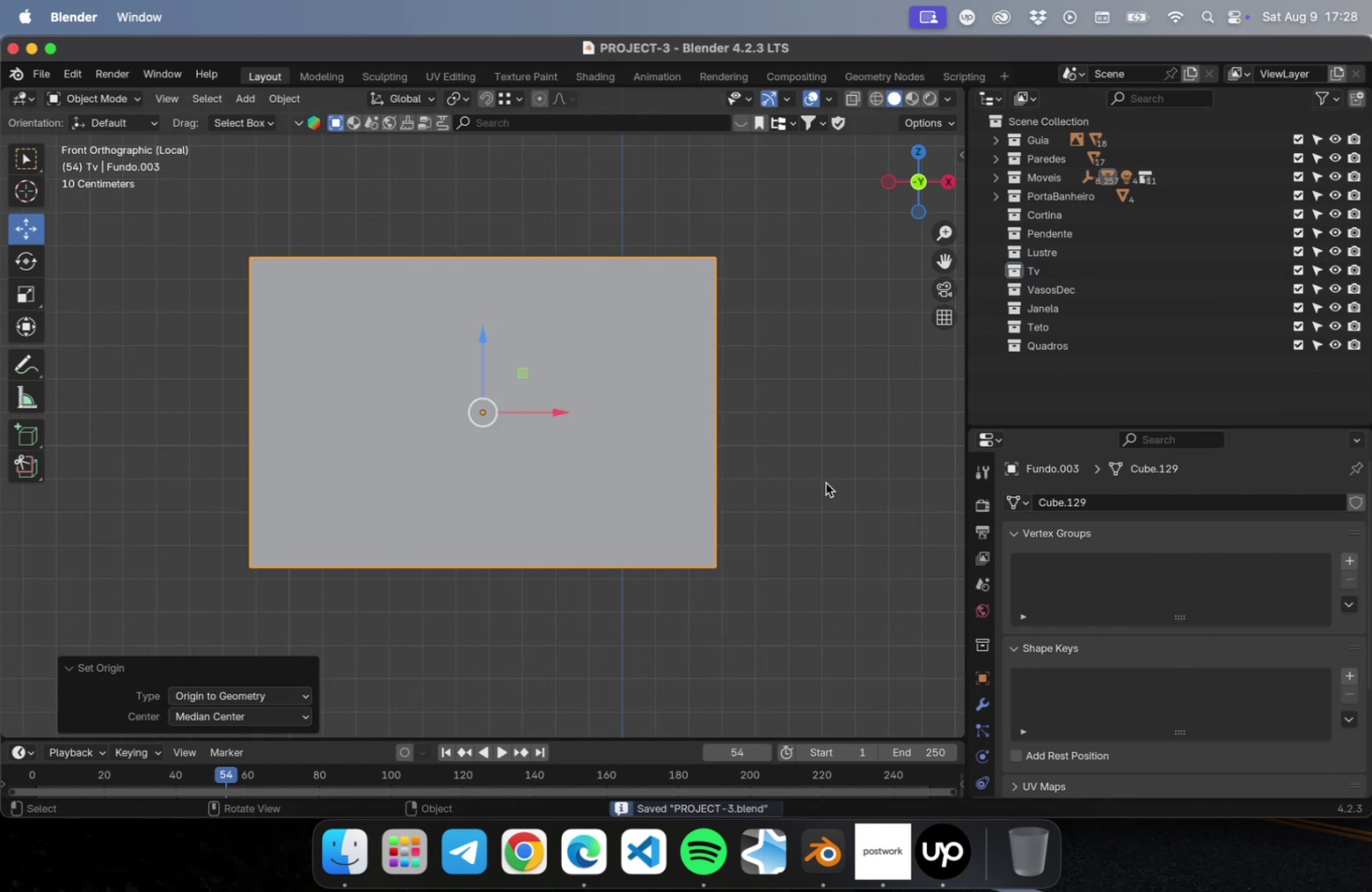 
left_click([826, 482])
 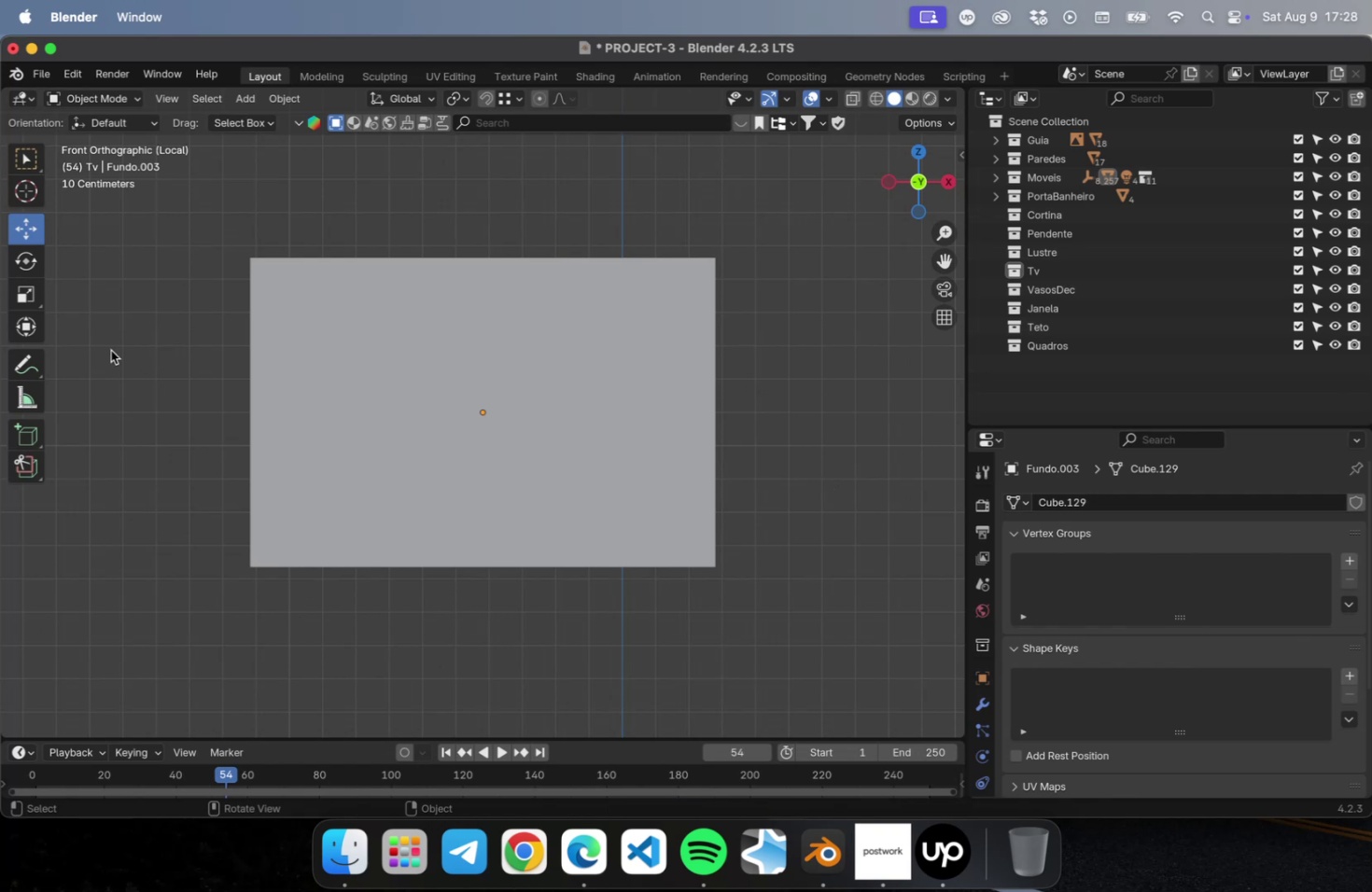 
wait(6.96)
 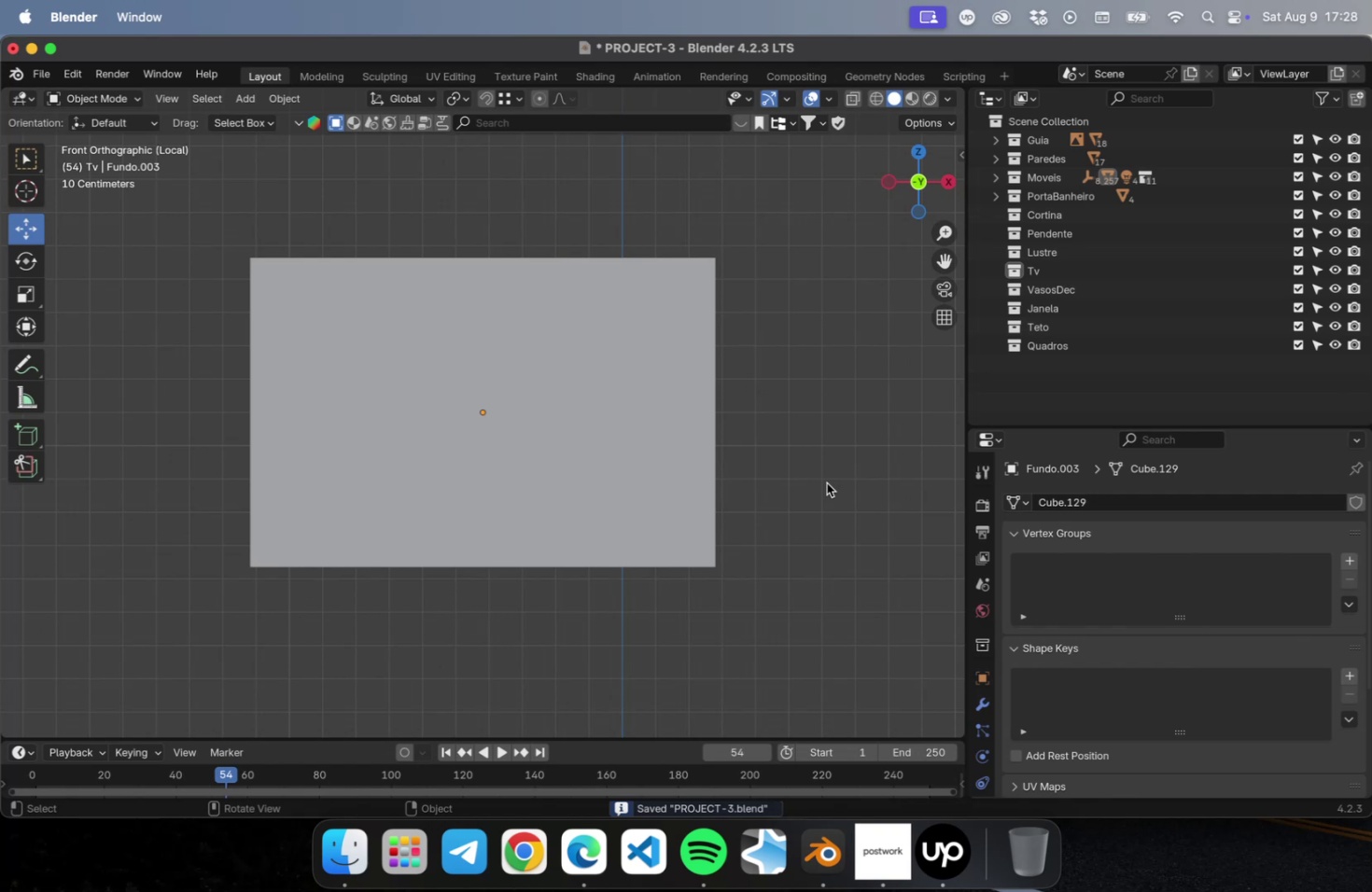 
left_click([474, 394])
 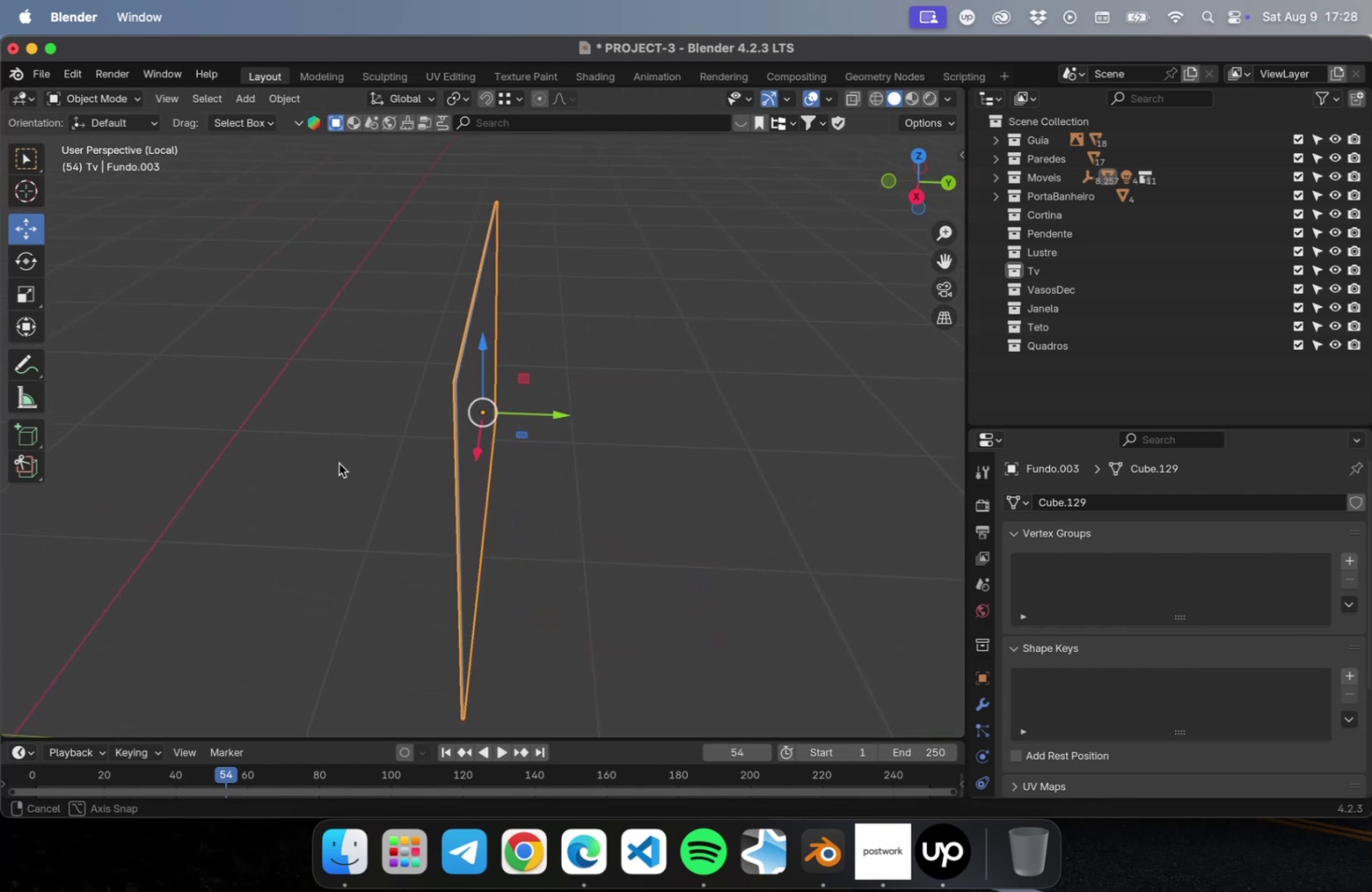 
key(Tab)
 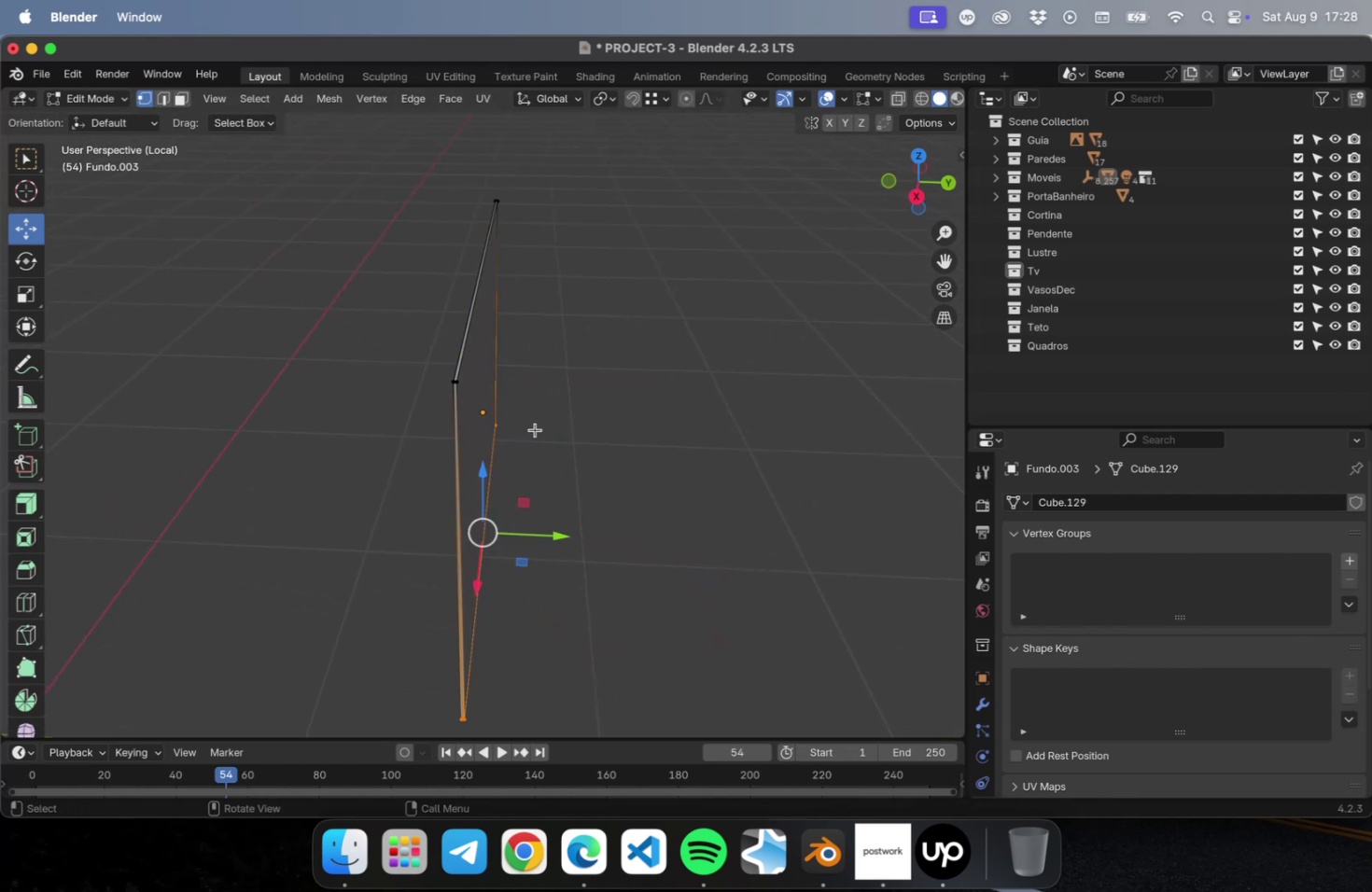 
scroll: coordinate [505, 416], scroll_direction: up, amount: 4.0
 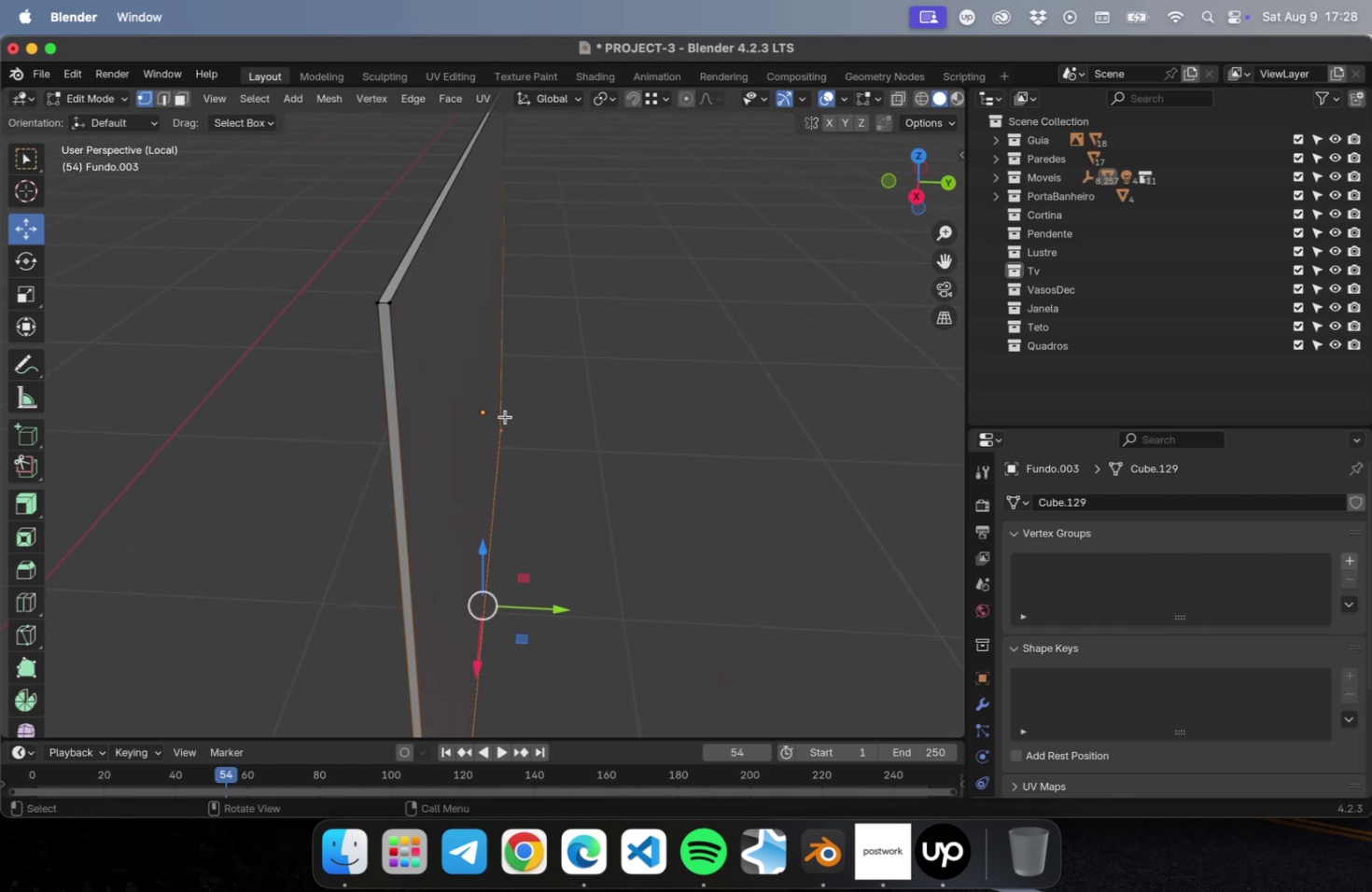 
scroll: coordinate [505, 415], scroll_direction: down, amount: 9.0
 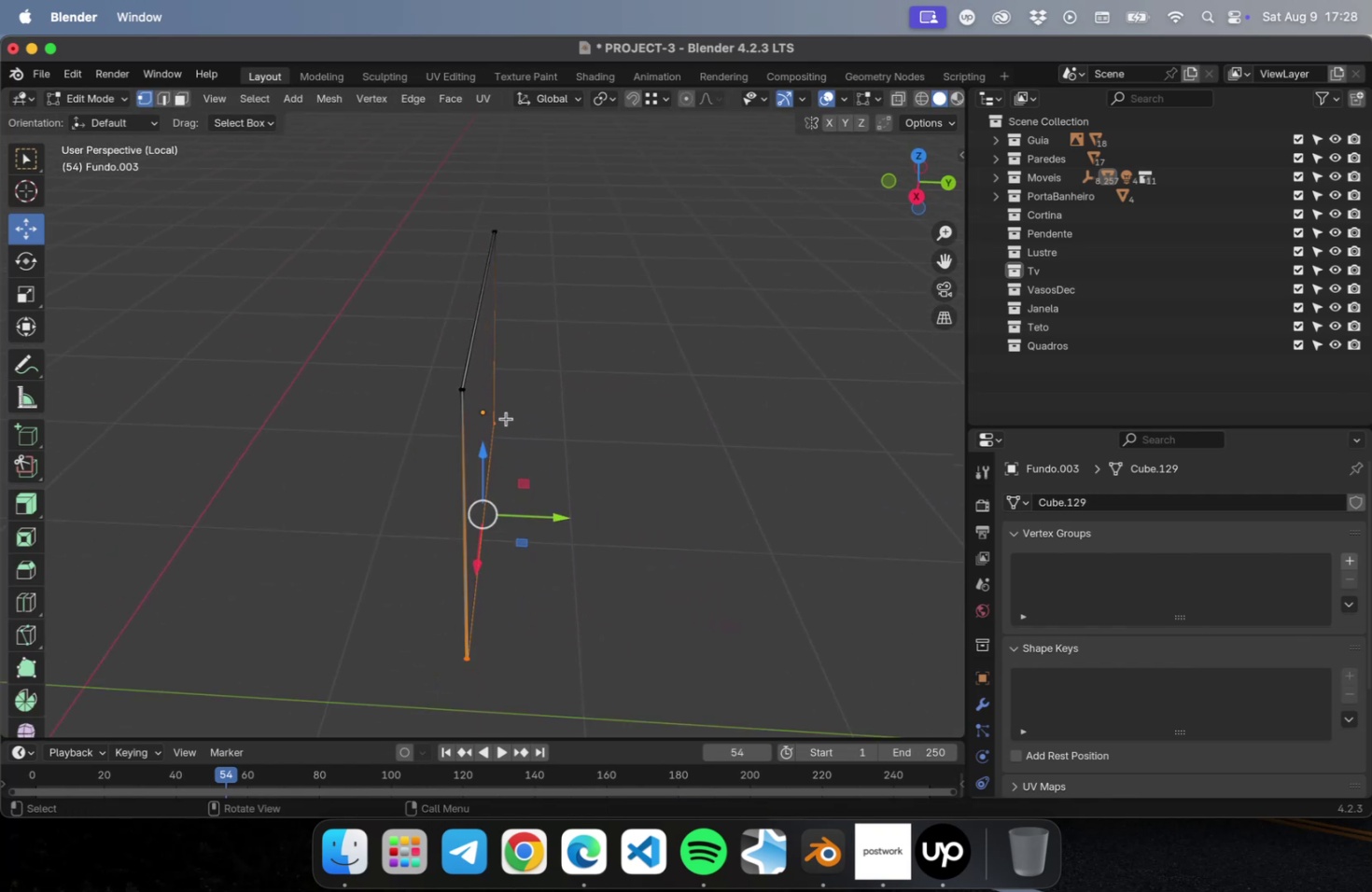 
key(Tab)
 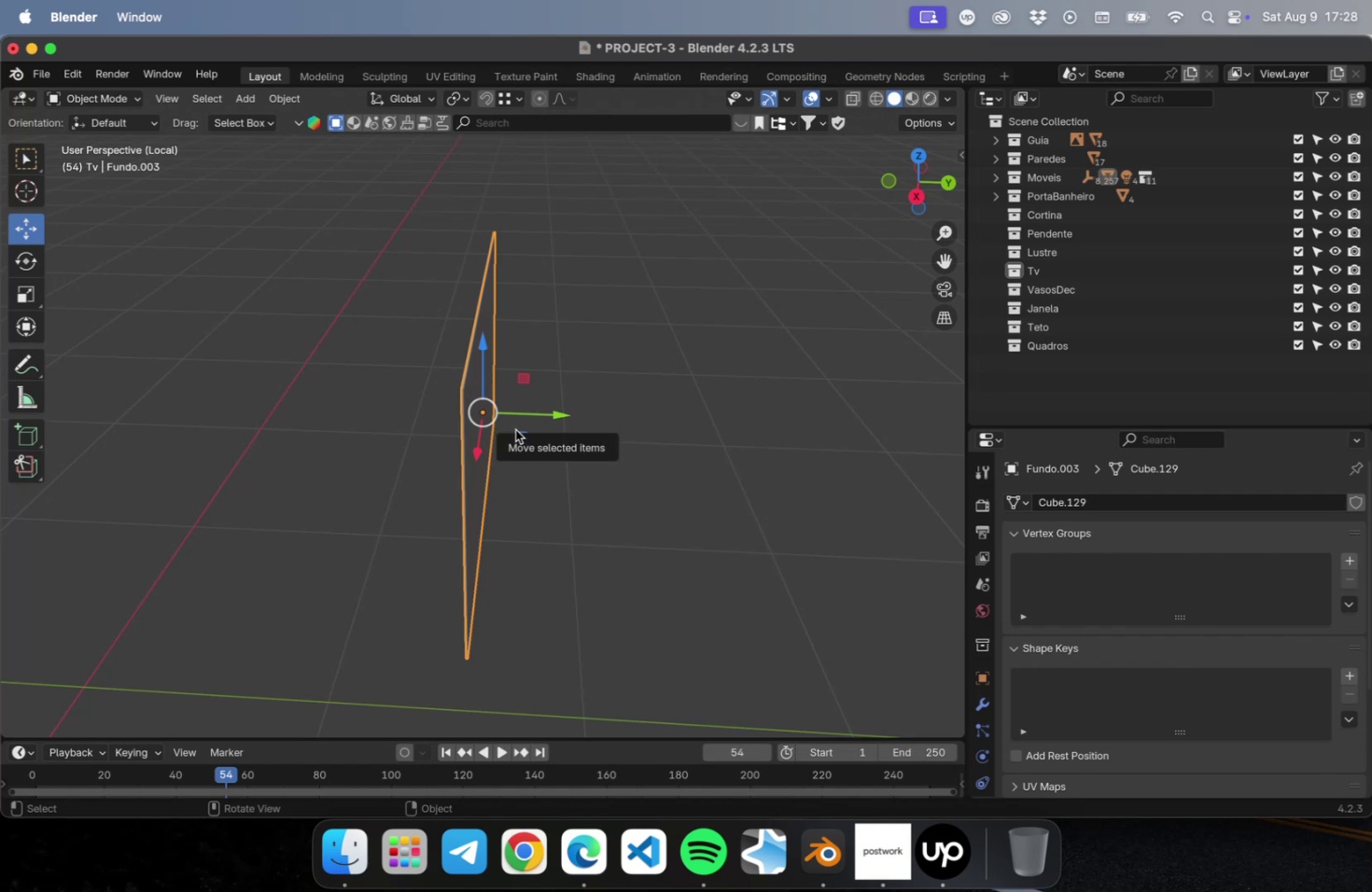 
key(Meta+C)
 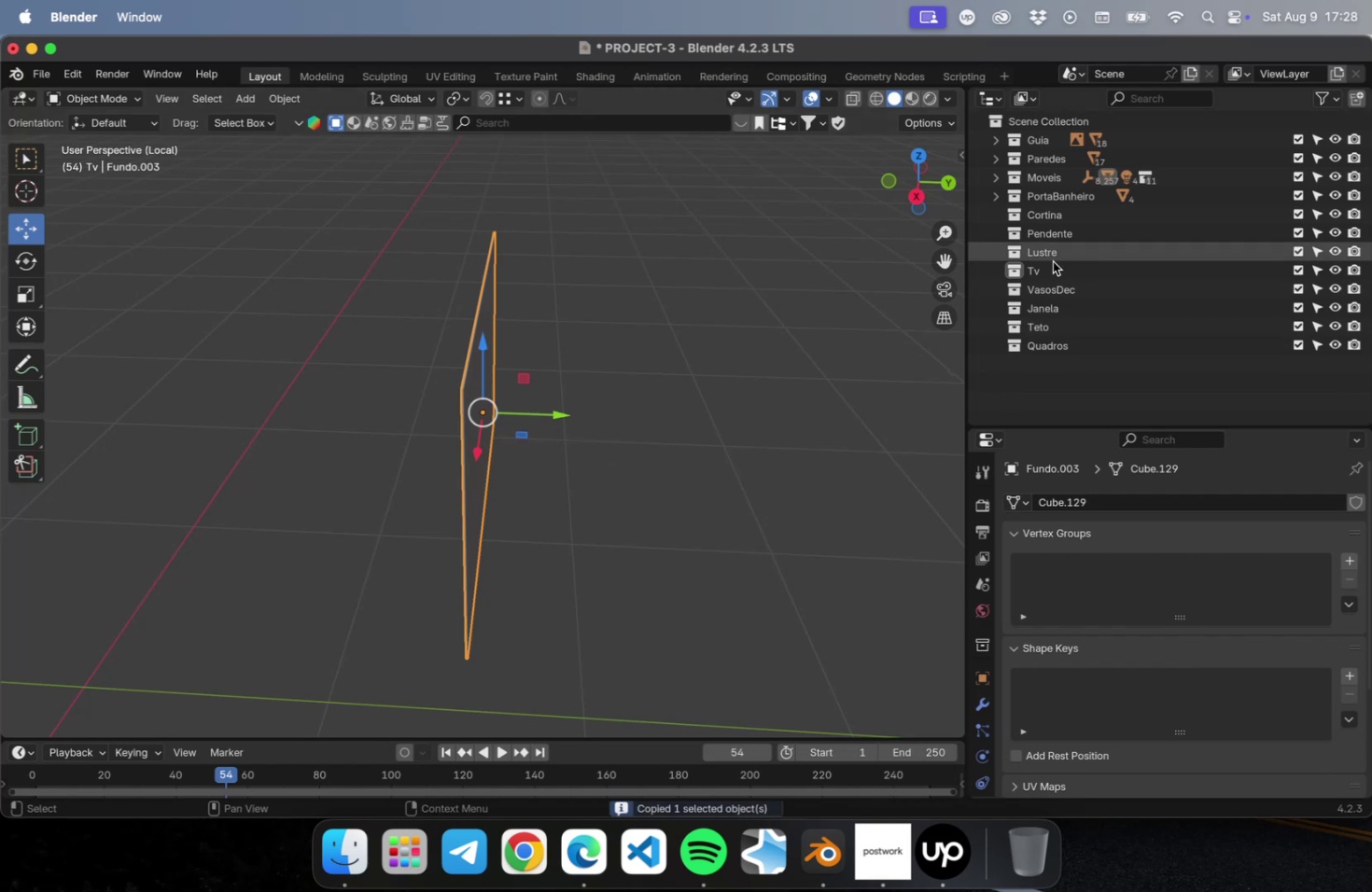 
left_click([1050, 271])
 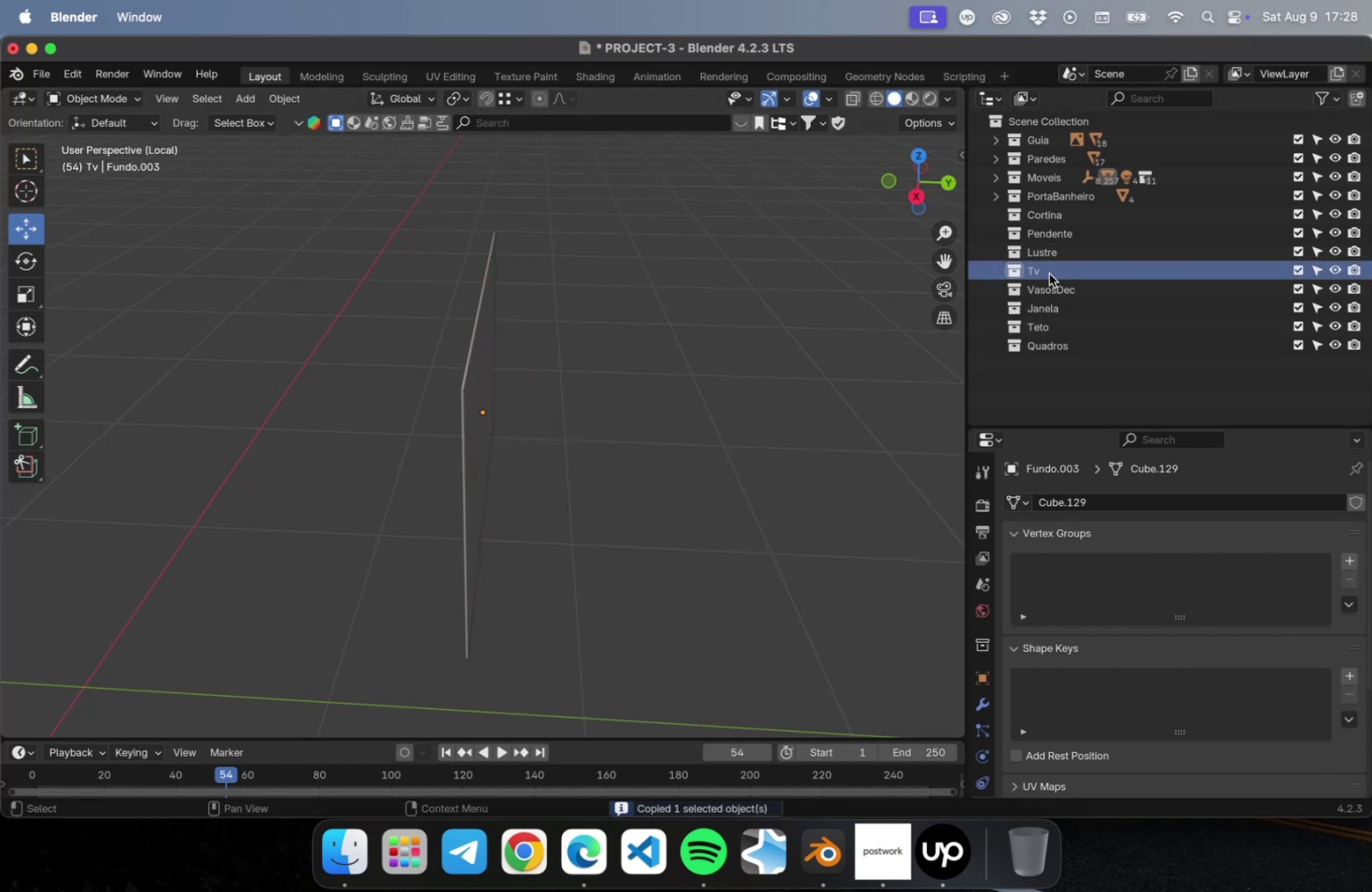 
key(Meta+V)
 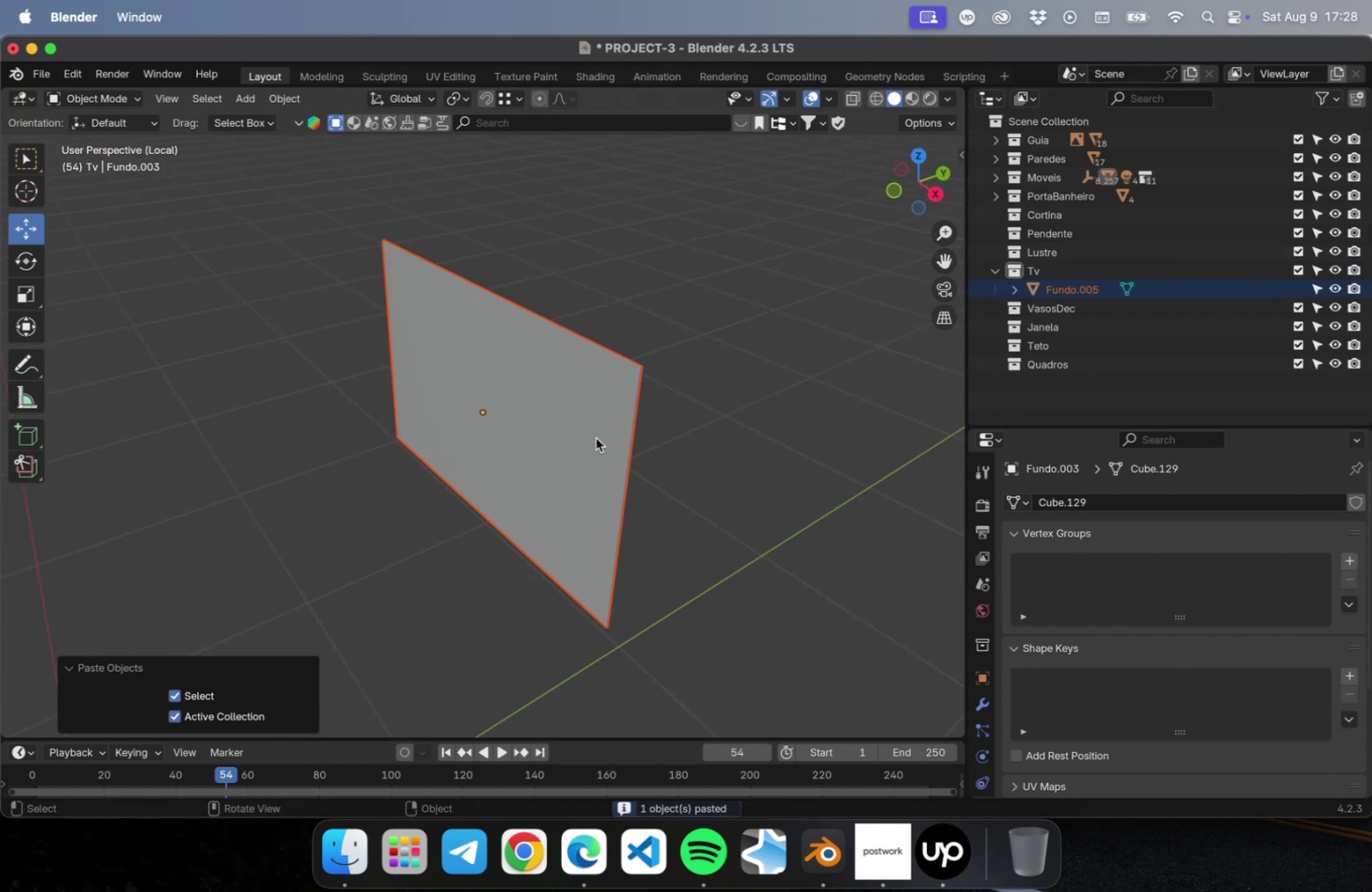 
double_click([1070, 287])
 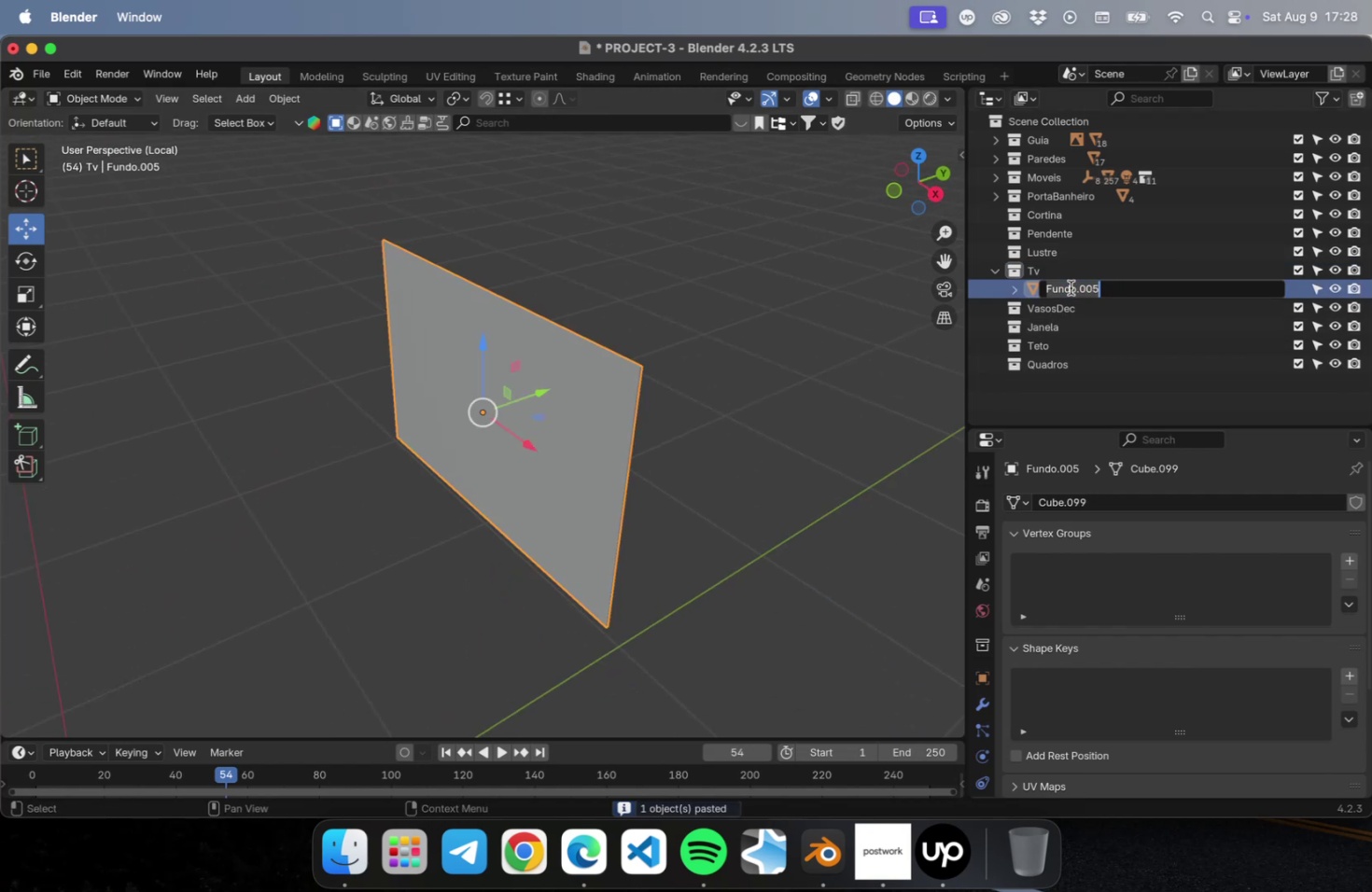 
type(SmarTv)
 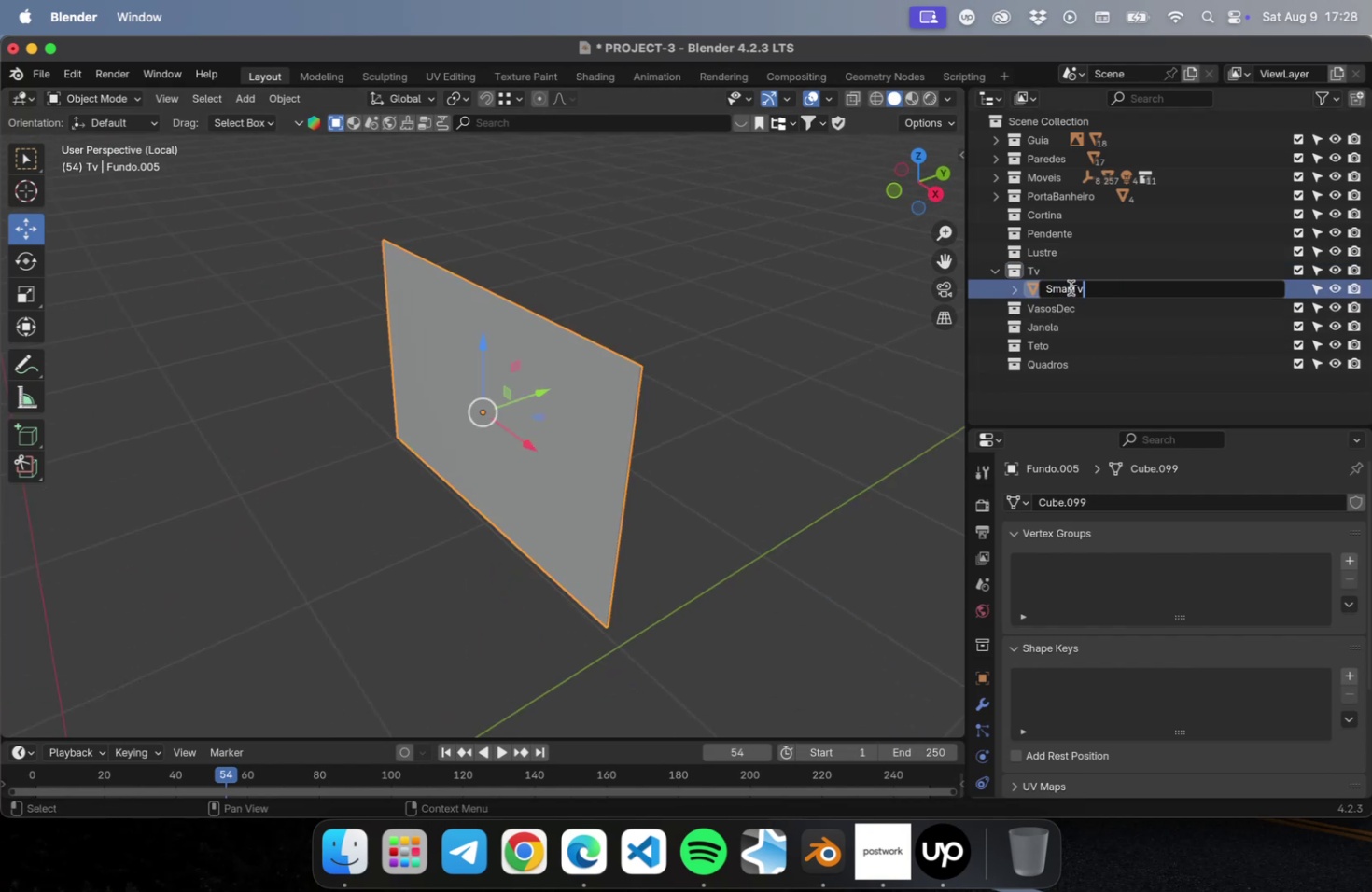 
key(Enter)
 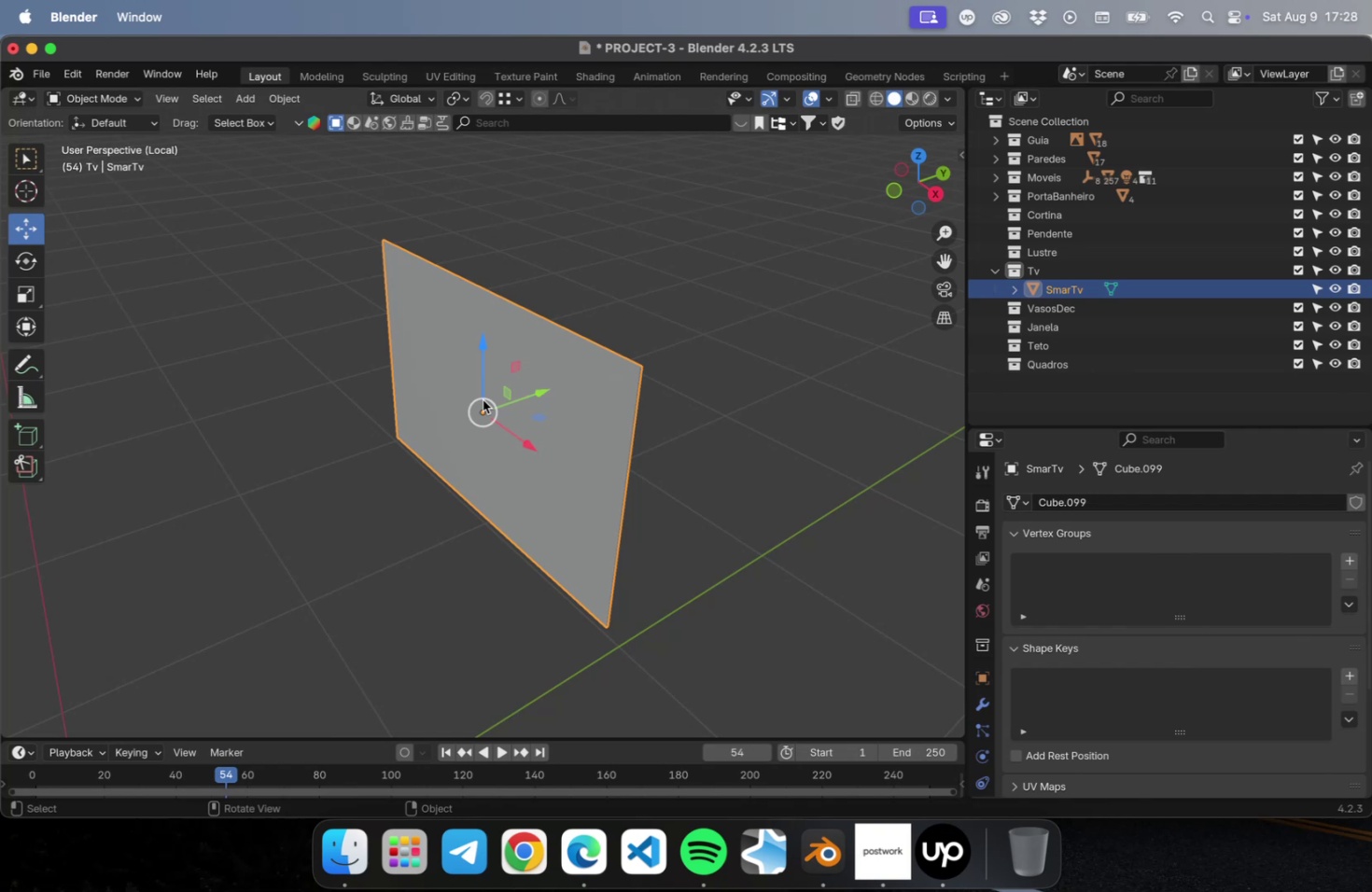 
left_click_drag(start_coordinate=[540, 394], to_coordinate=[511, 409])
 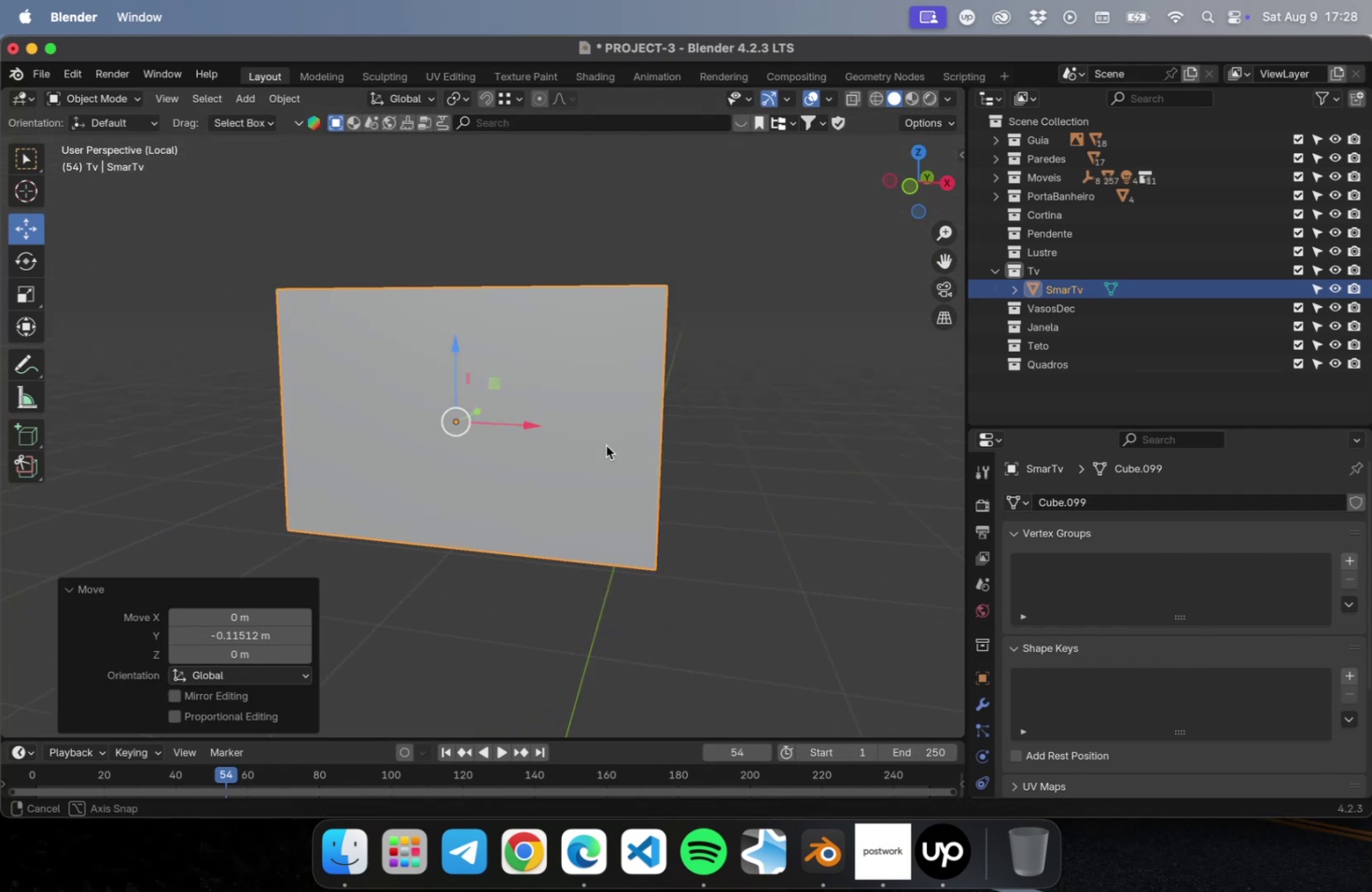 
key(S)
 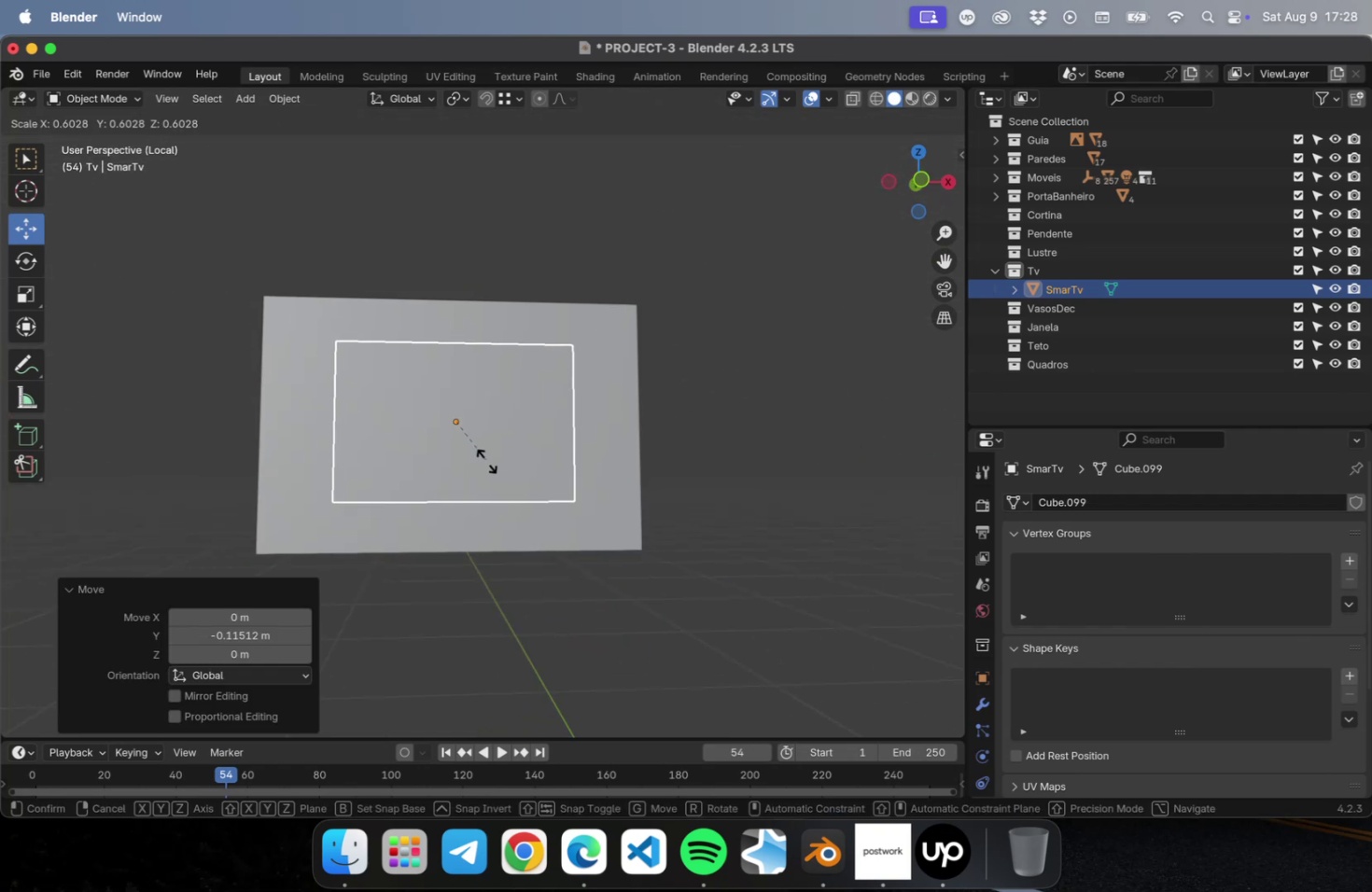 
left_click([486, 460])
 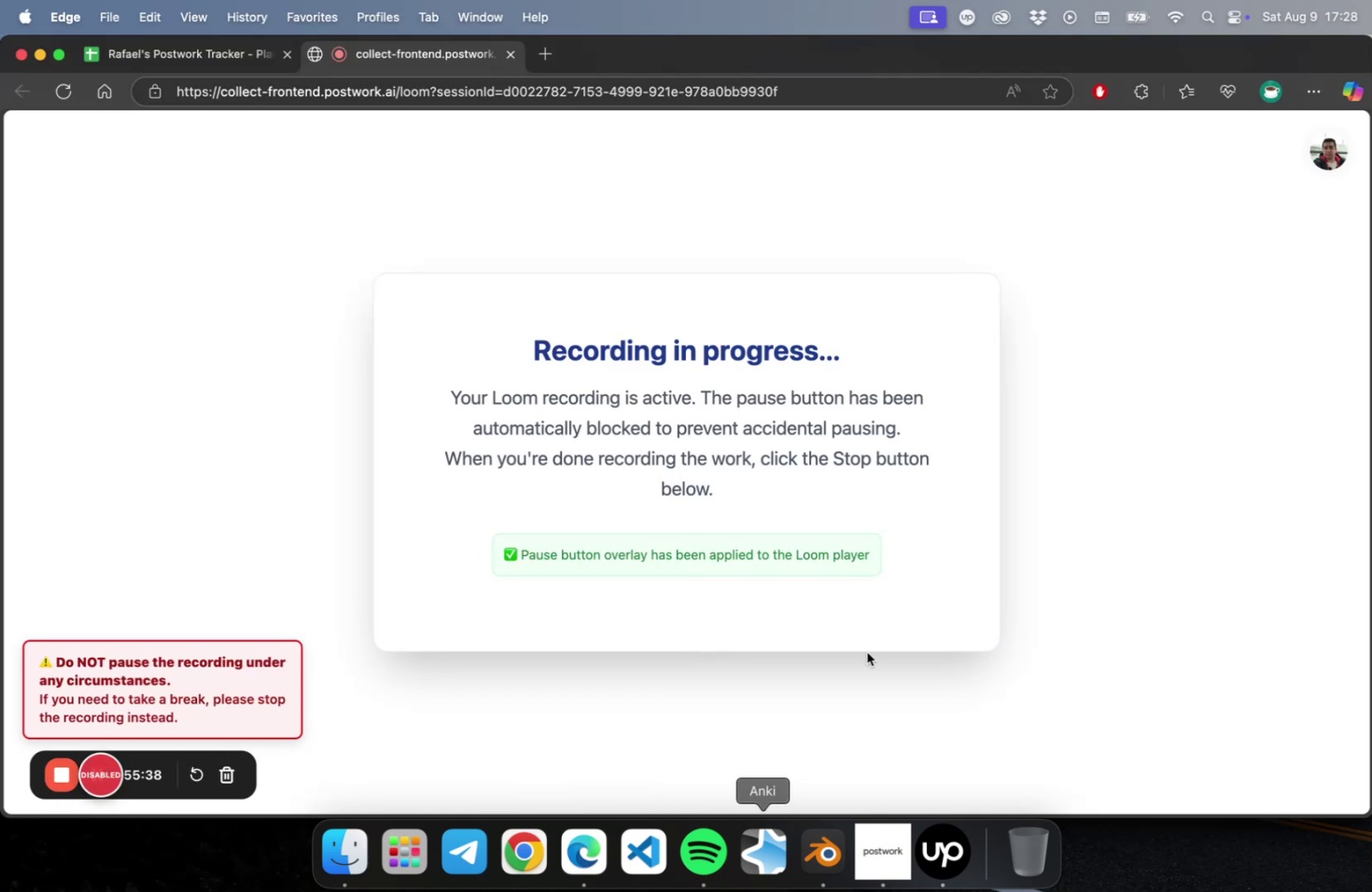 
wait(5.48)
 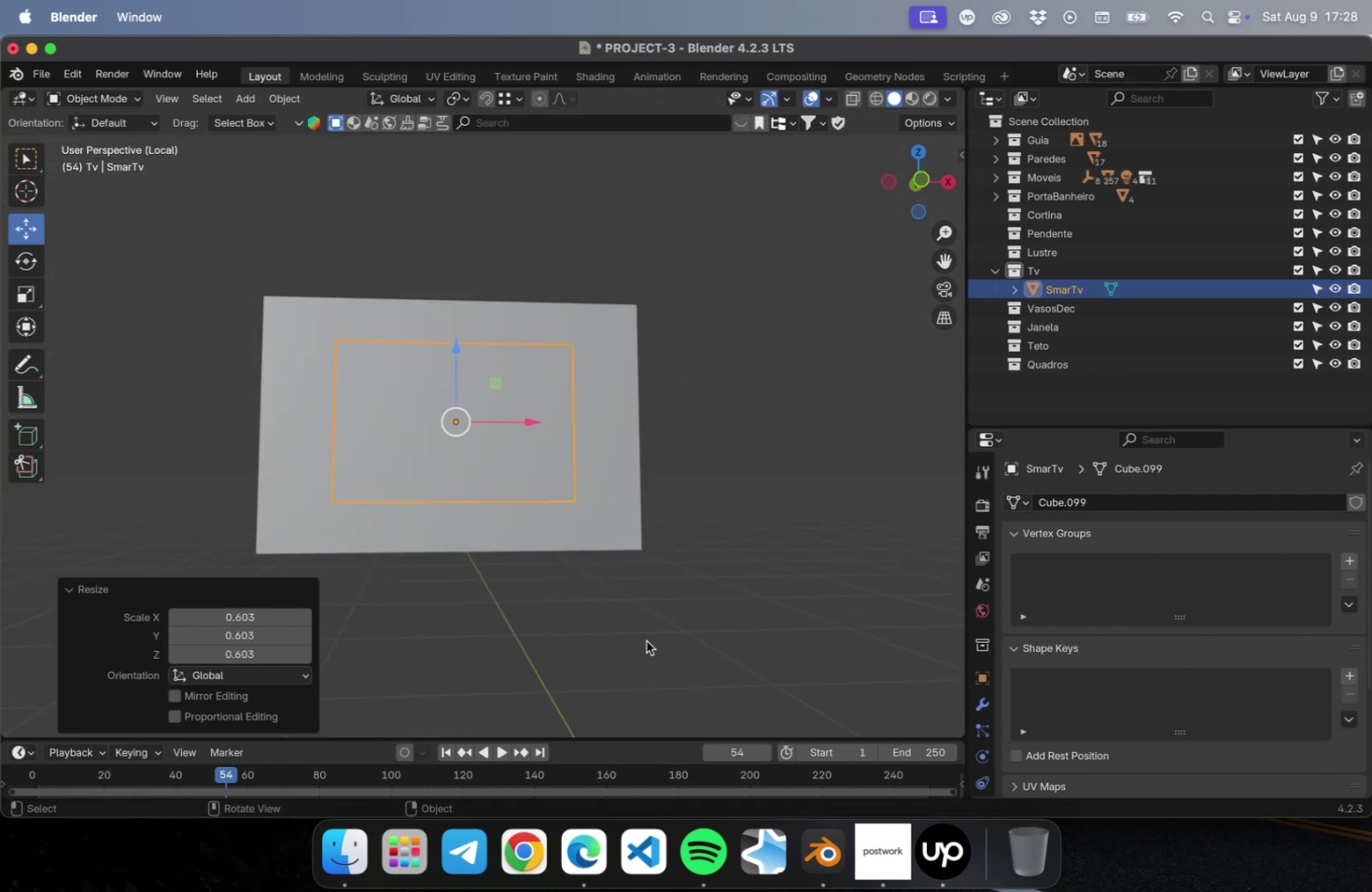 
left_click([534, 47])
 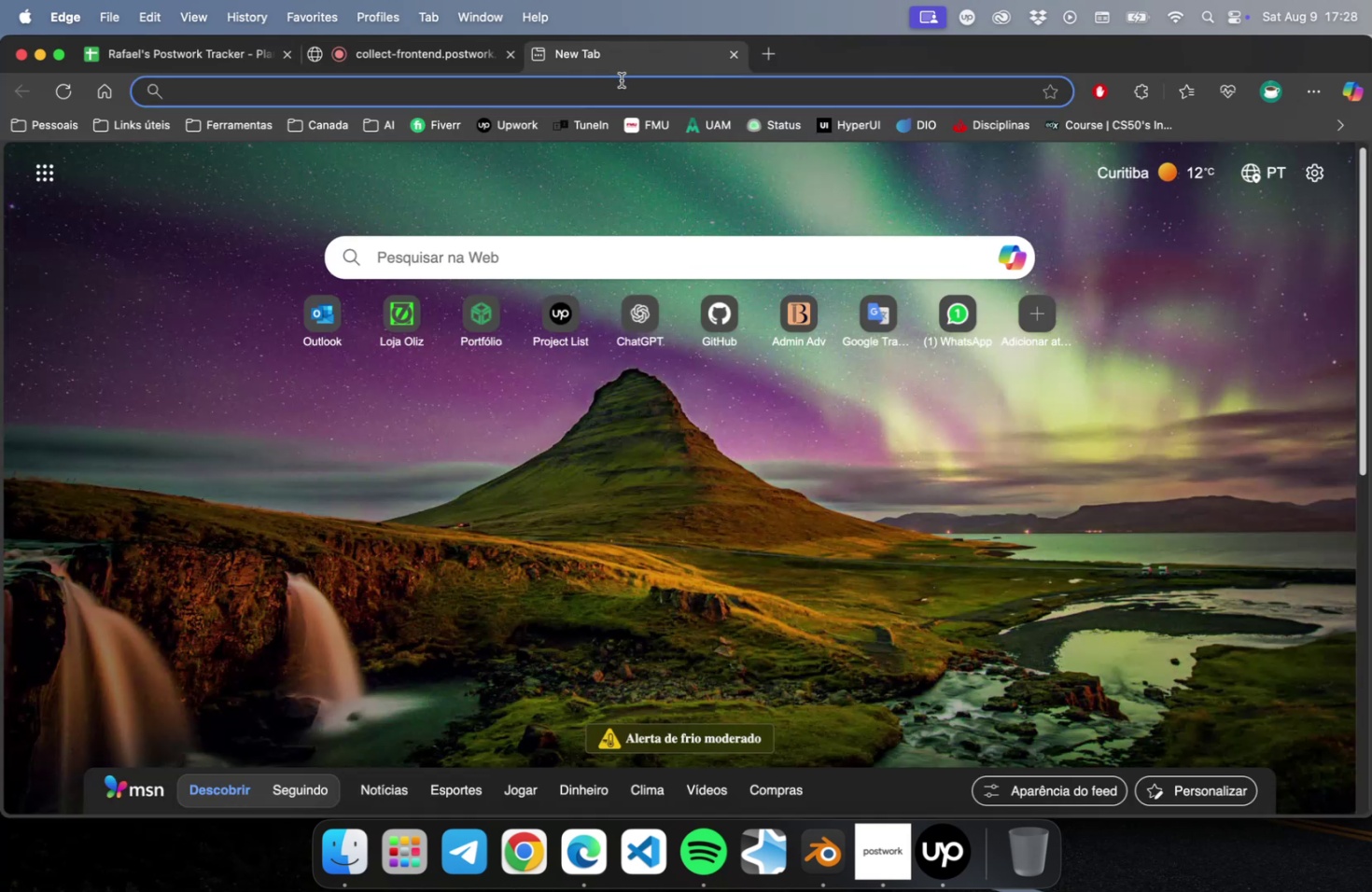 
type(tamanho smart tv)
 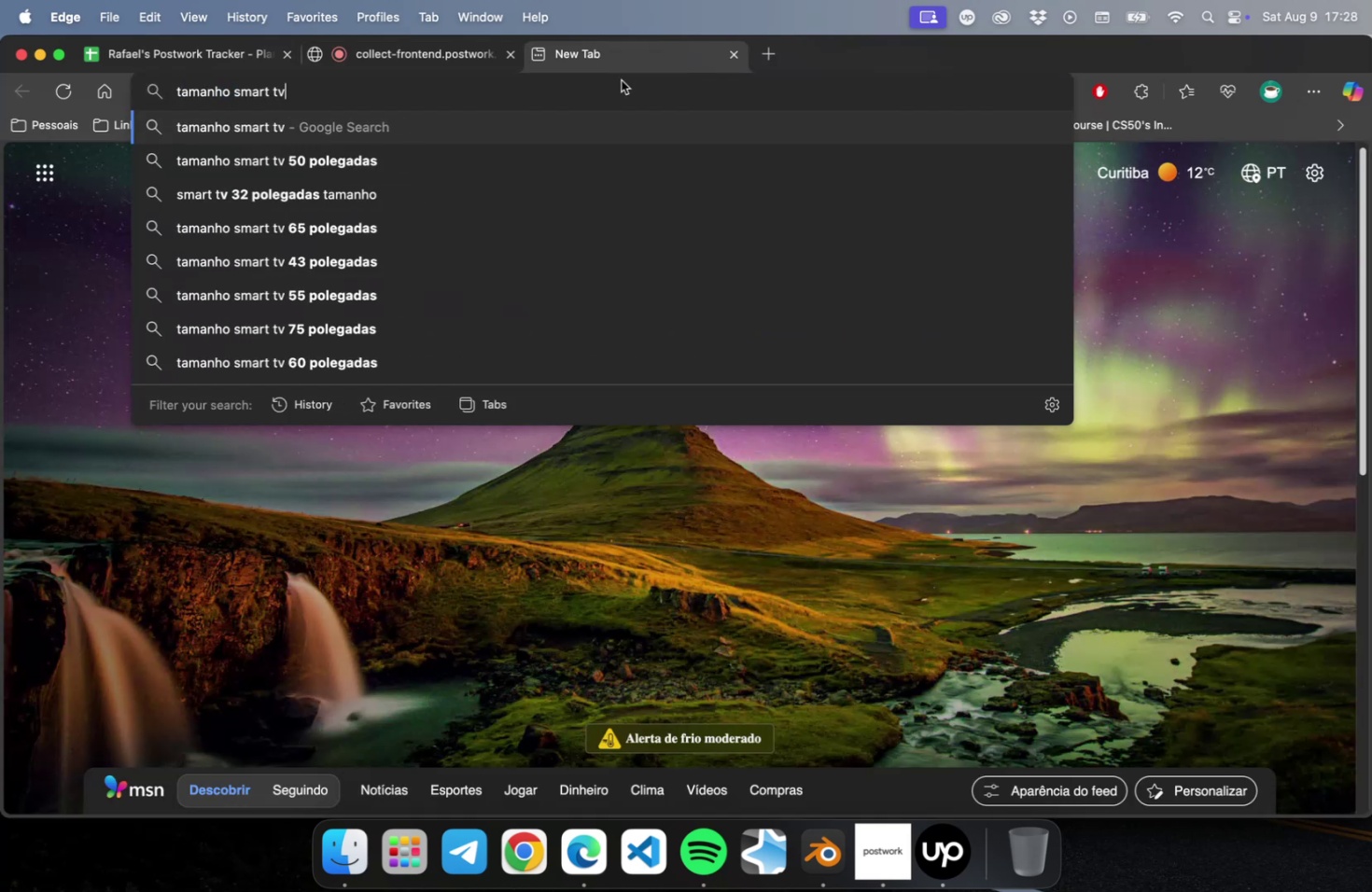 
key(Enter)
 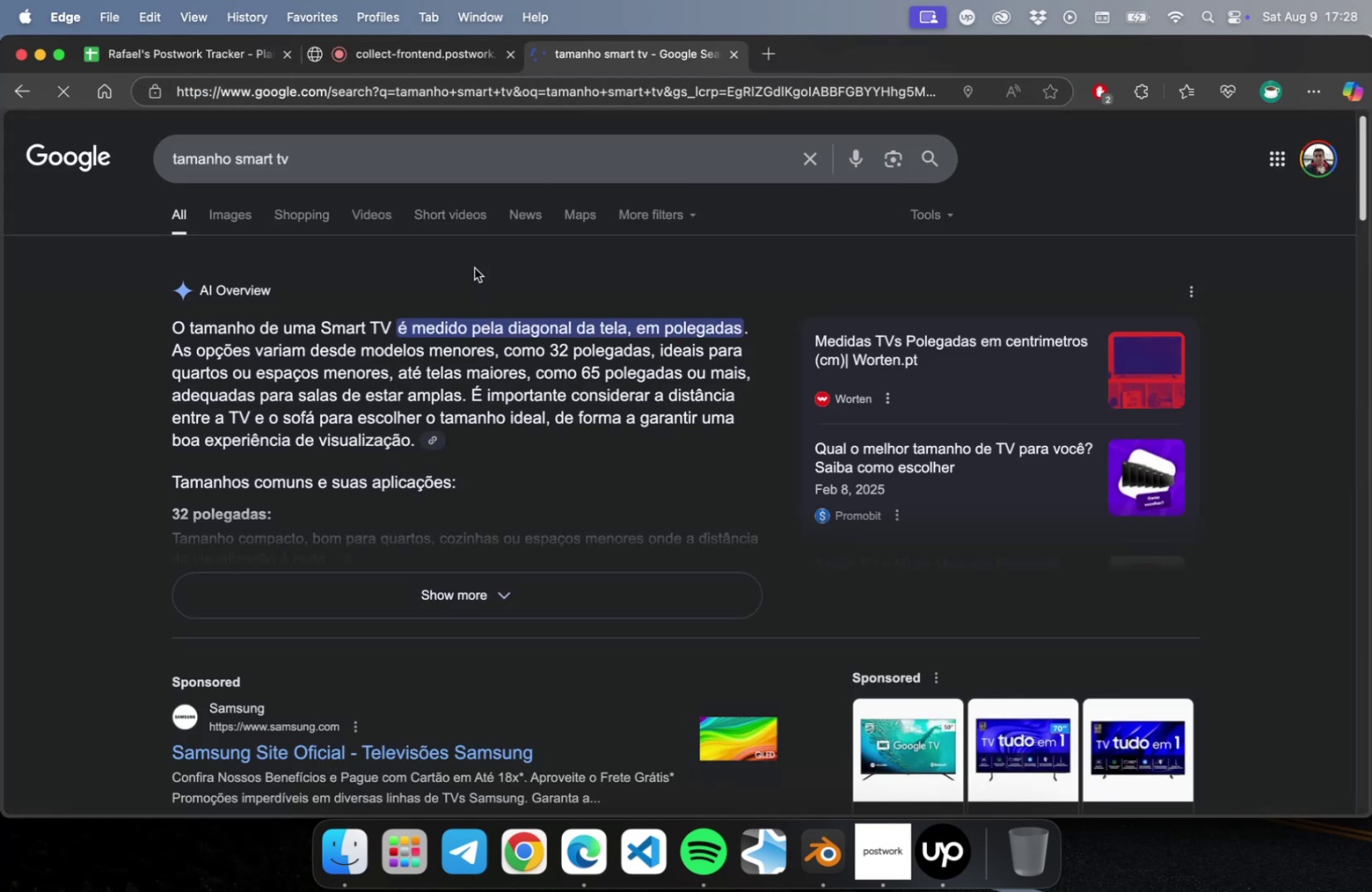 
left_click([235, 225])
 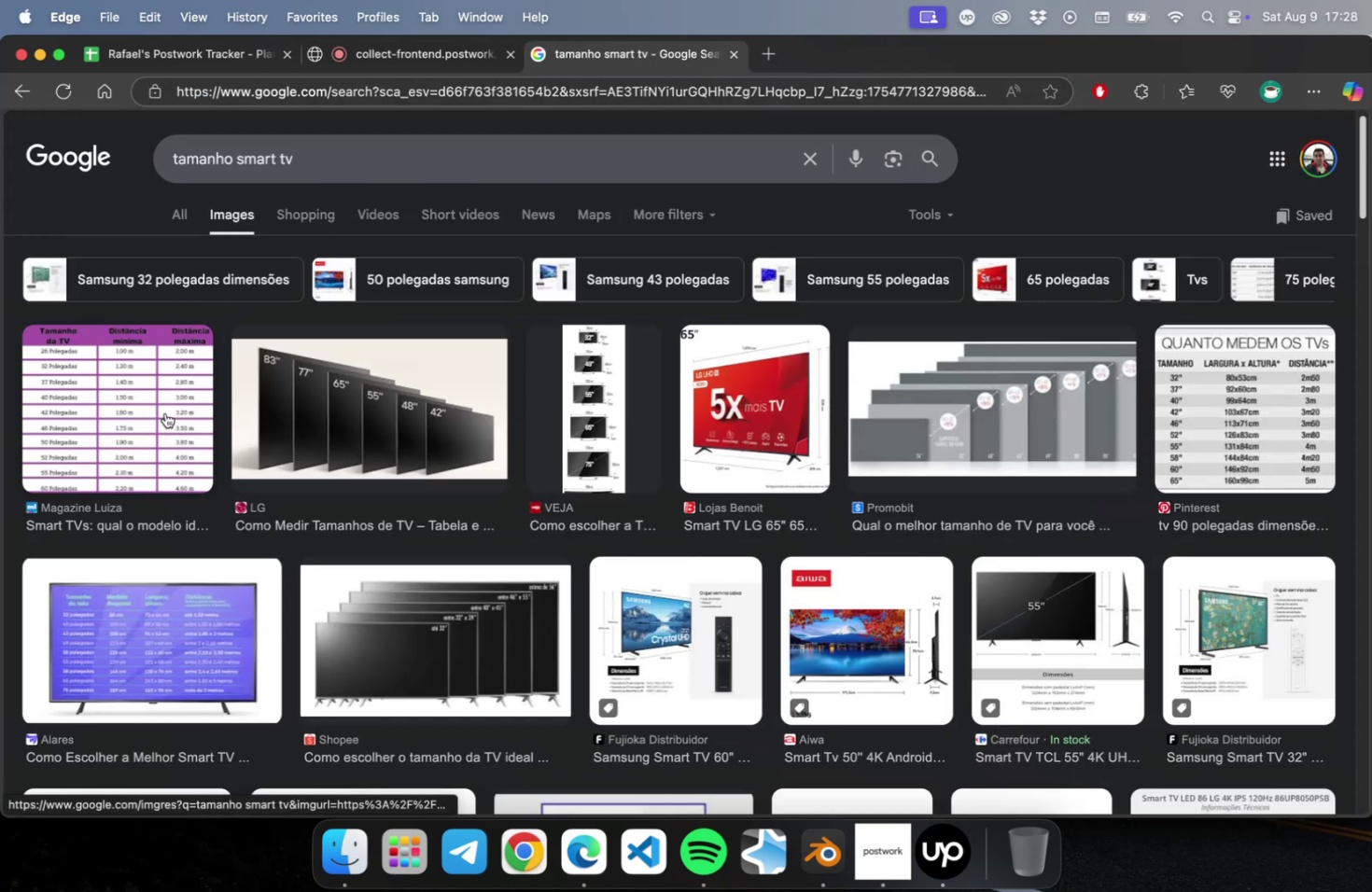 
left_click([163, 410])
 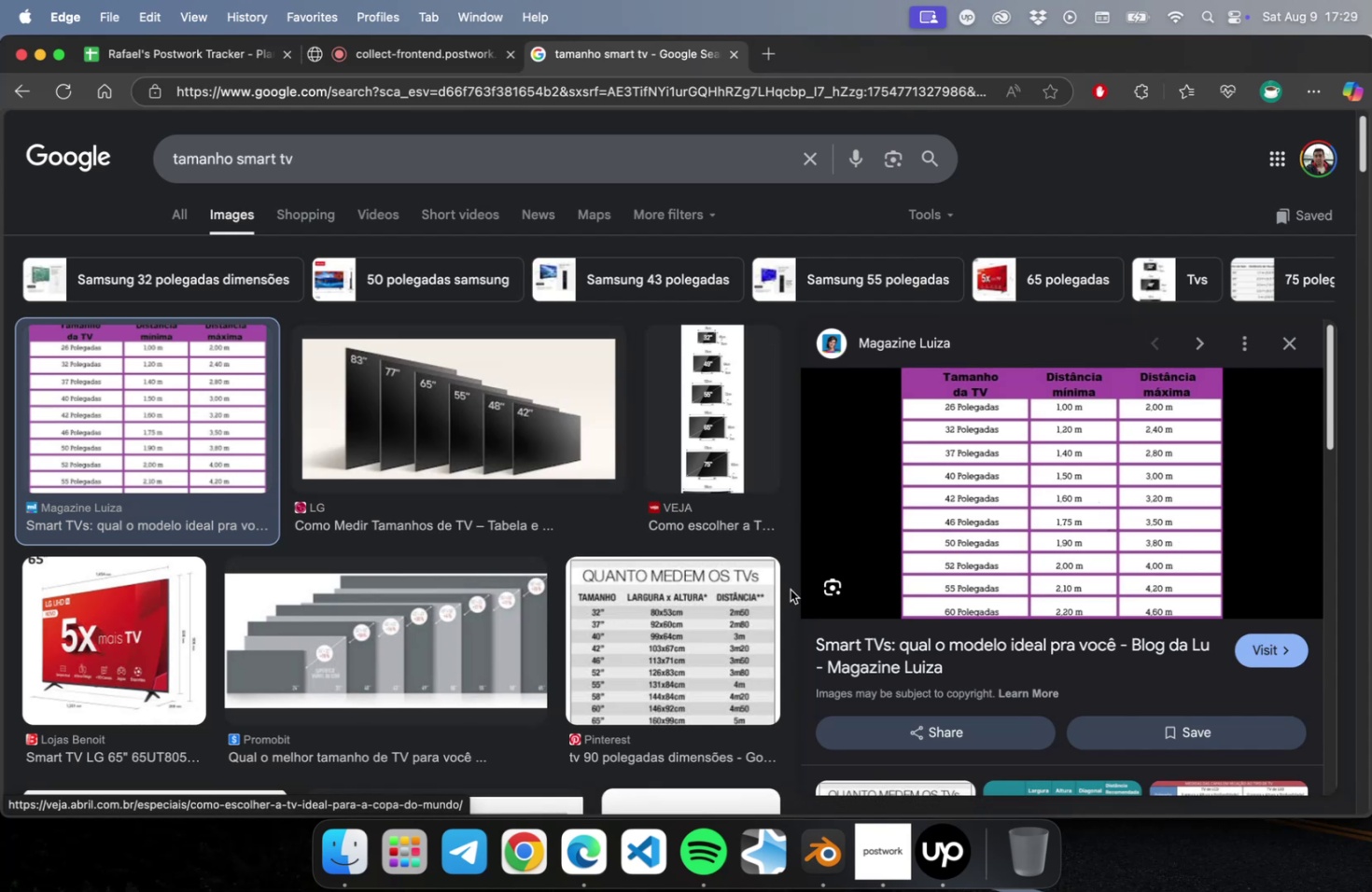 
wait(15.27)
 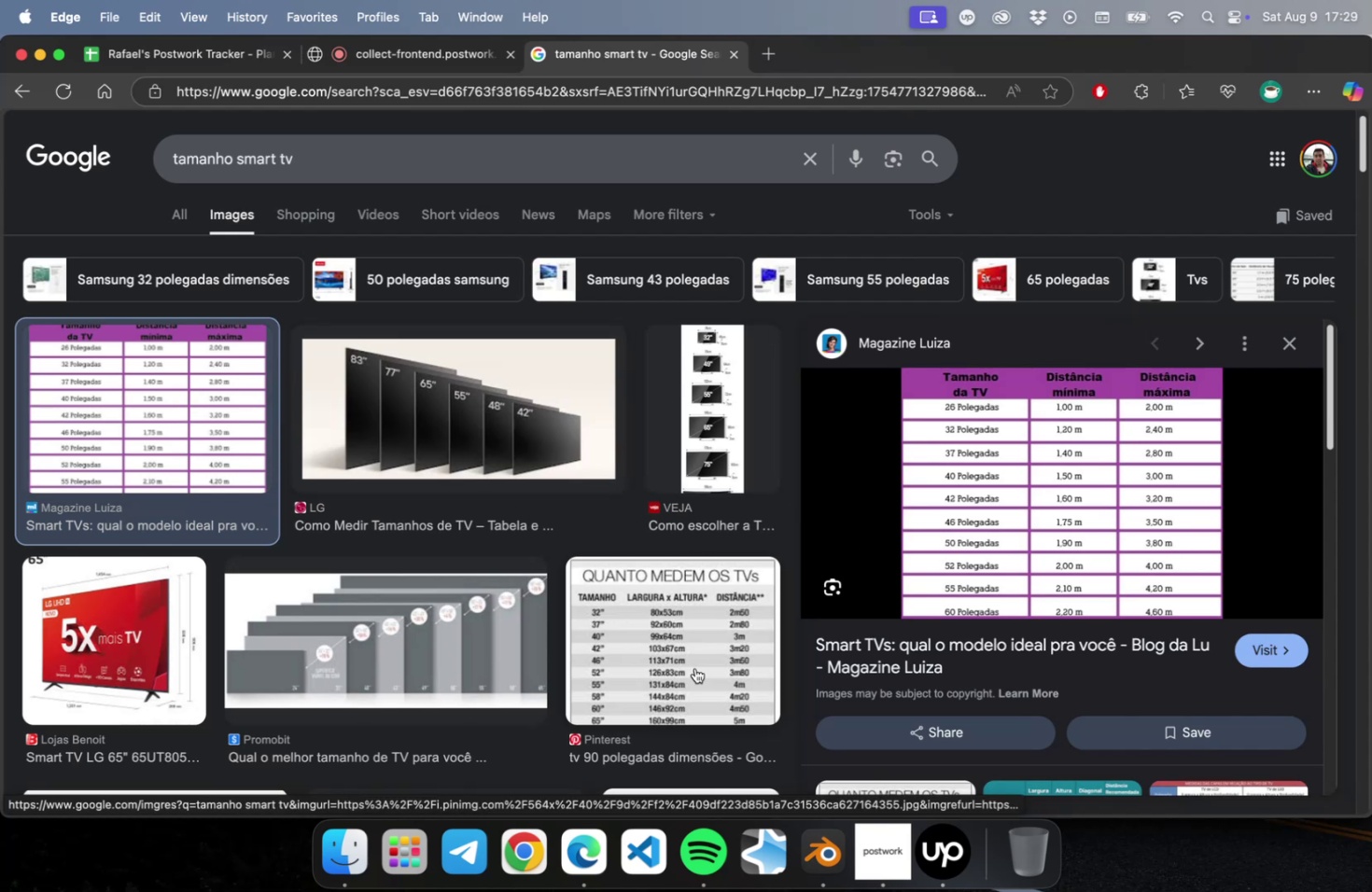 
key(Meta+Tab)
 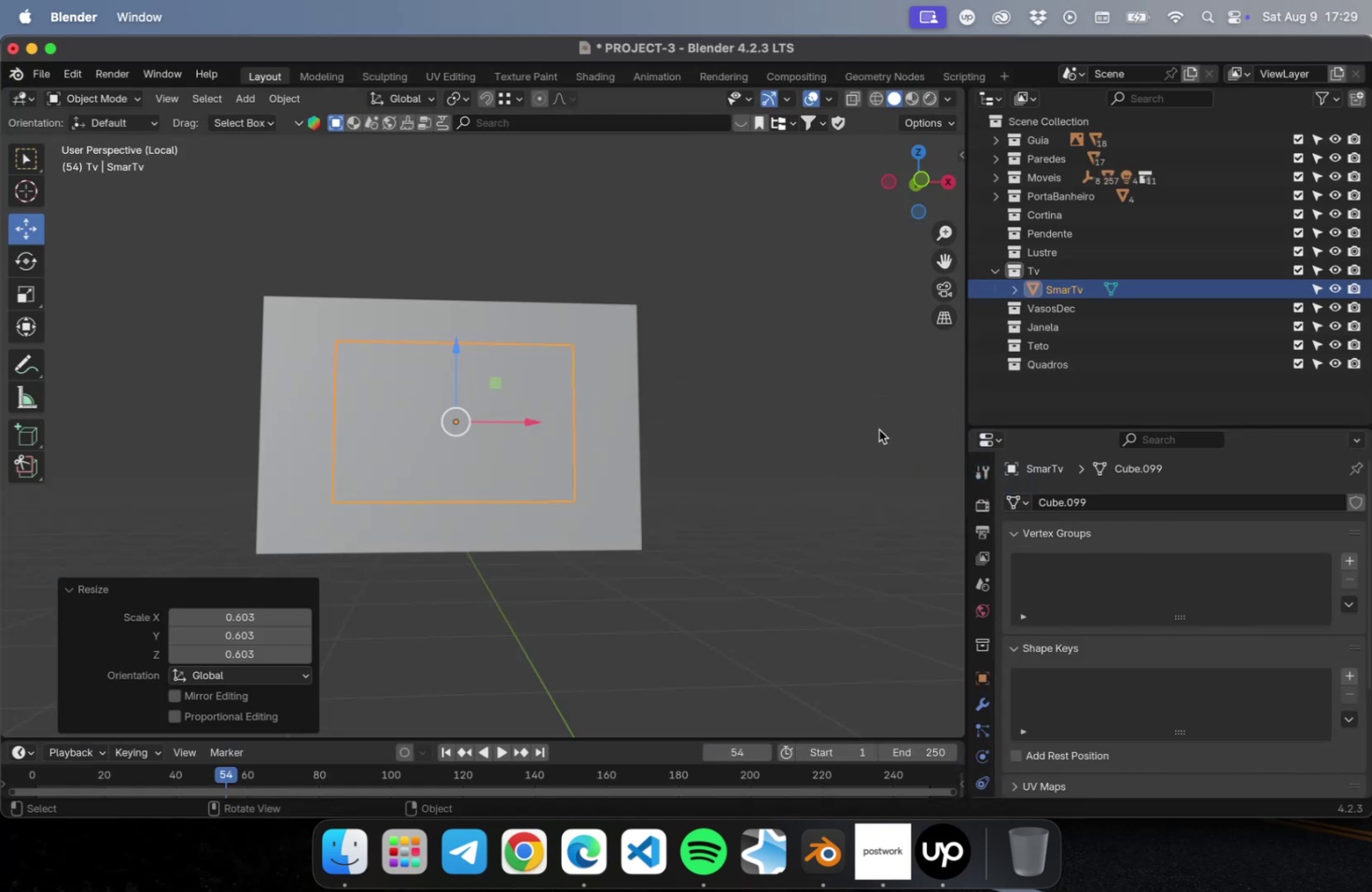 
key(N)
 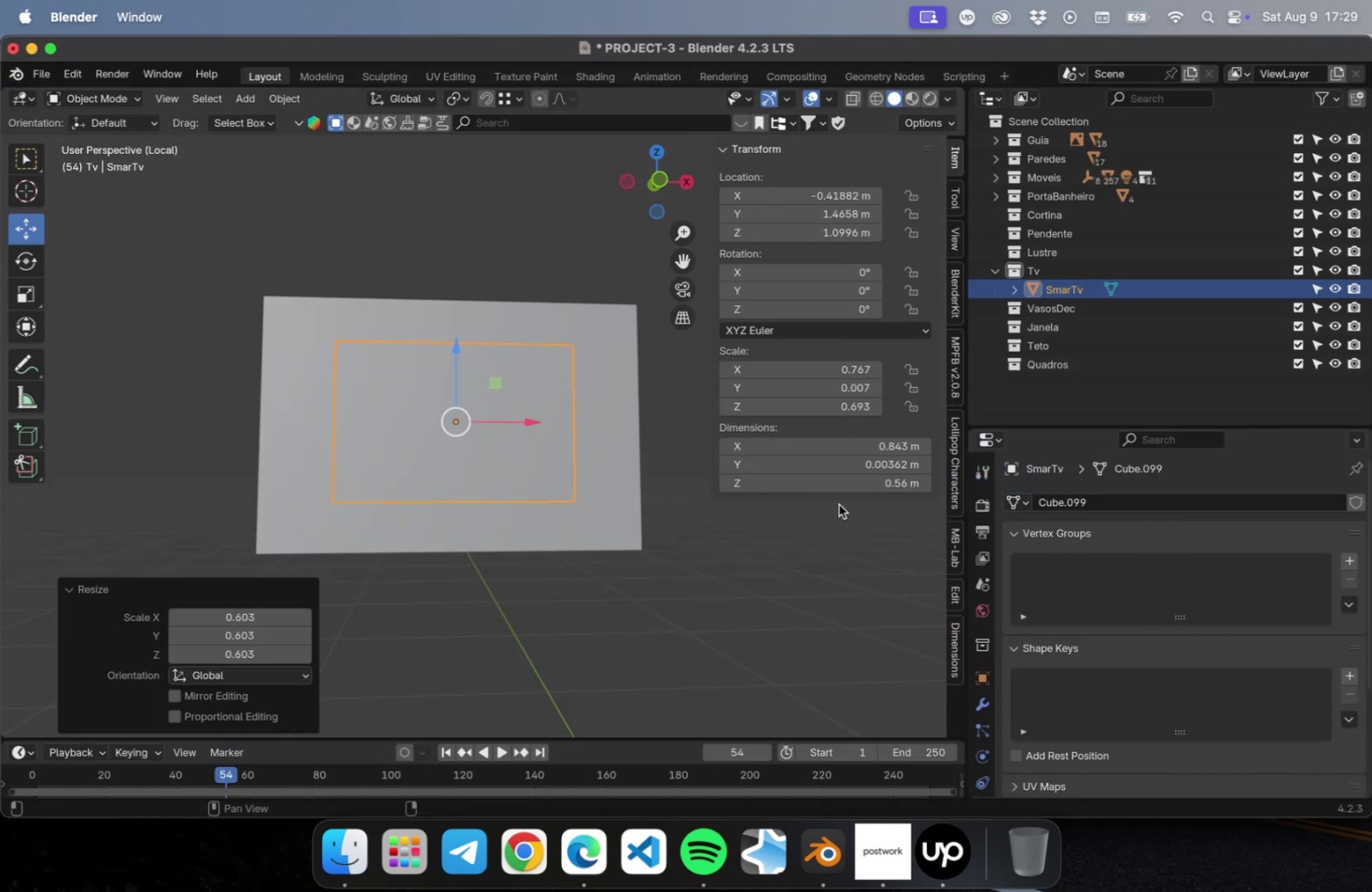 
left_click_drag(start_coordinate=[859, 446], to_coordinate=[865, 445])
 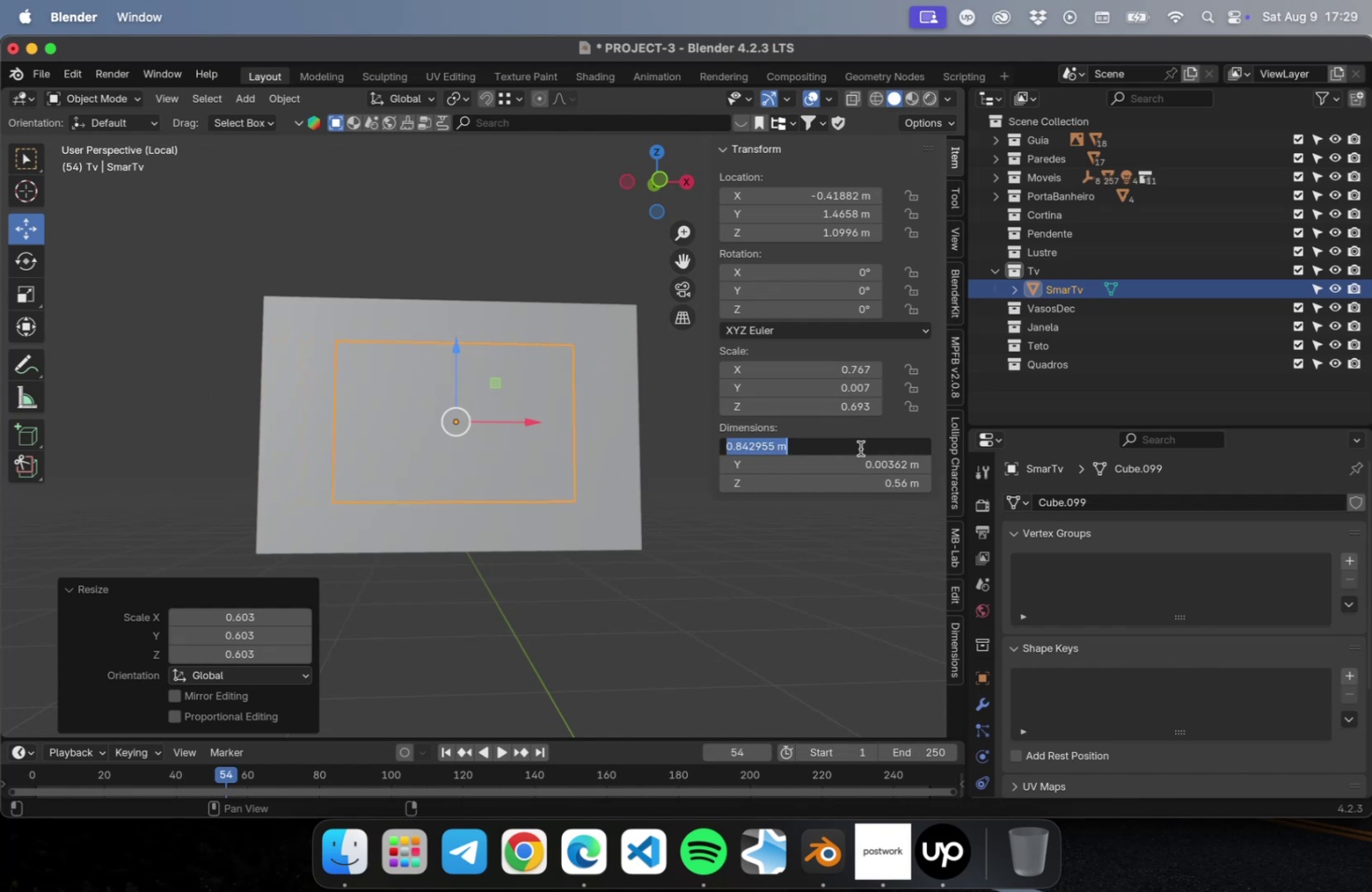 
type(1.03)
key(Tab)
key(Tab)
type(0.67)
 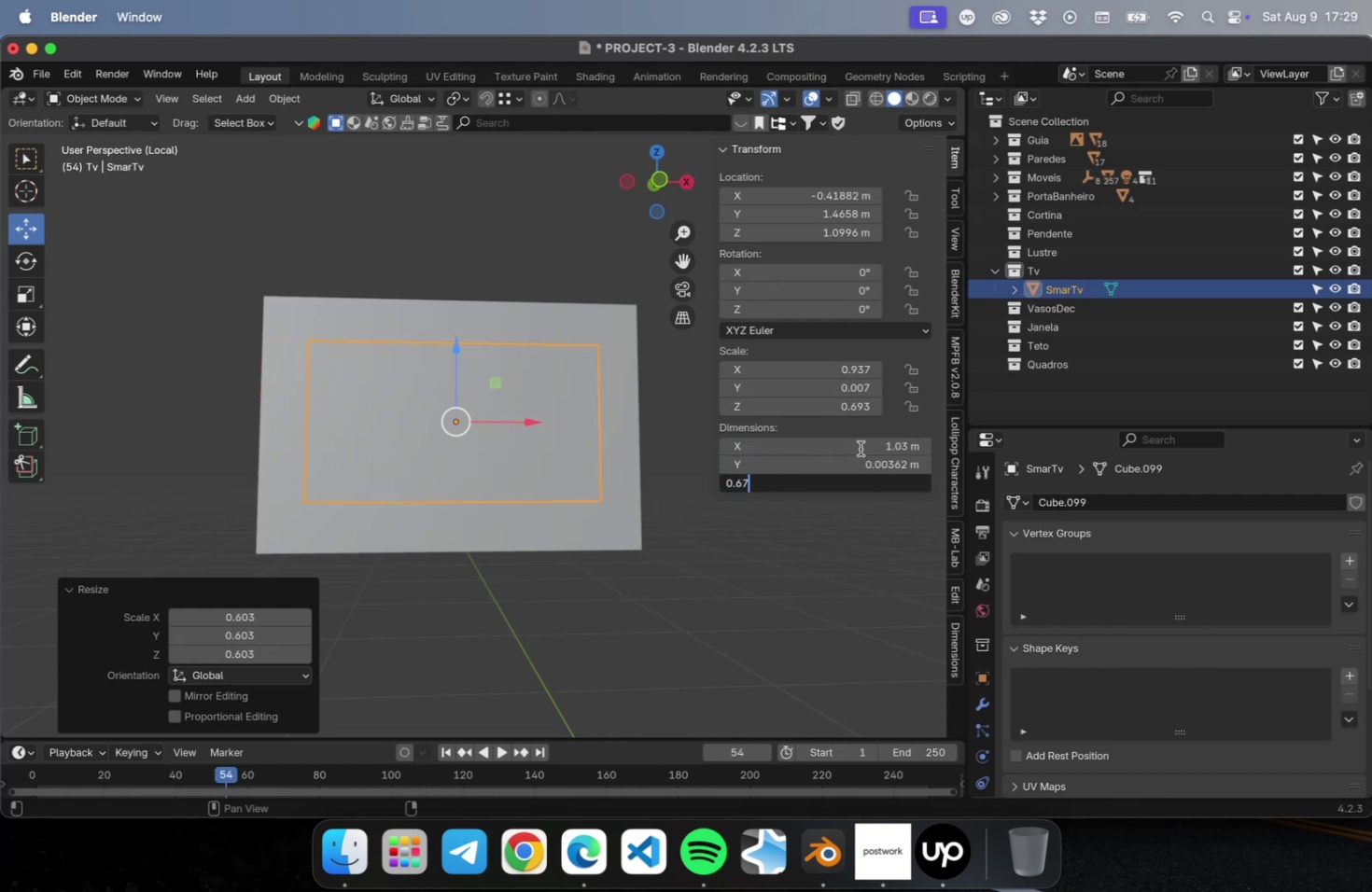 
key(Enter)
 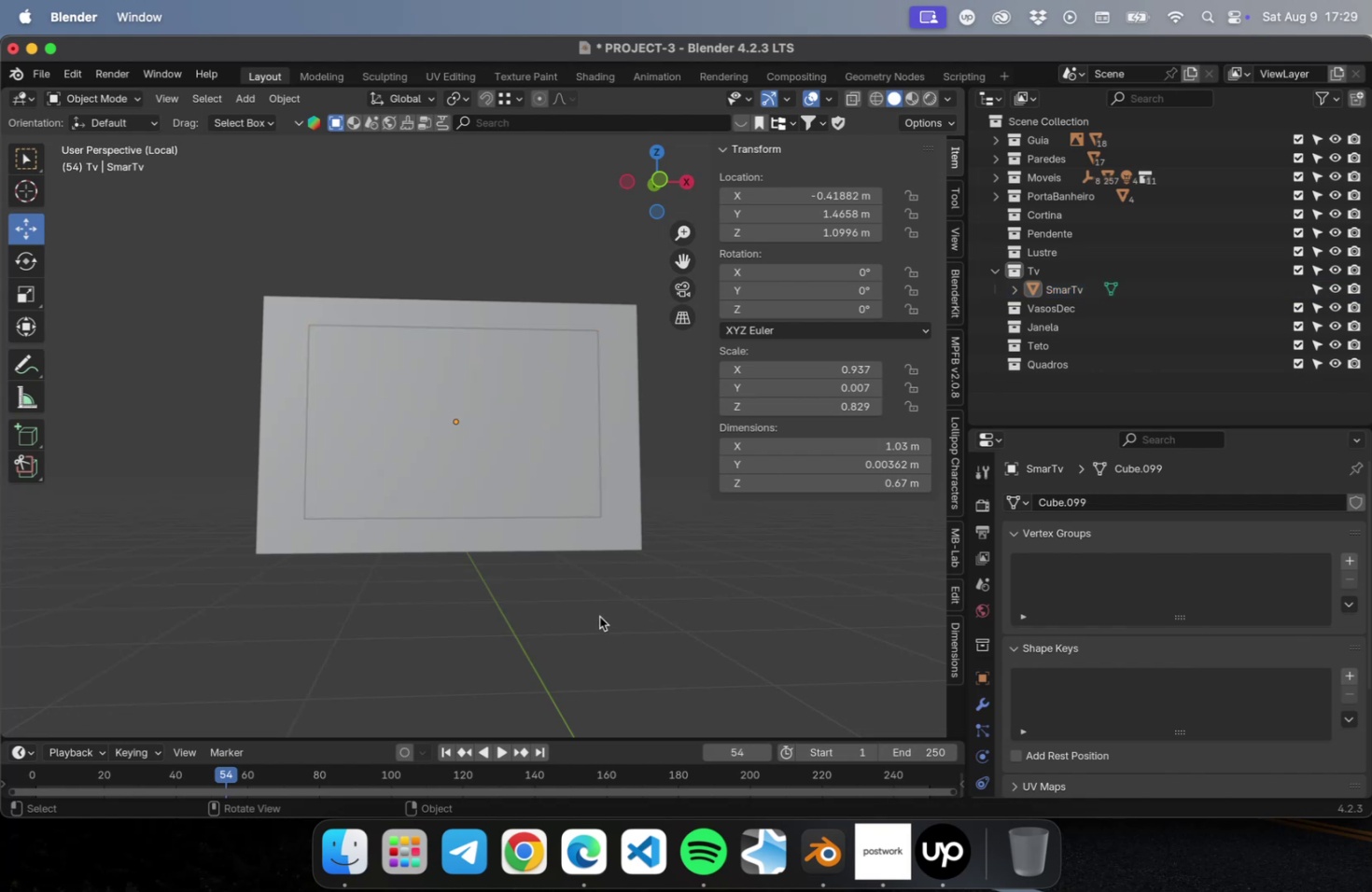 
left_click([539, 479])
 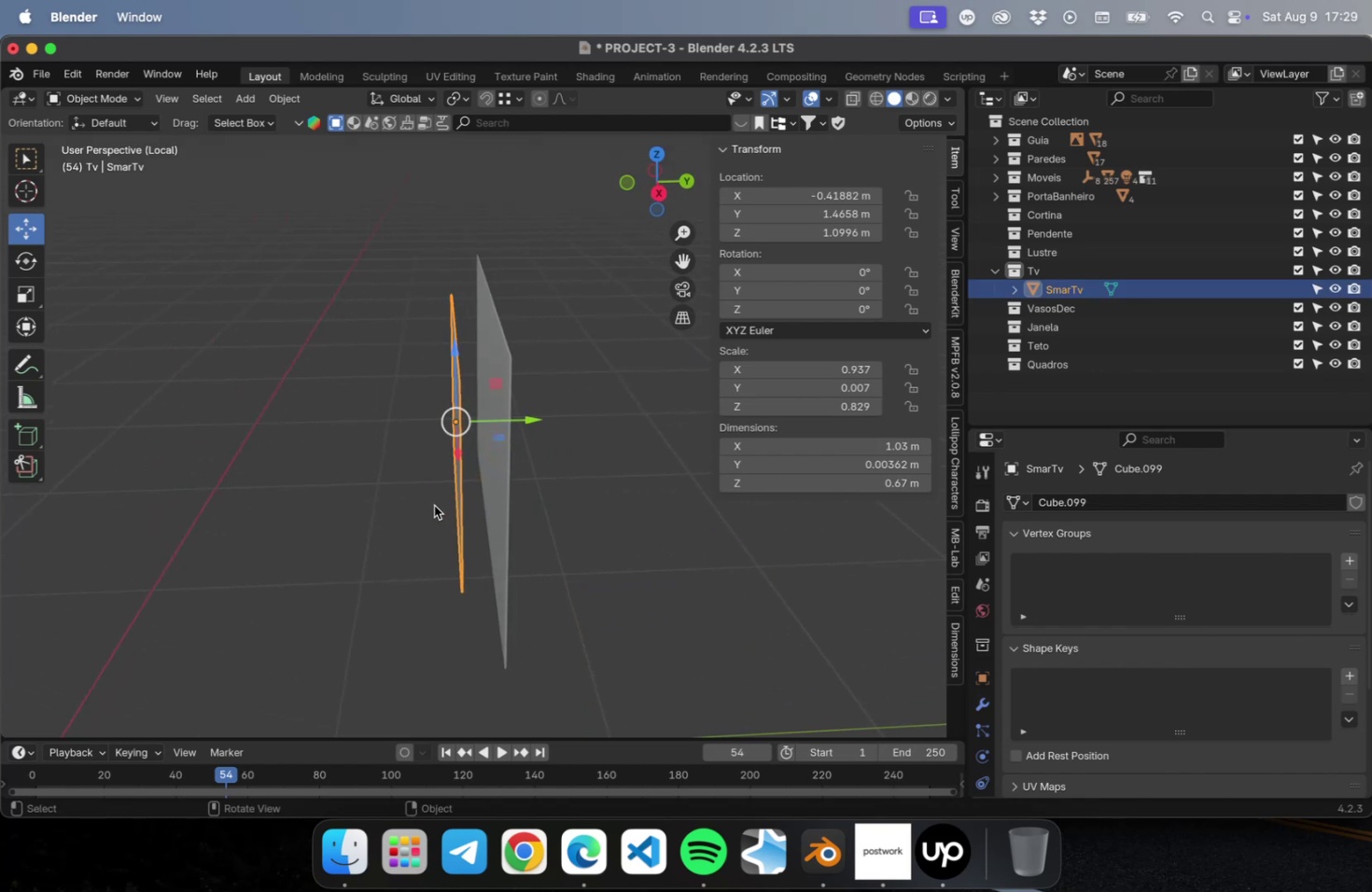 
key(NumLock)
 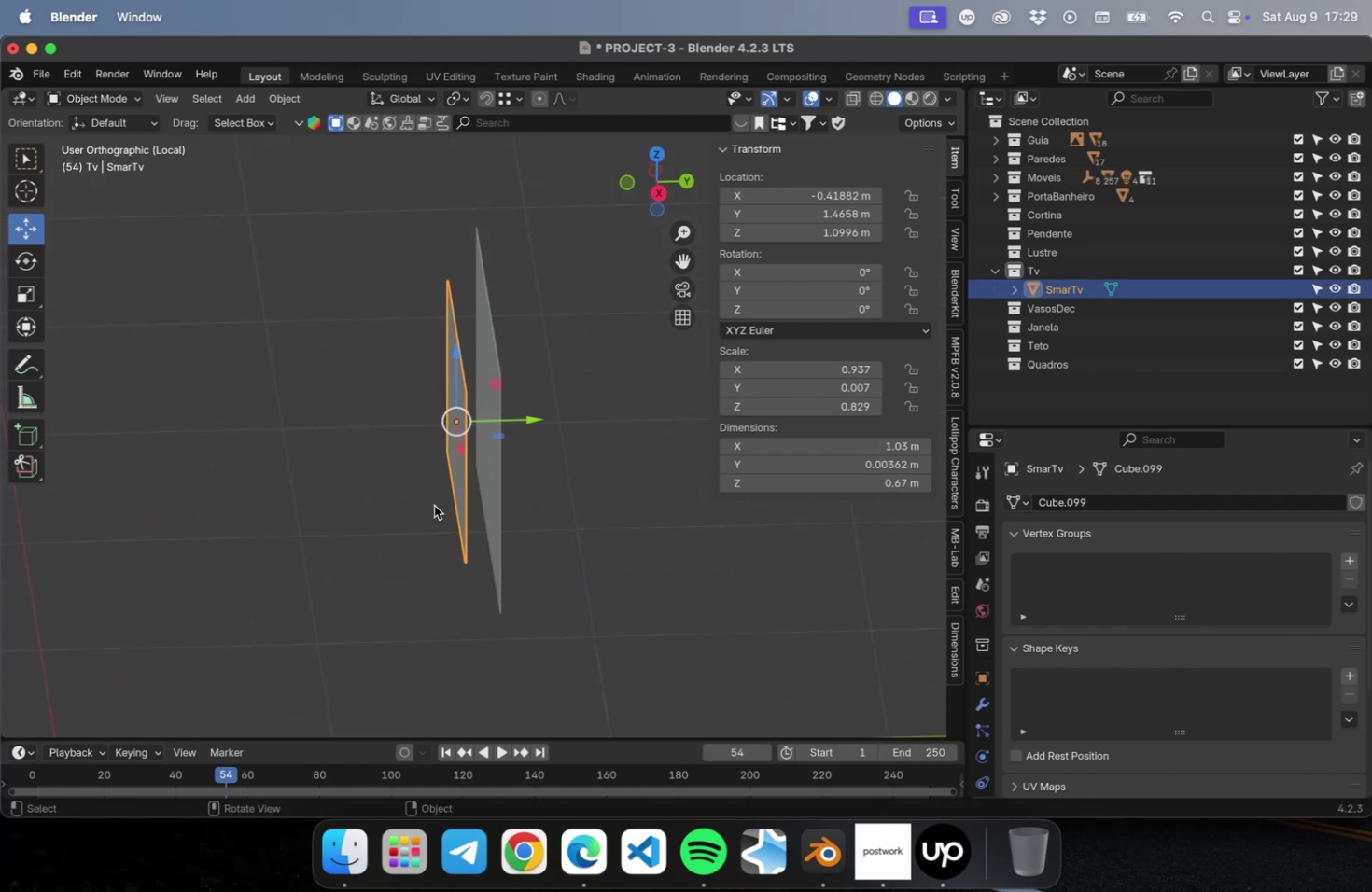 
key(Numpad7)
 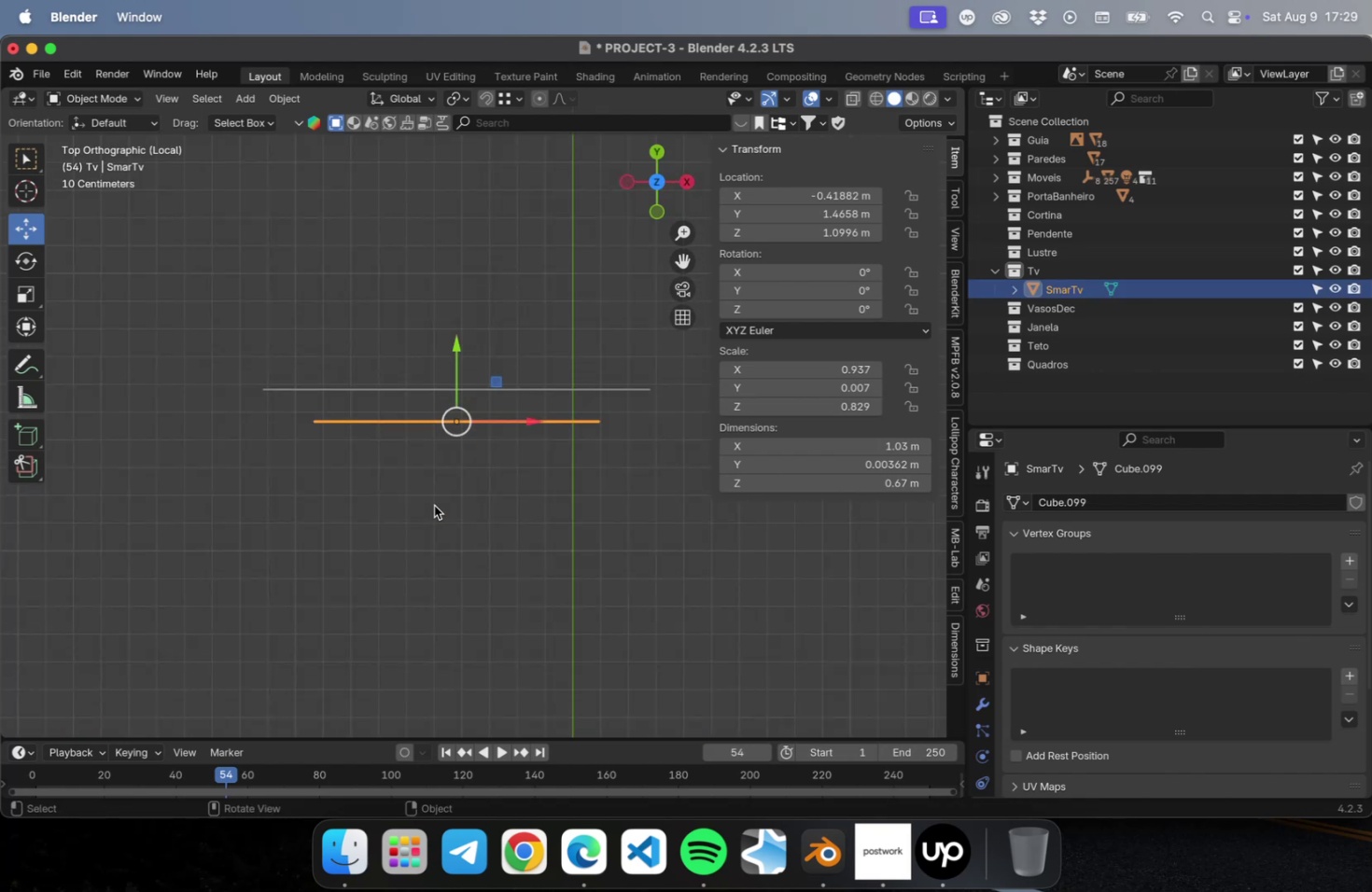 
scroll: coordinate [460, 499], scroll_direction: up, amount: 15.0
 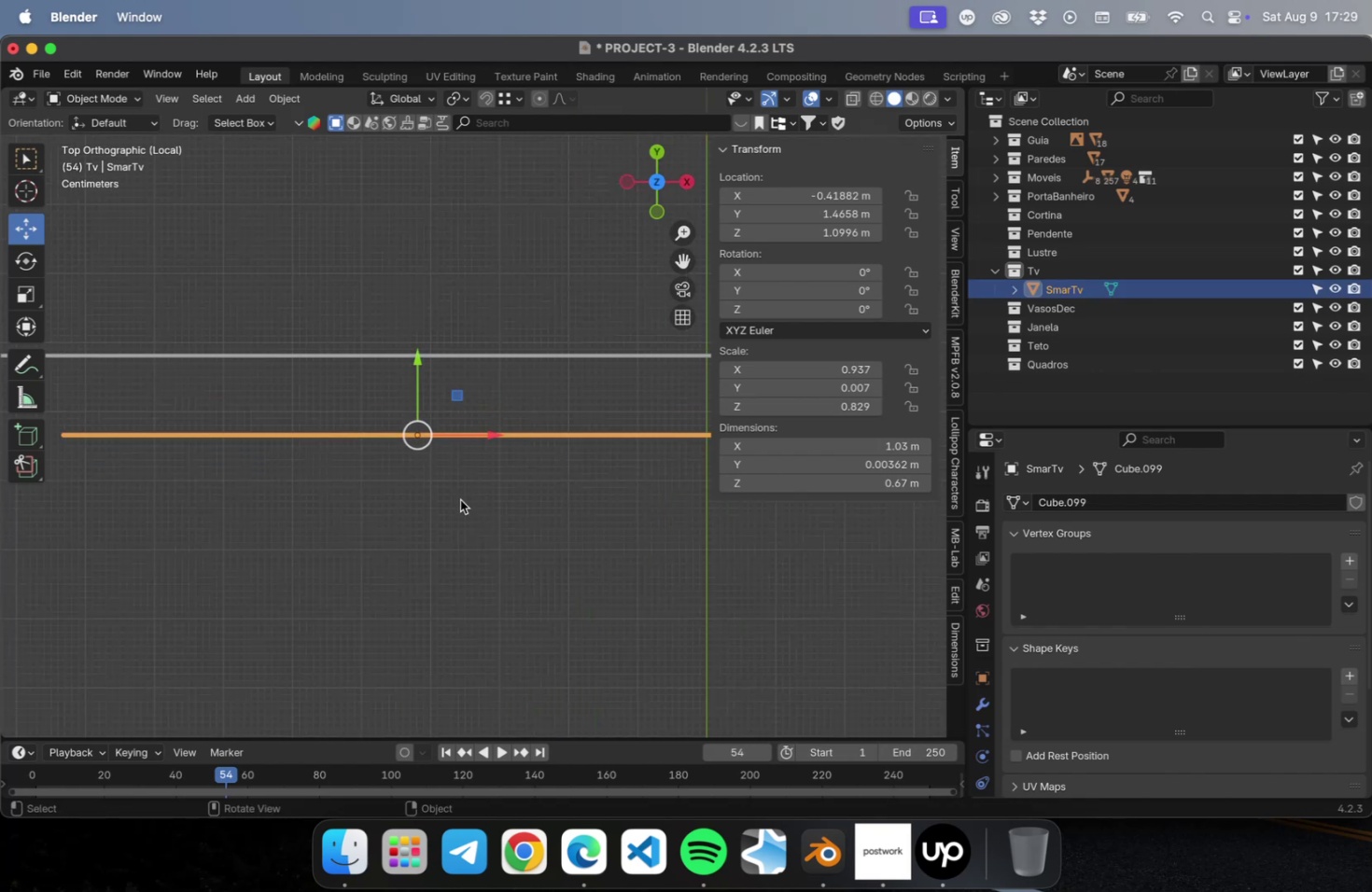 
key(Shift+ShiftLeft)
 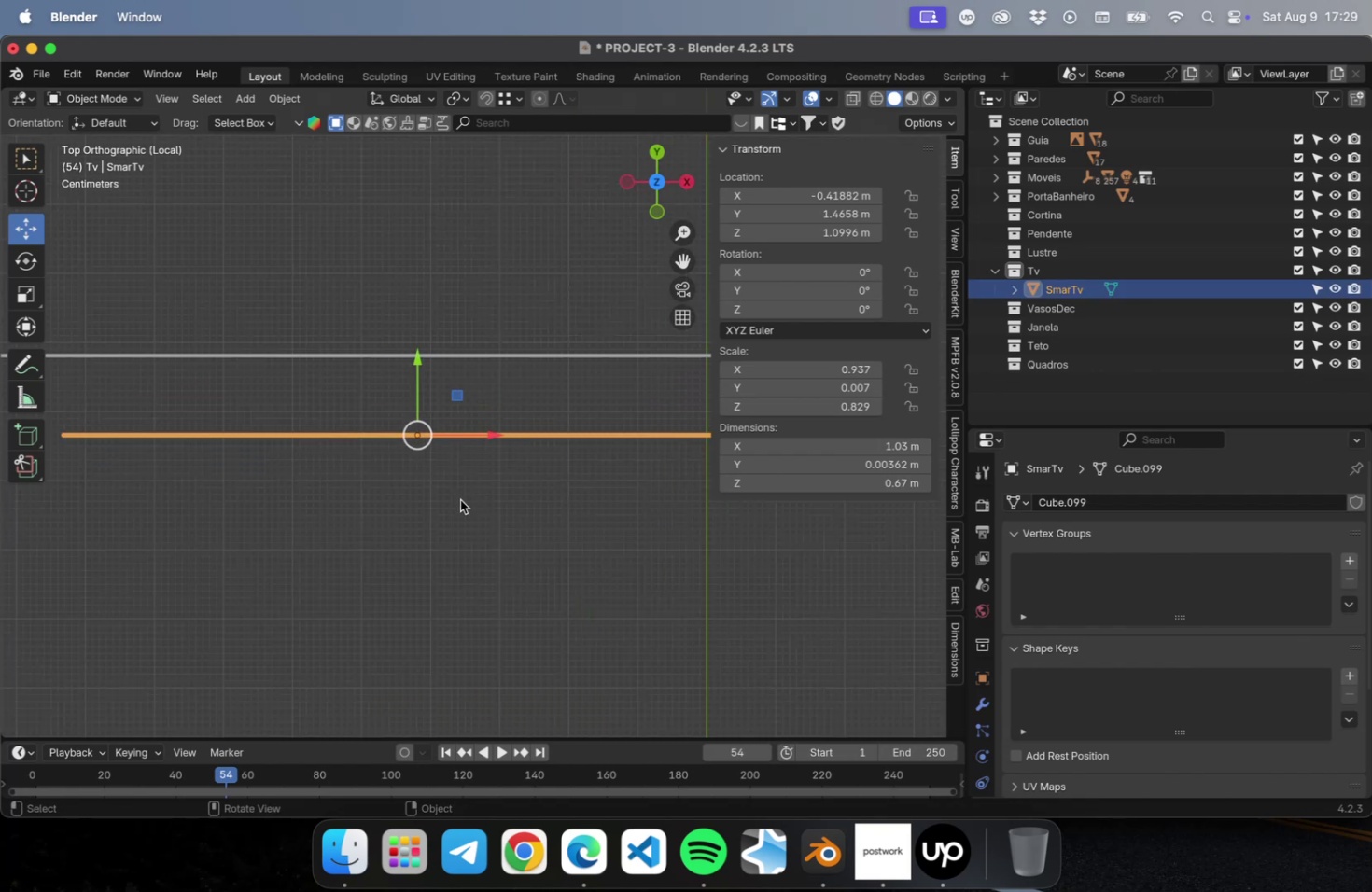 
scroll: coordinate [460, 499], scroll_direction: down, amount: 2.0
 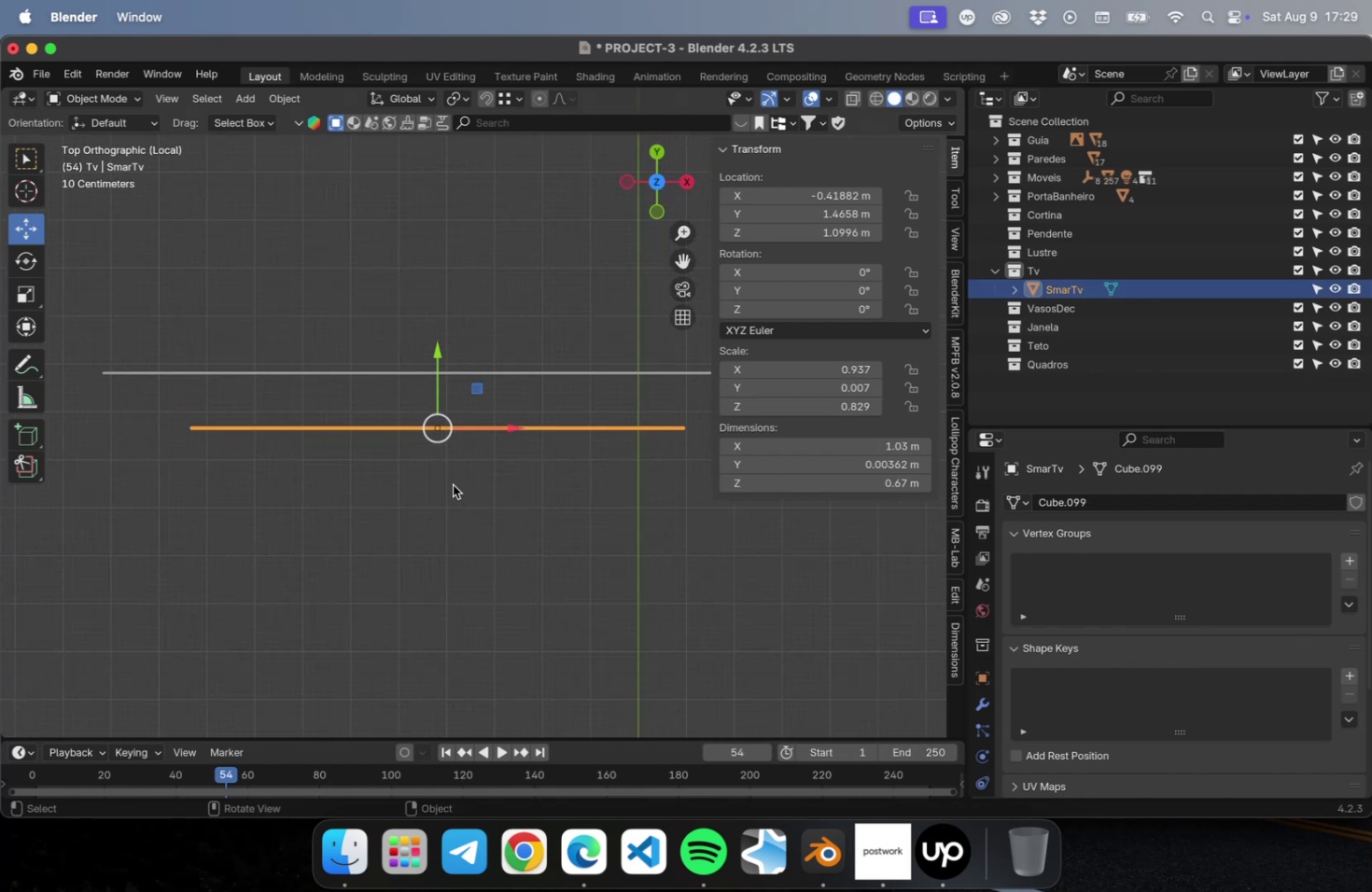 
key(Tab)
 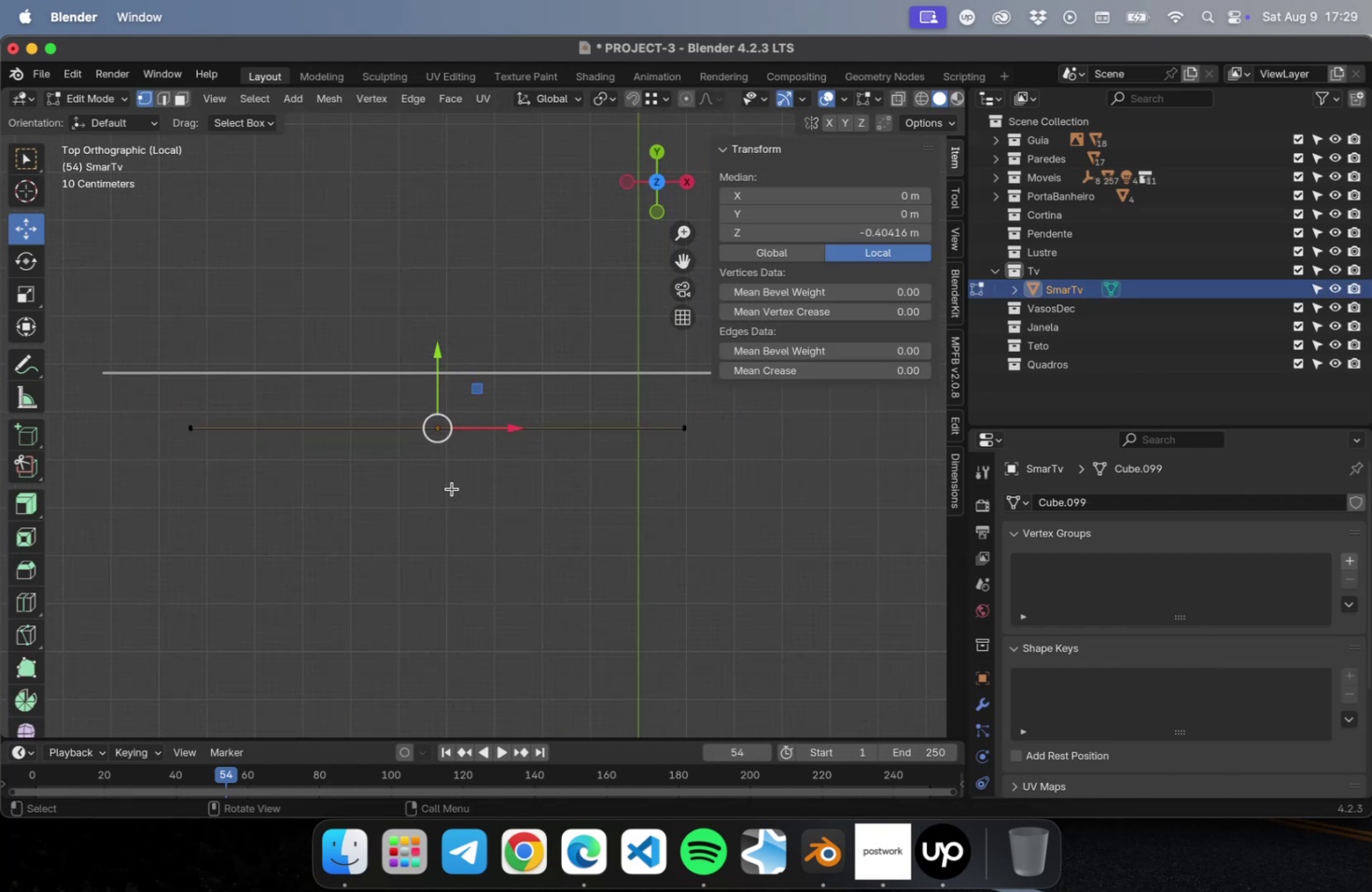 
left_click([452, 488])
 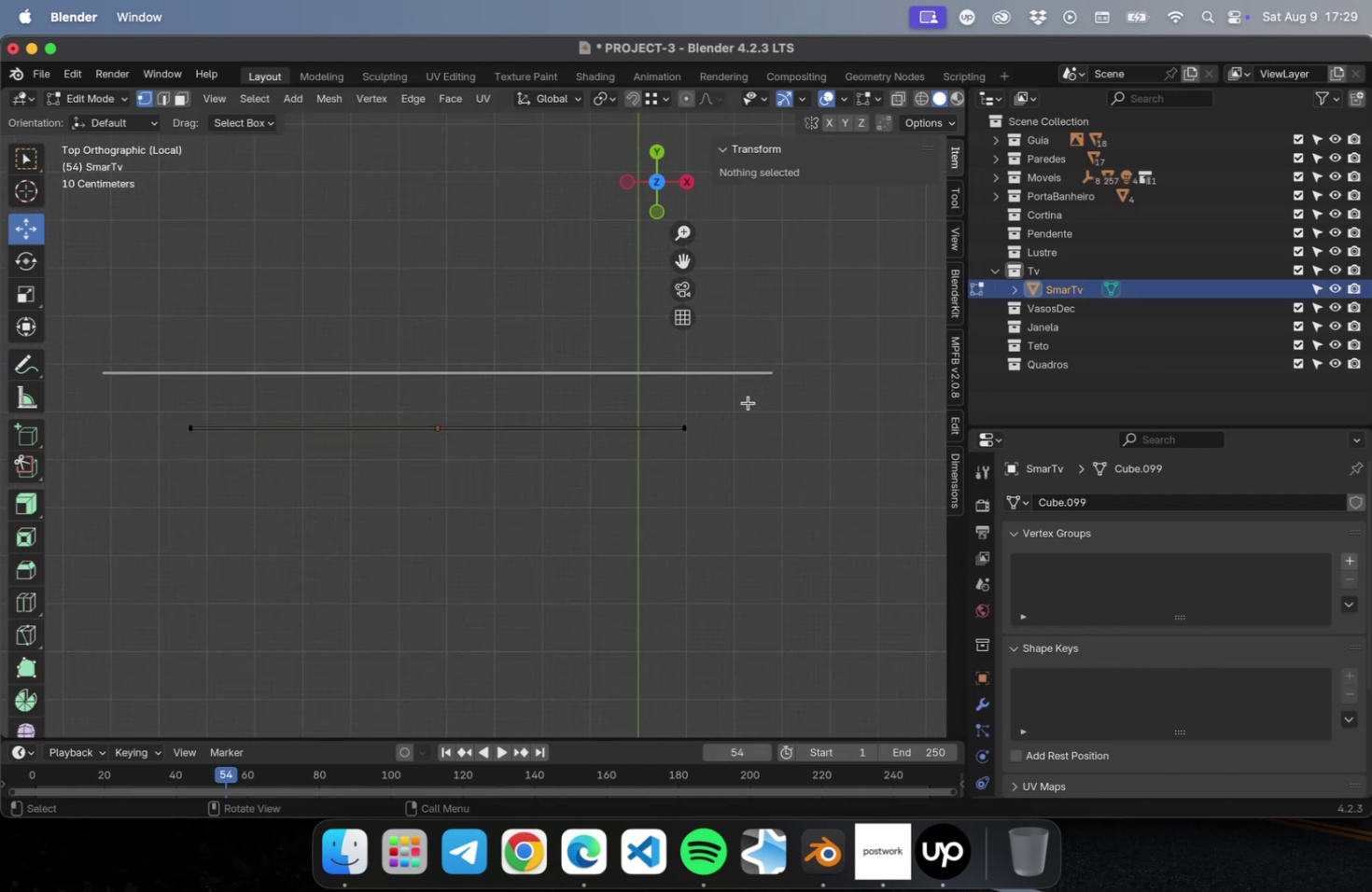 
scroll: coordinate [748, 412], scroll_direction: up, amount: 11.0
 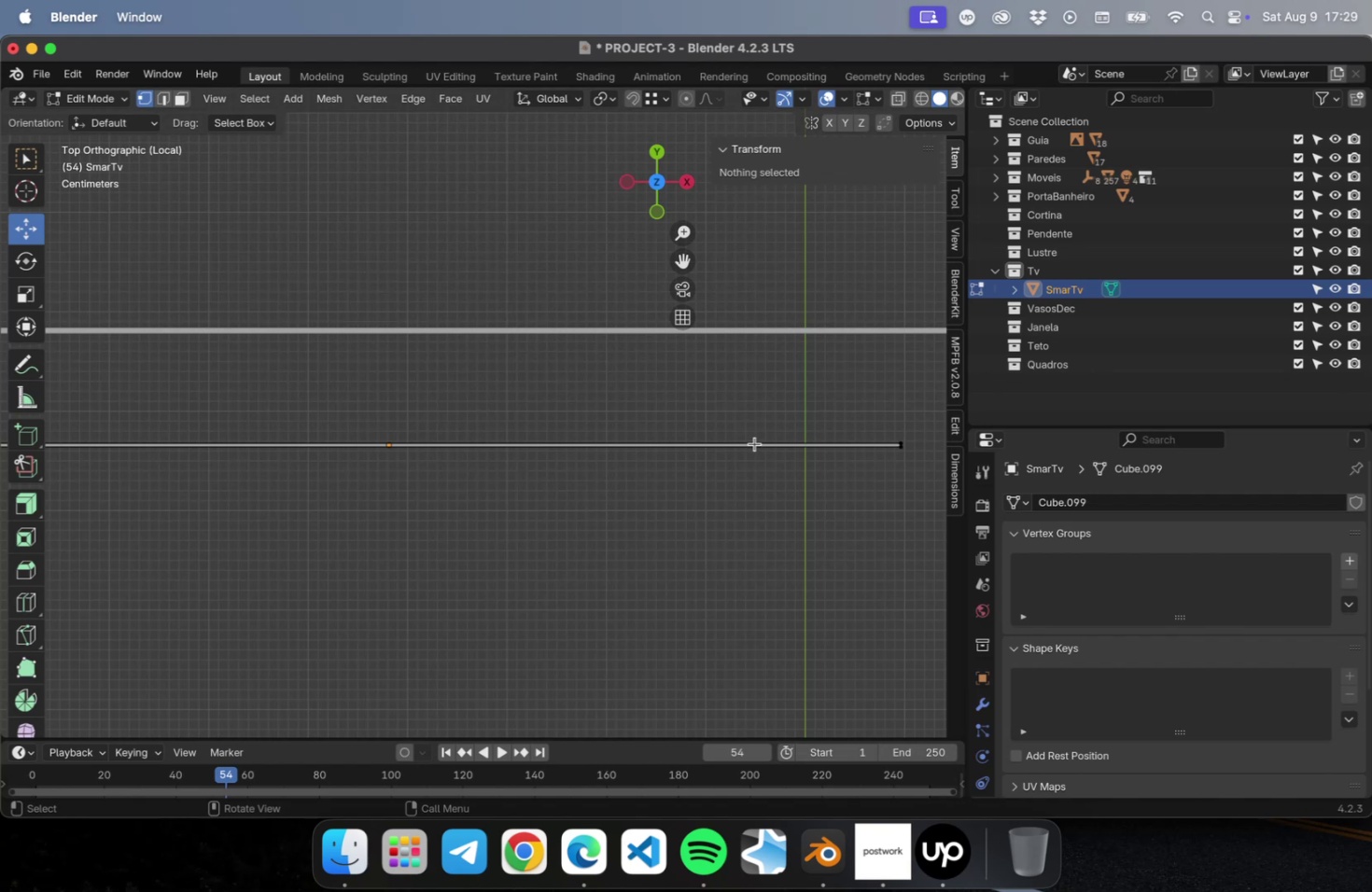 
hold_key(key=ShiftLeft, duration=0.32)
 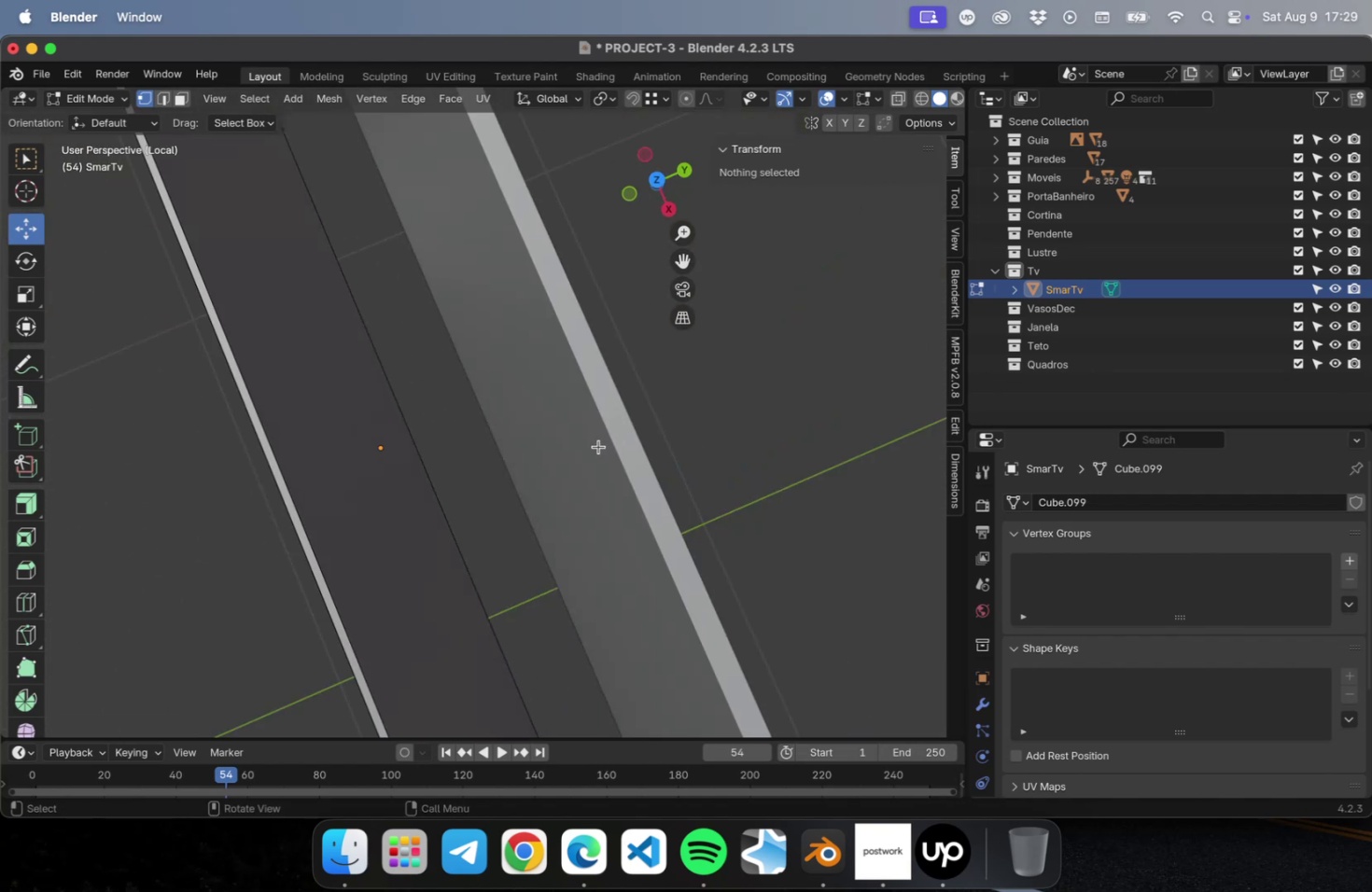 
key(NumLock)
 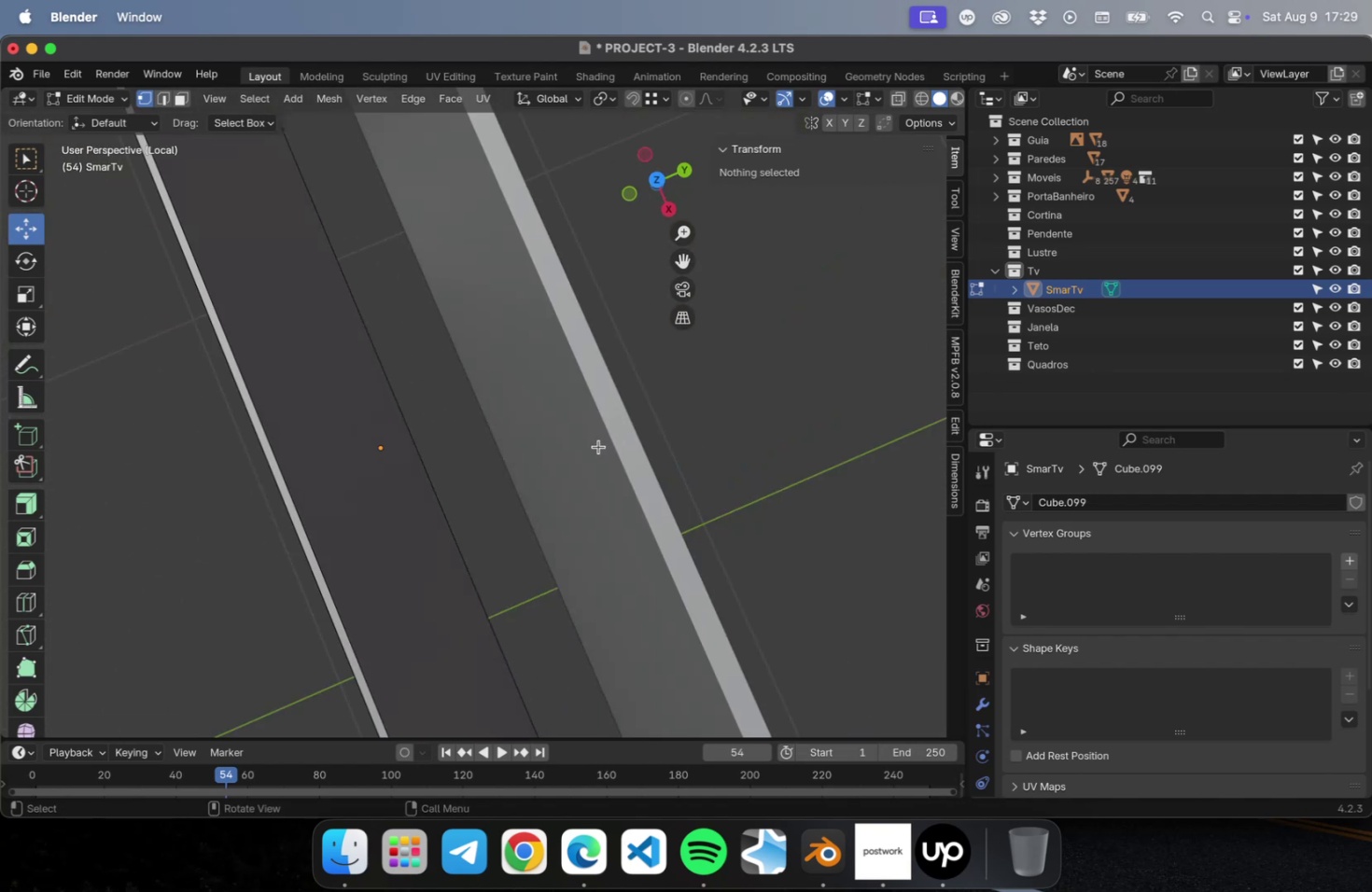 
key(Numpad7)
 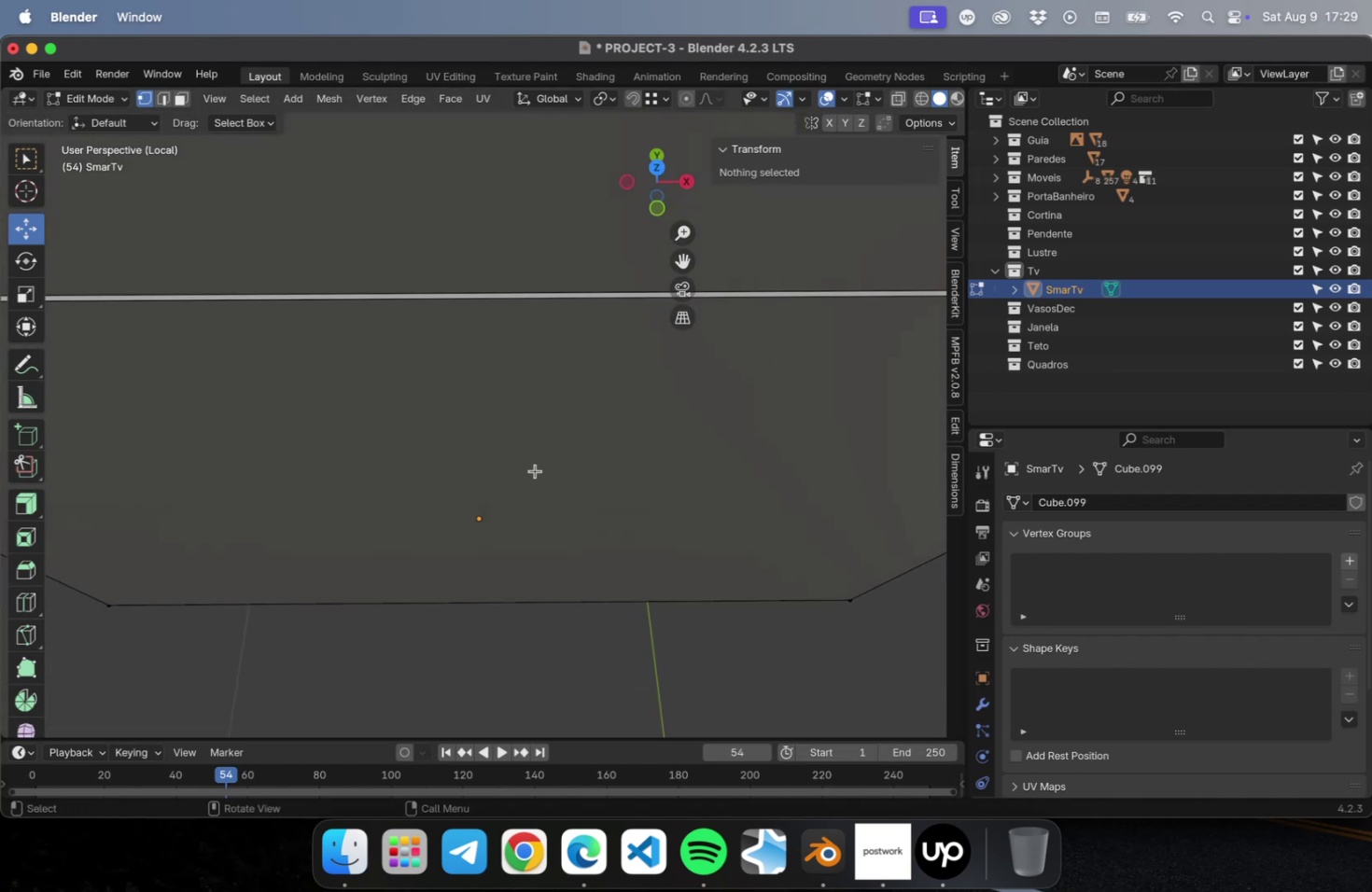 
key(3)
 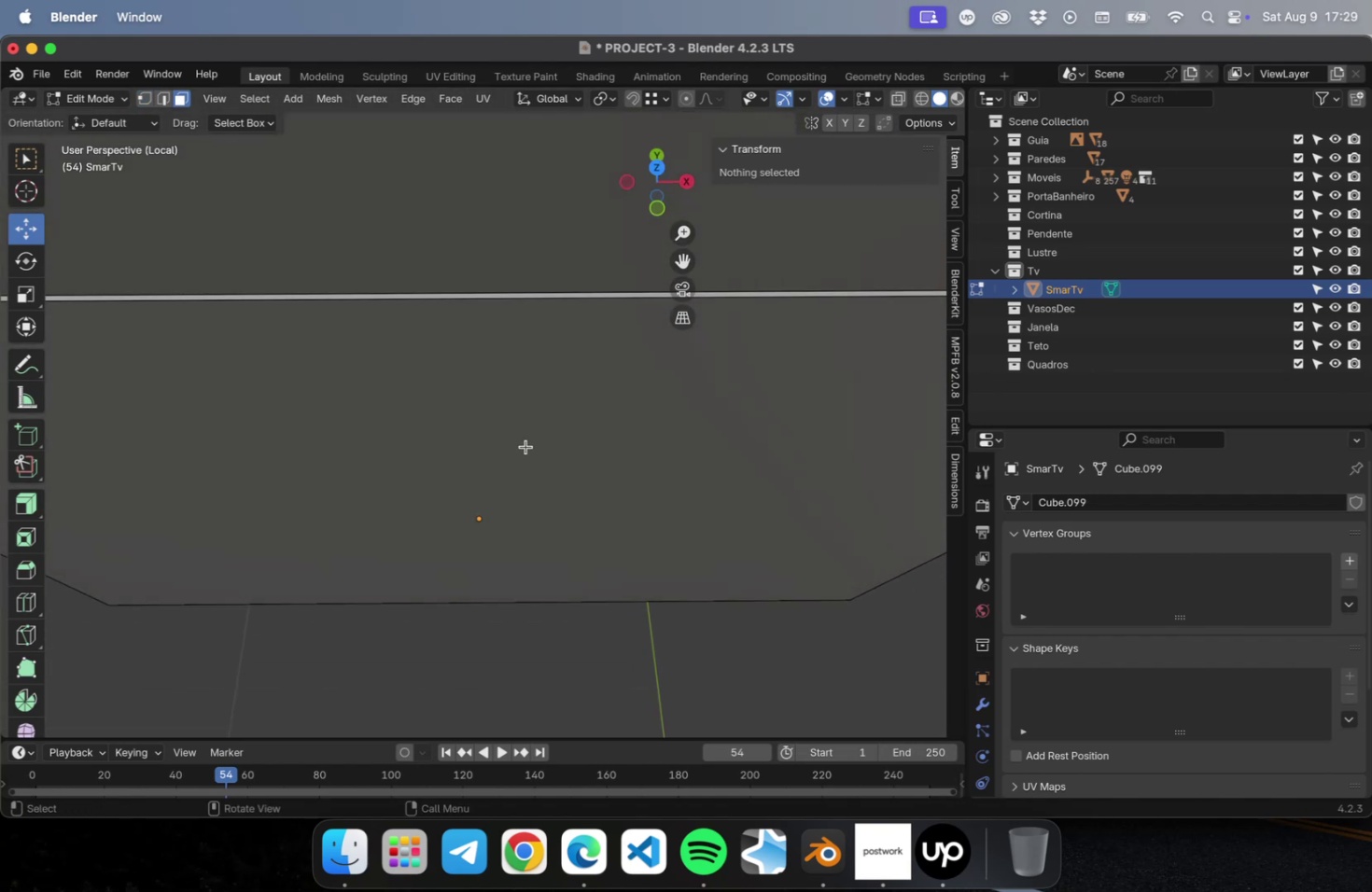 
left_click([525, 446])
 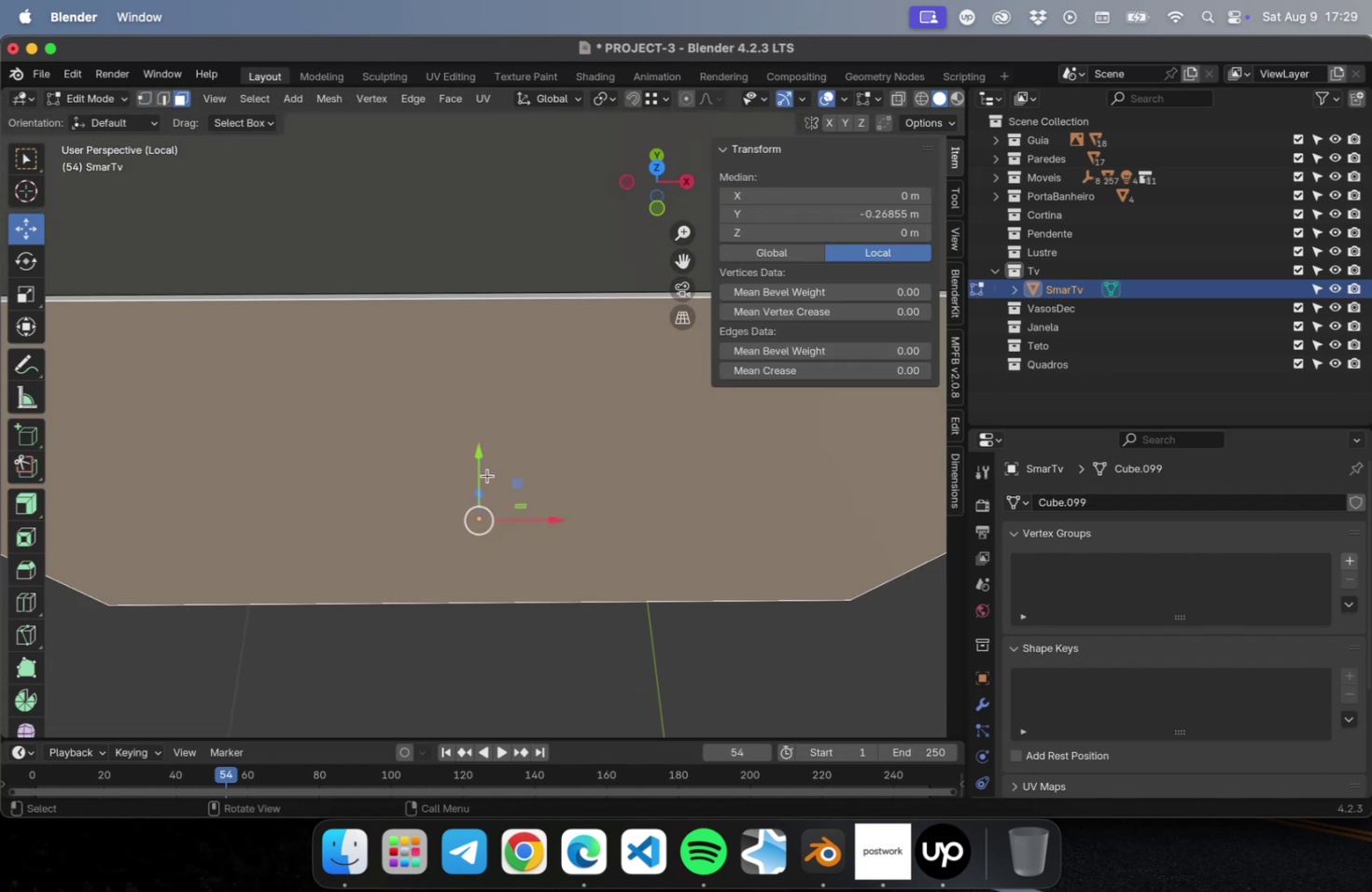 
left_click_drag(start_coordinate=[482, 458], to_coordinate=[478, 467])
 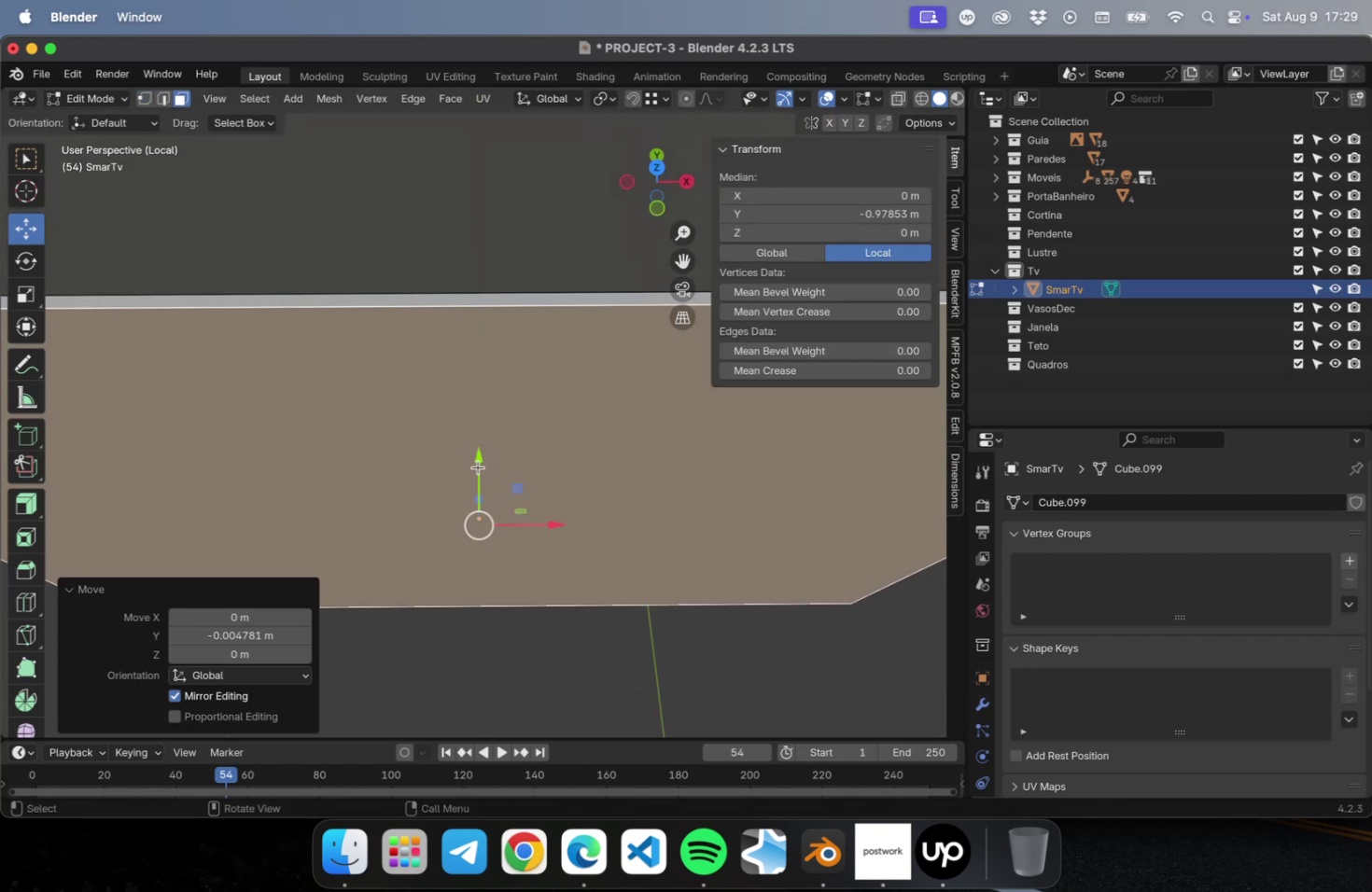 
scroll: coordinate [483, 484], scroll_direction: down, amount: 8.0
 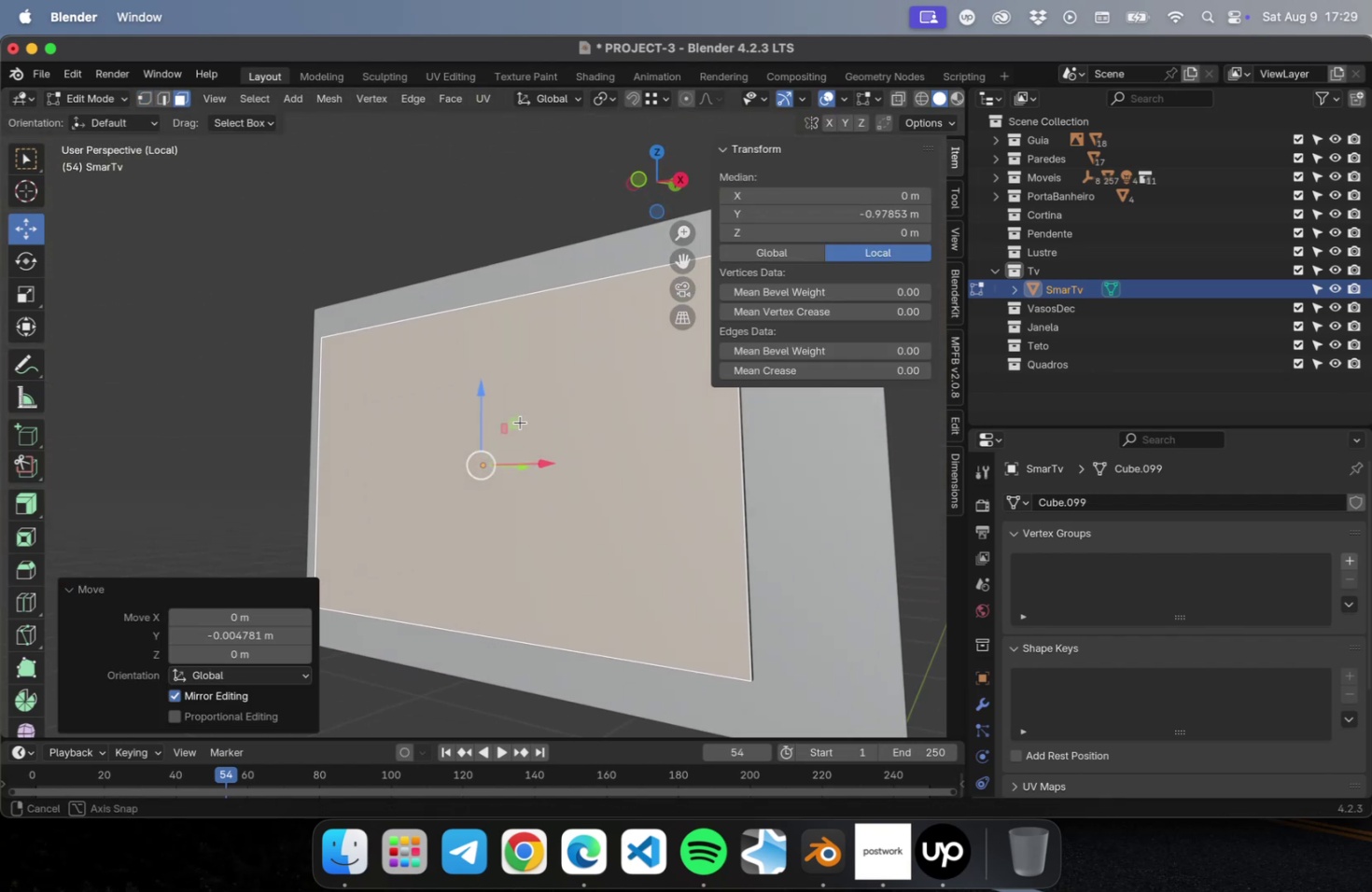 
hold_key(key=ShiftLeft, duration=0.39)
 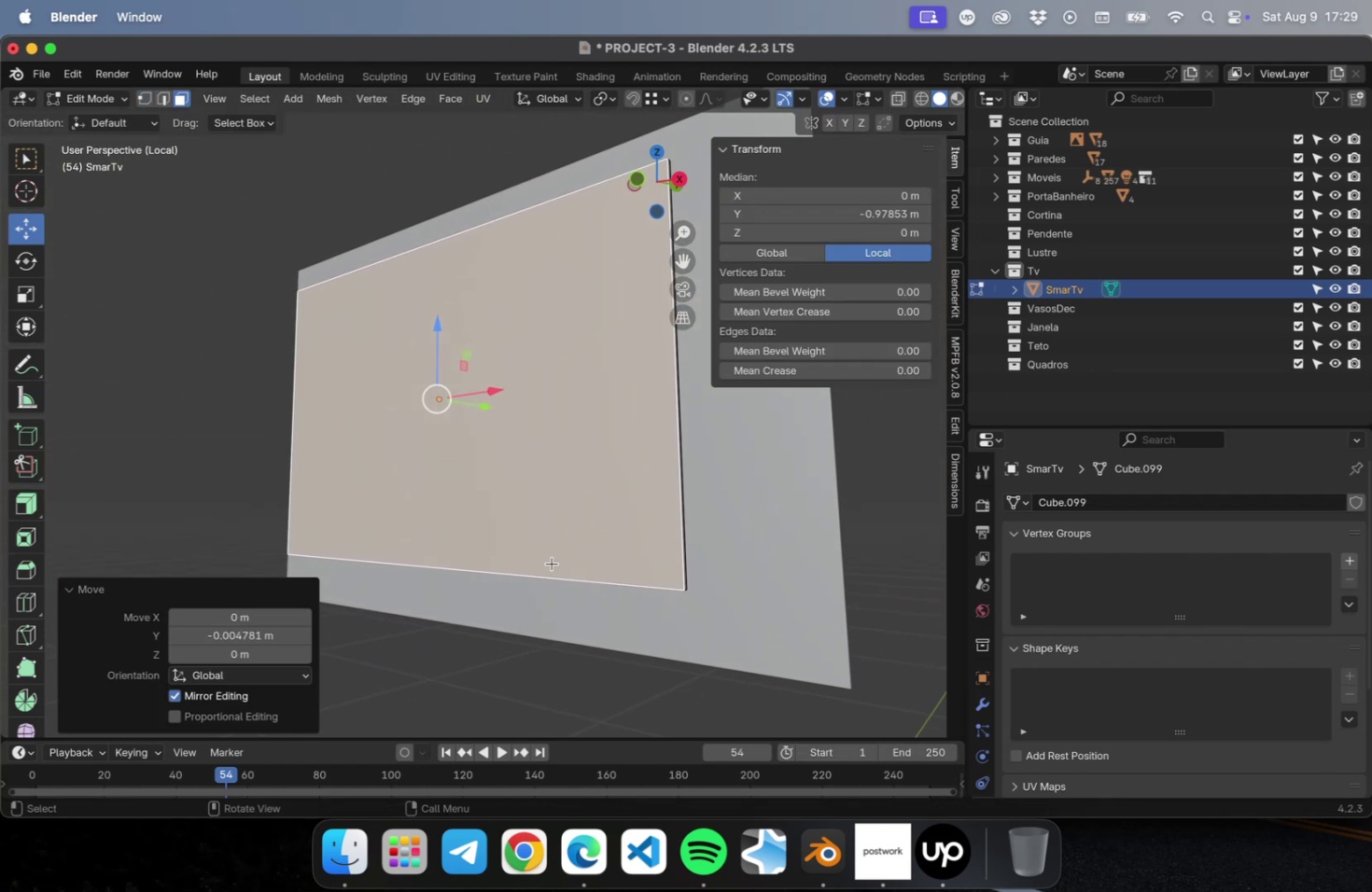 
key(2)
 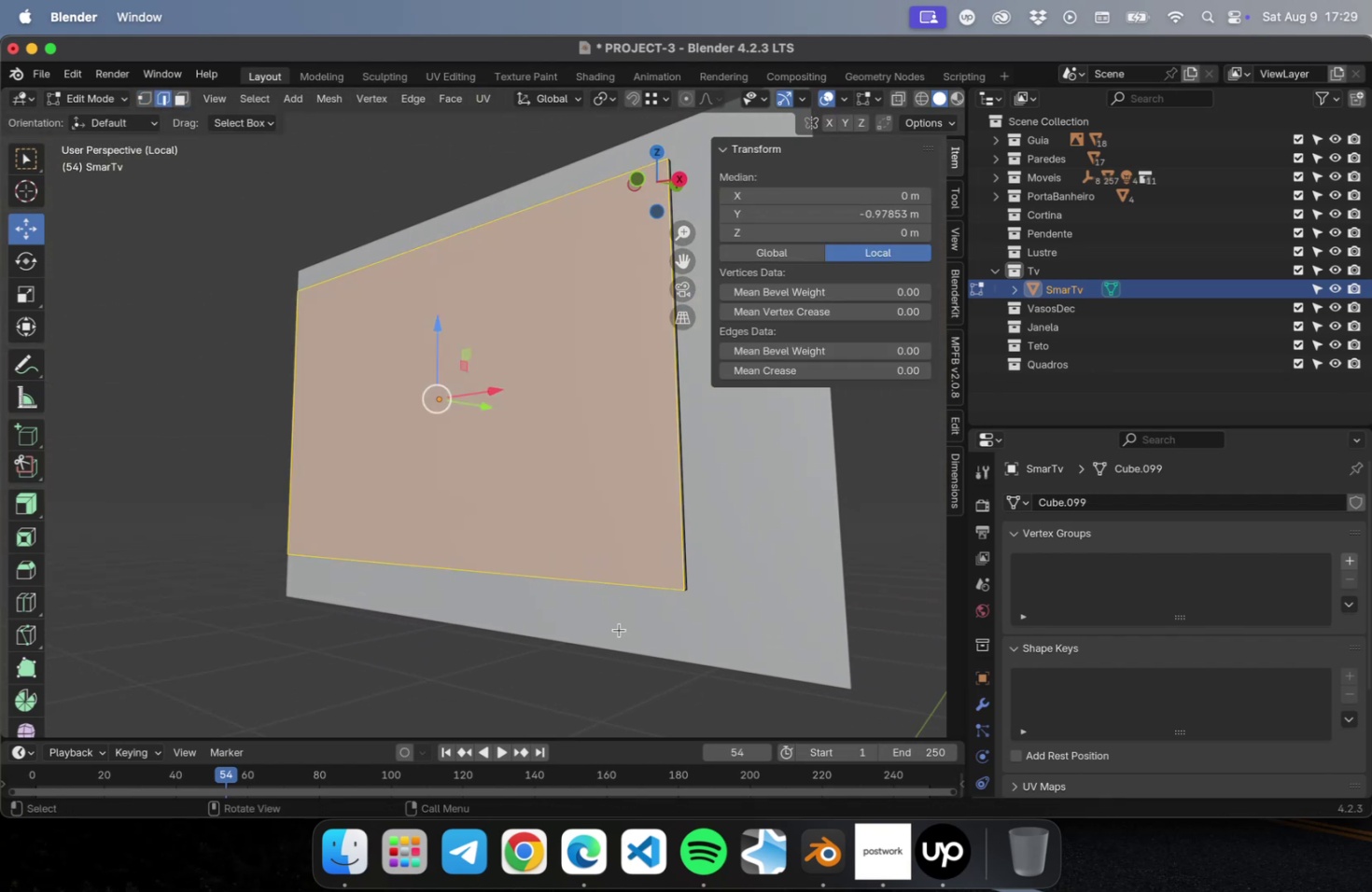 
key(Meta+R)
 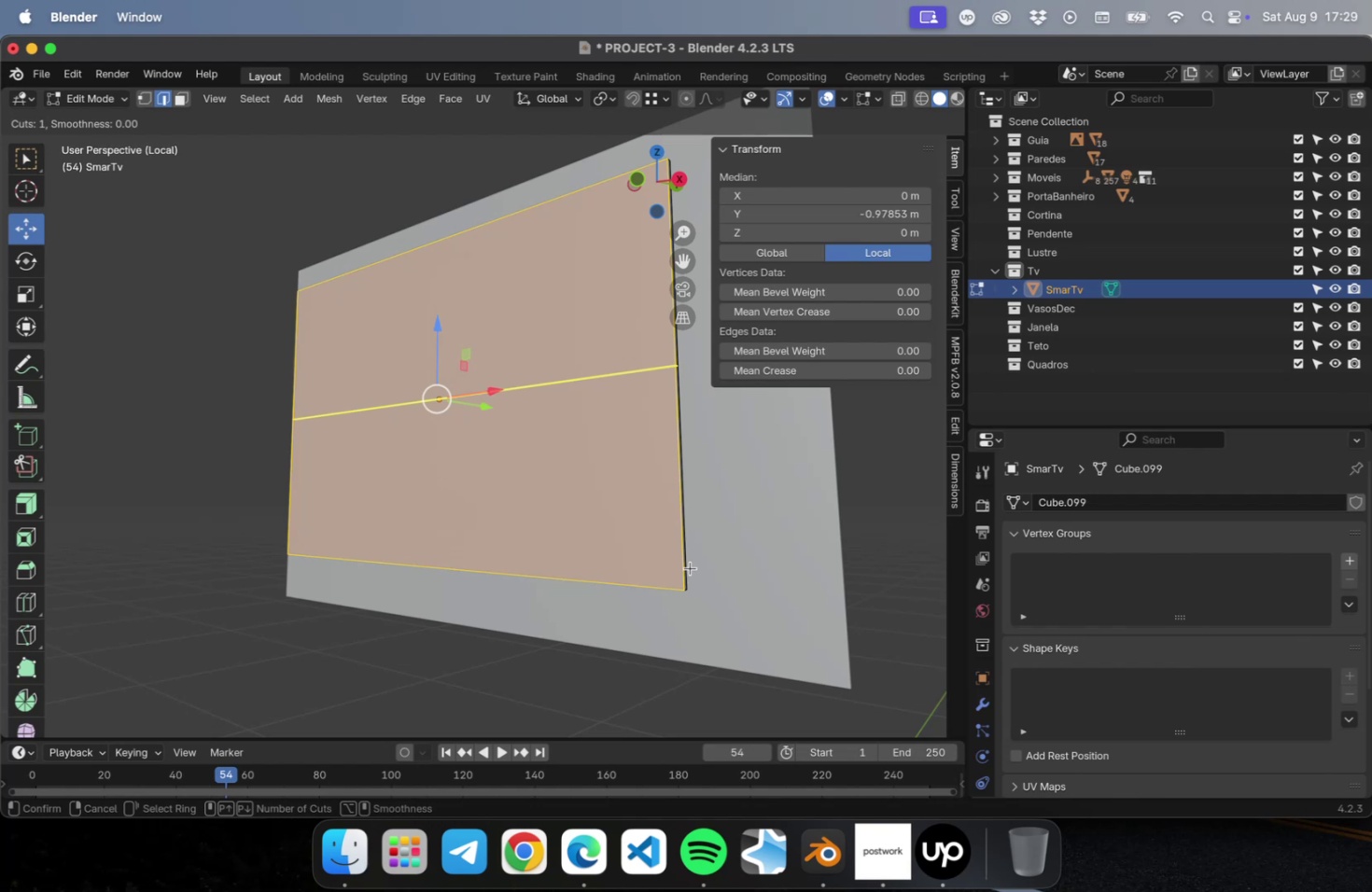 
left_click([690, 558])
 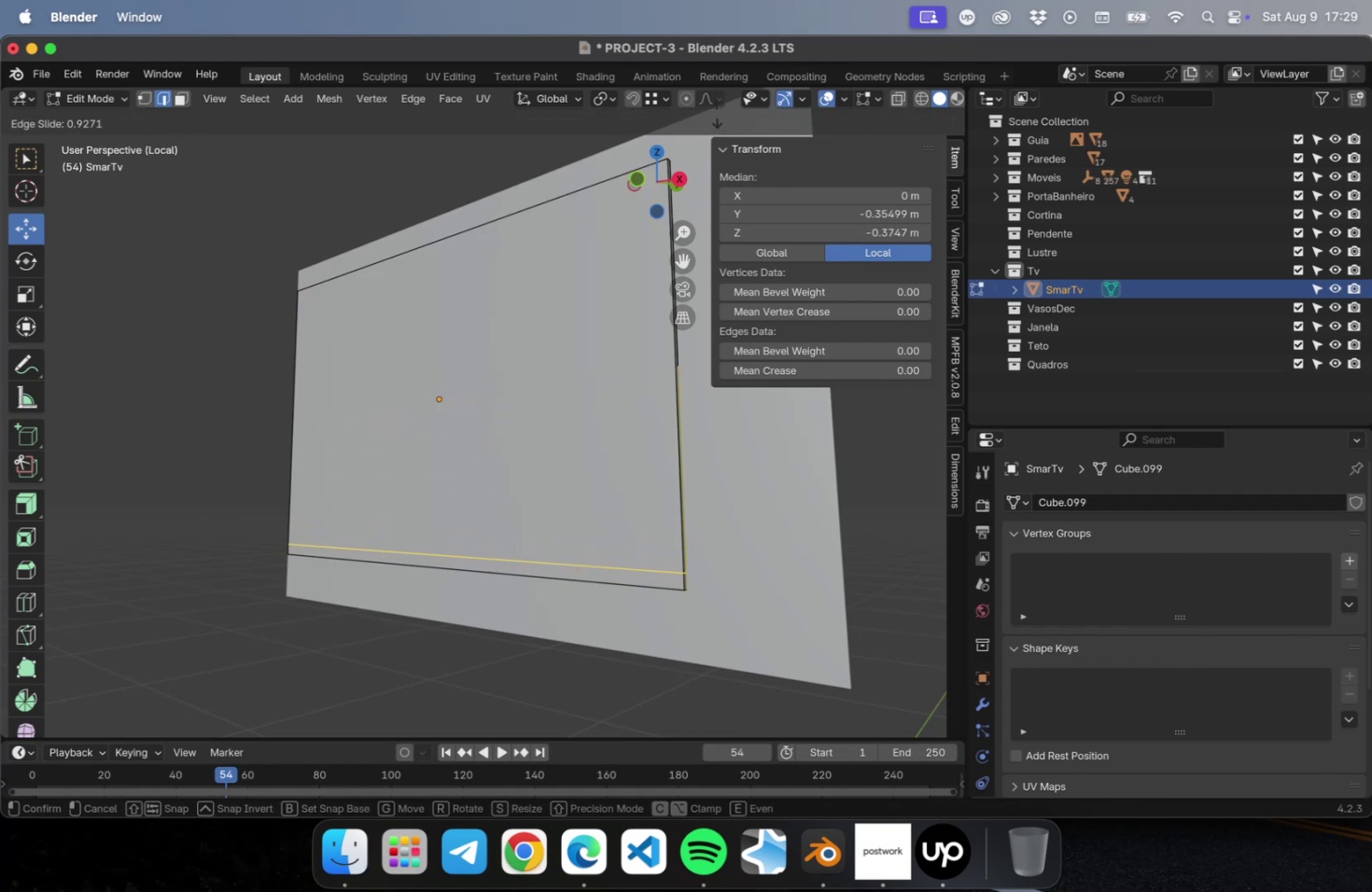 
left_click([716, 115])
 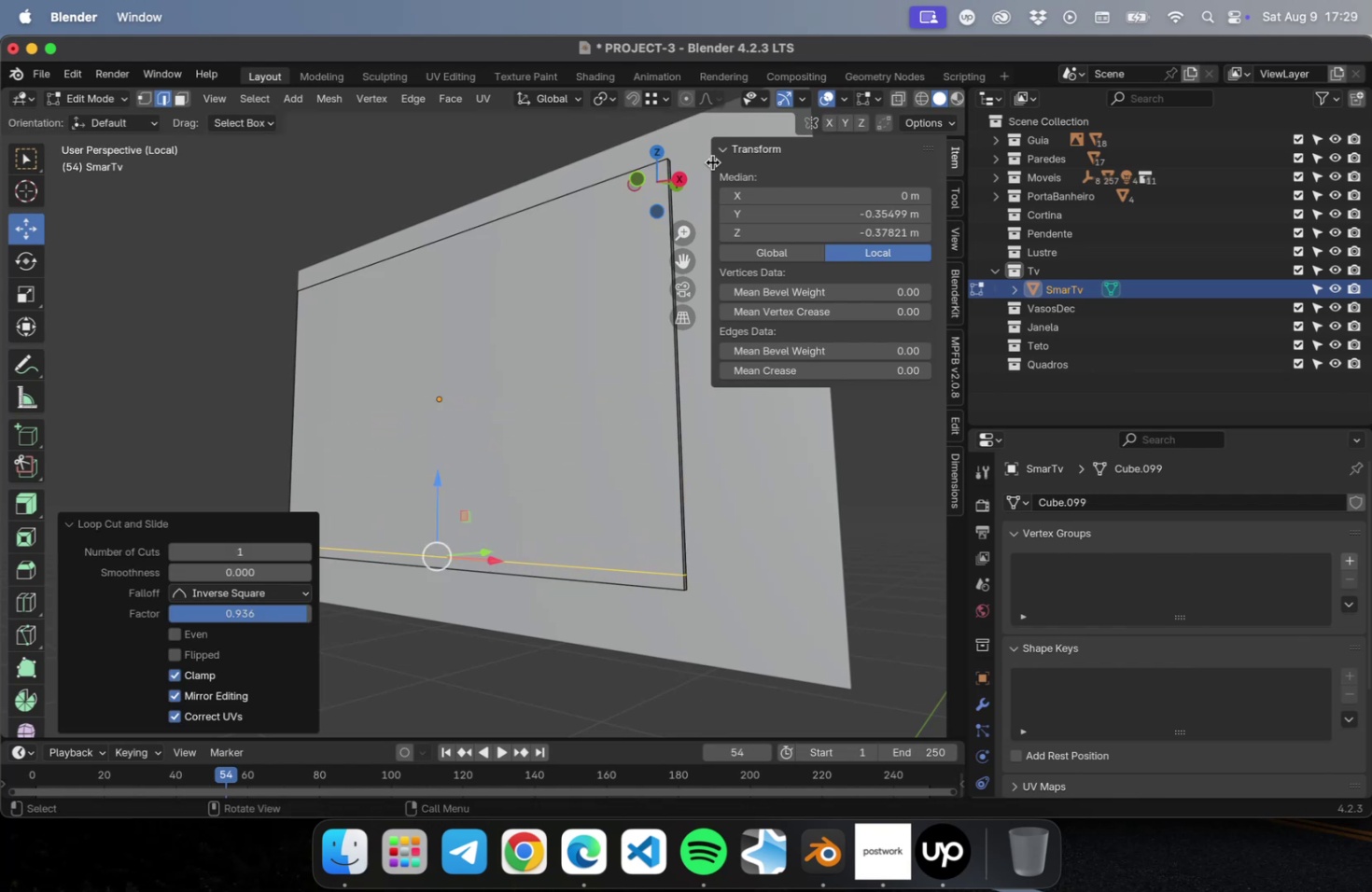 
key(Shift+ShiftLeft)
 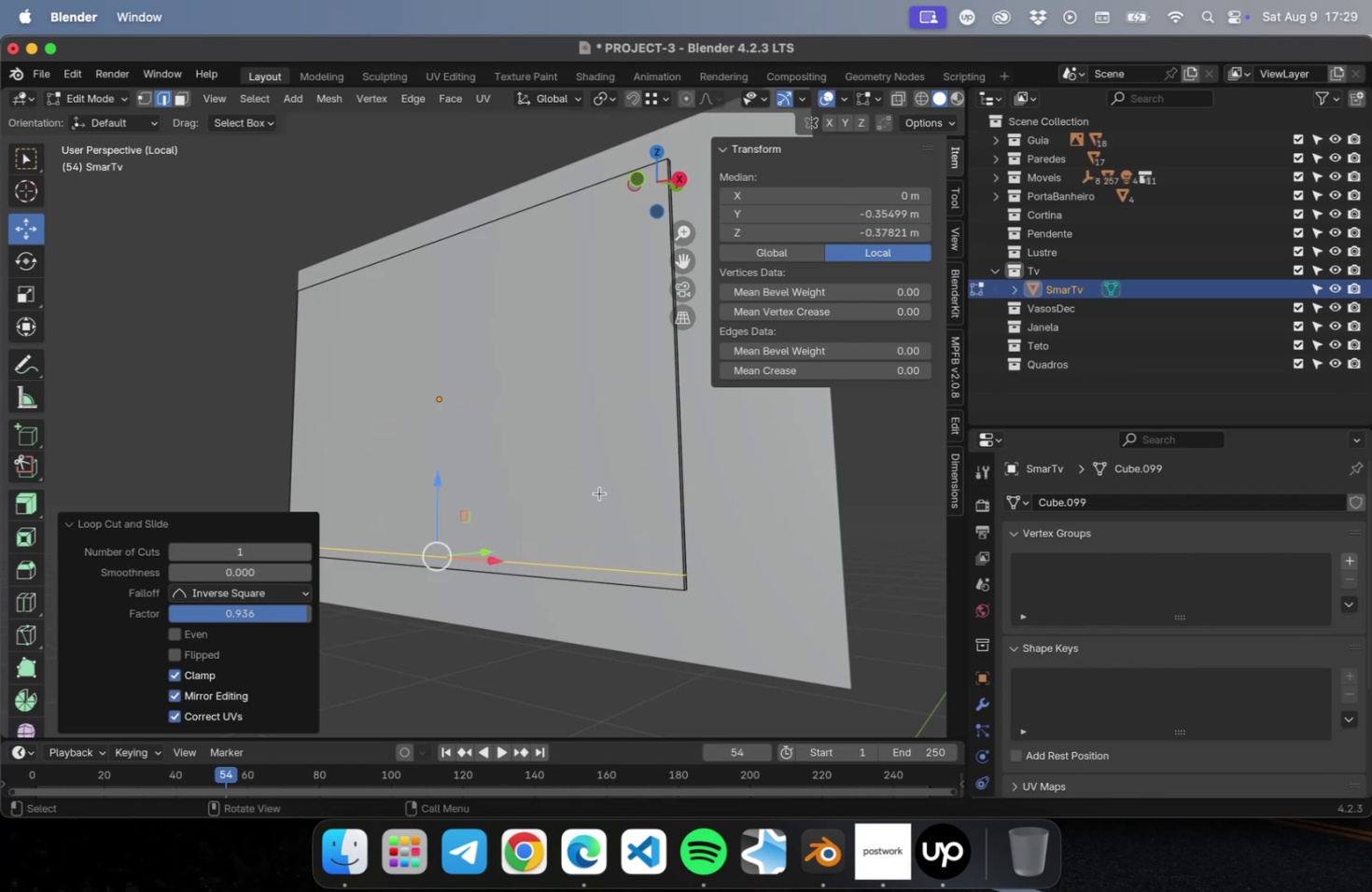 
hold_key(key=ShiftLeft, duration=0.38)
 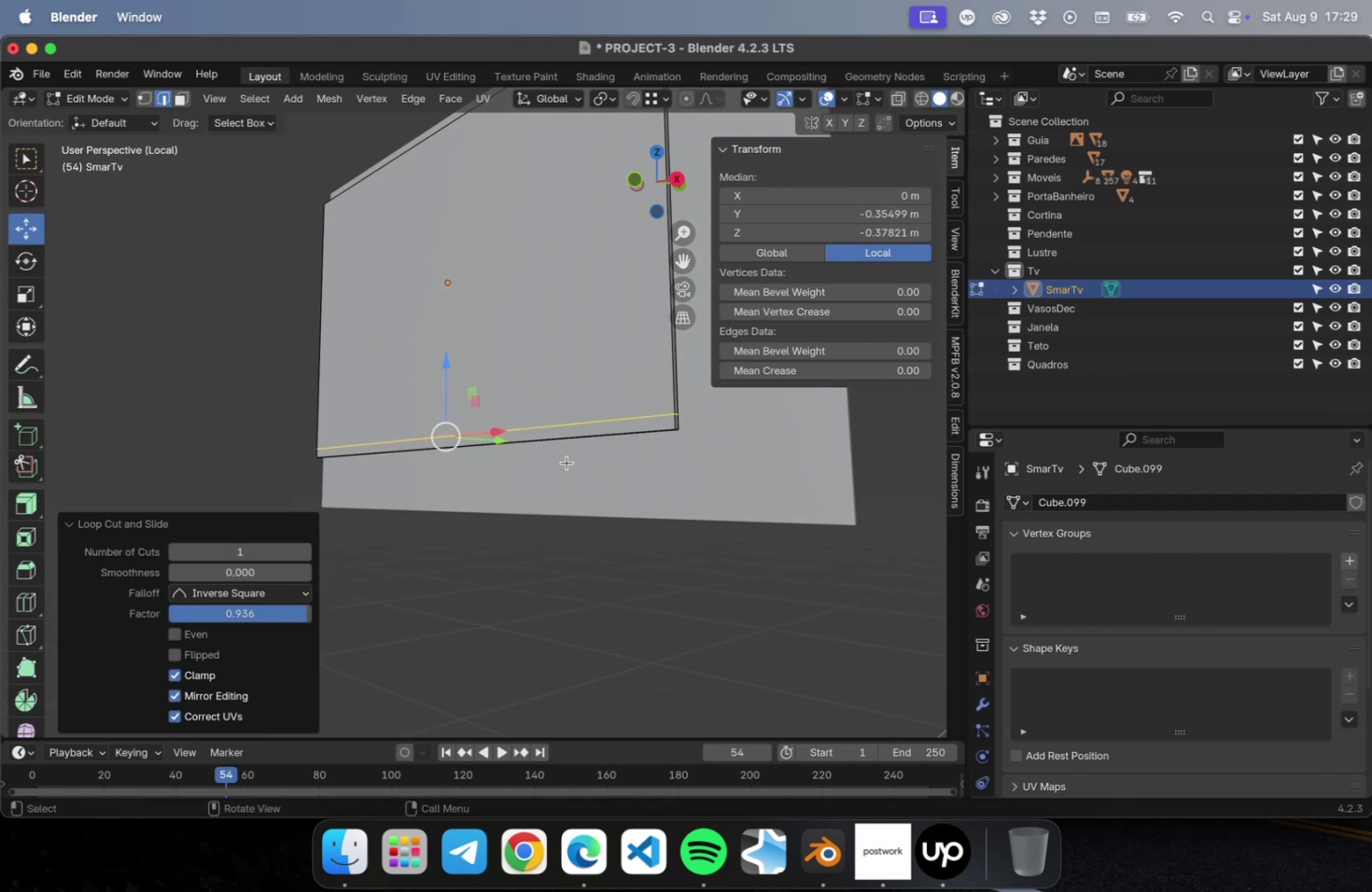 
scroll: coordinate [567, 456], scroll_direction: up, amount: 2.0
 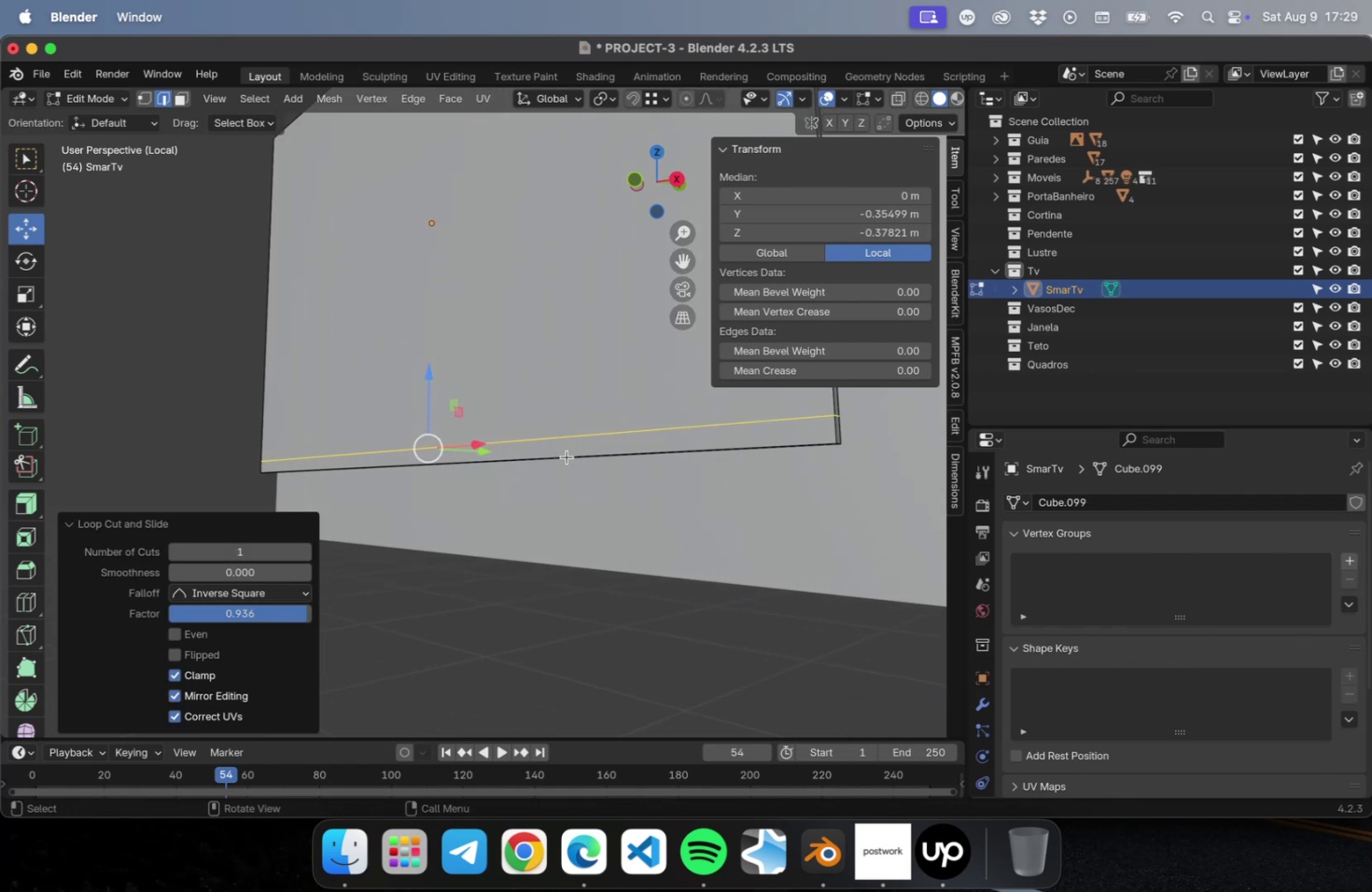 
key(3)
 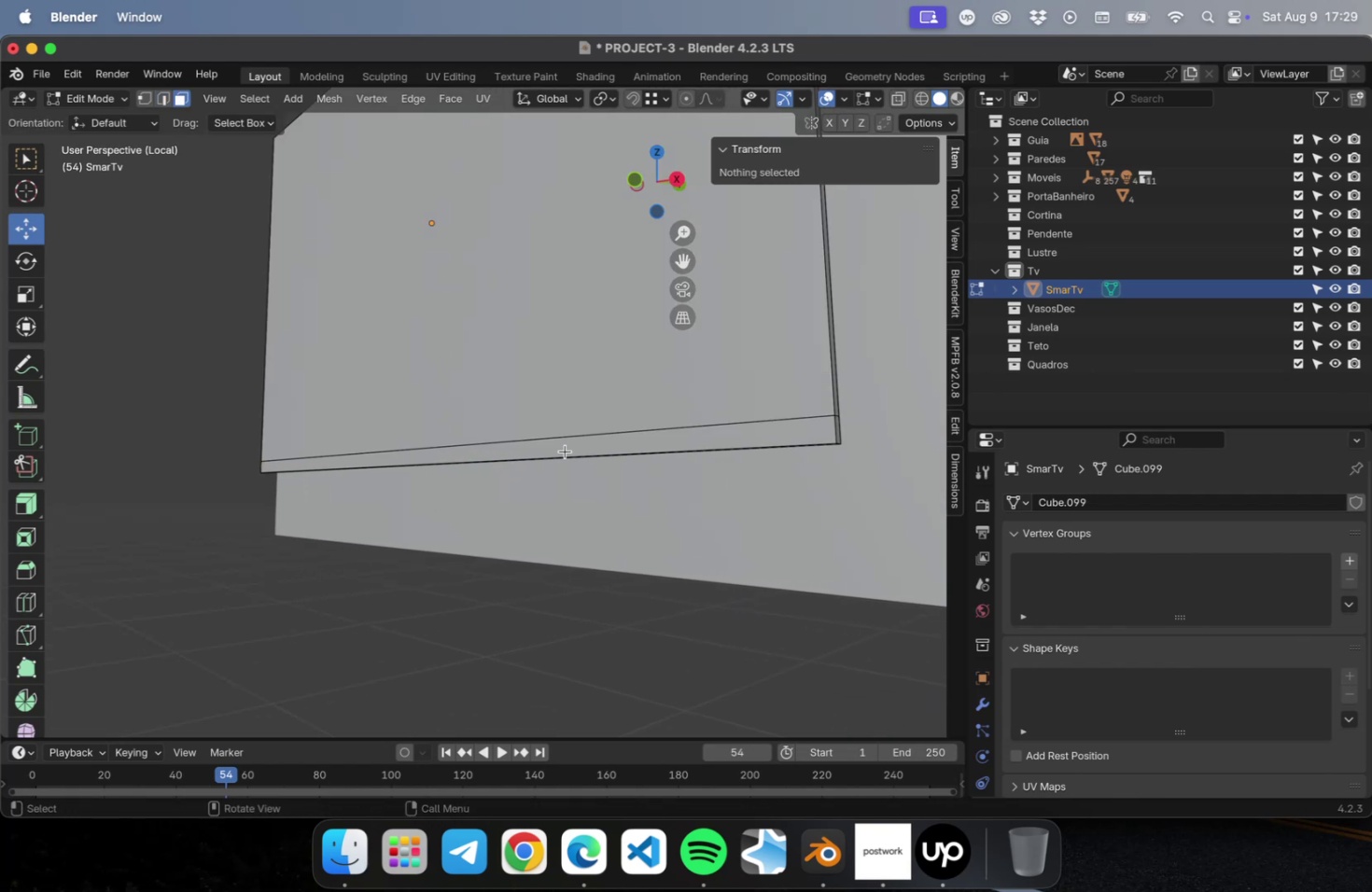 
left_click([565, 451])
 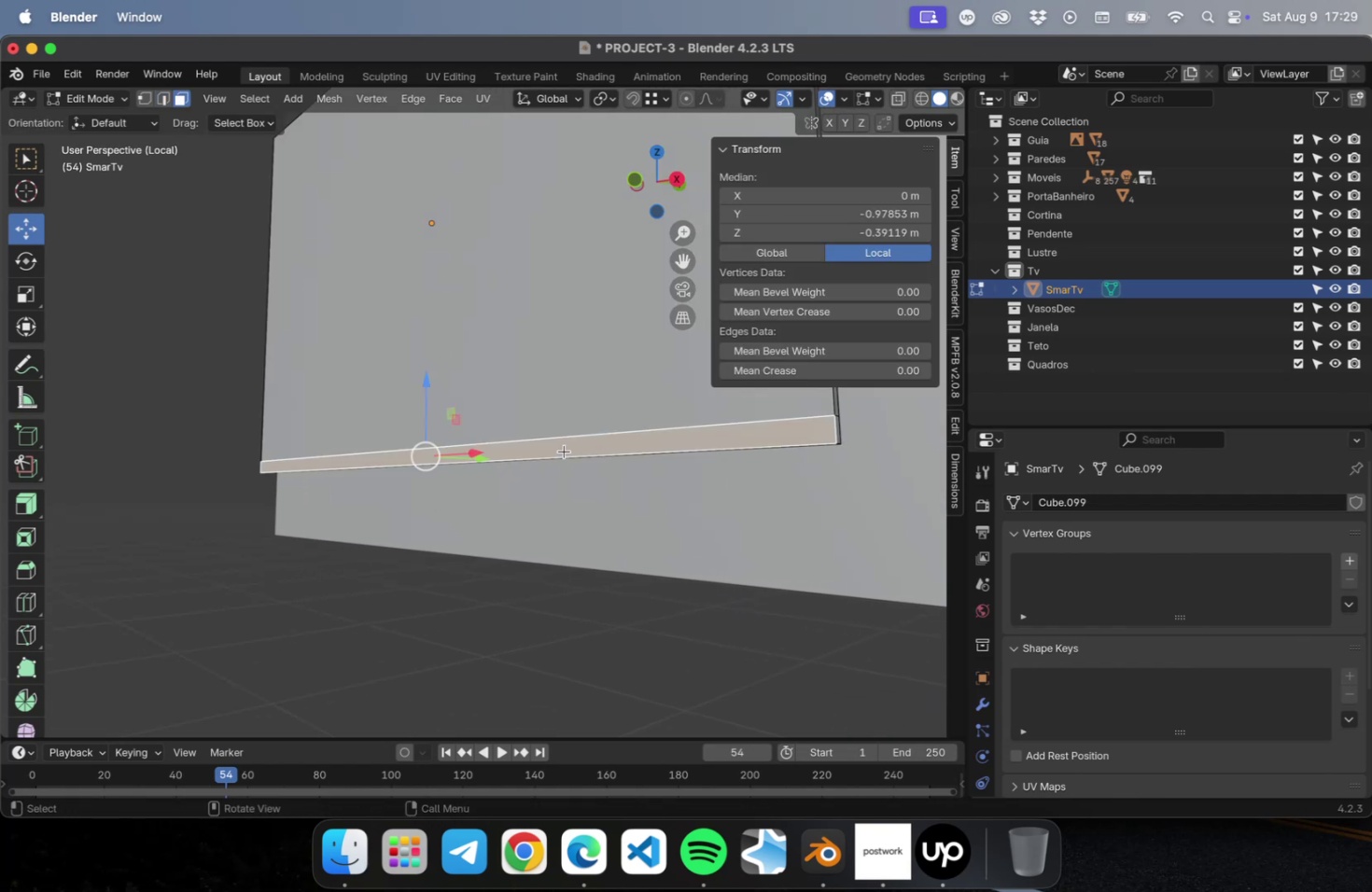 
key(NumLock)
 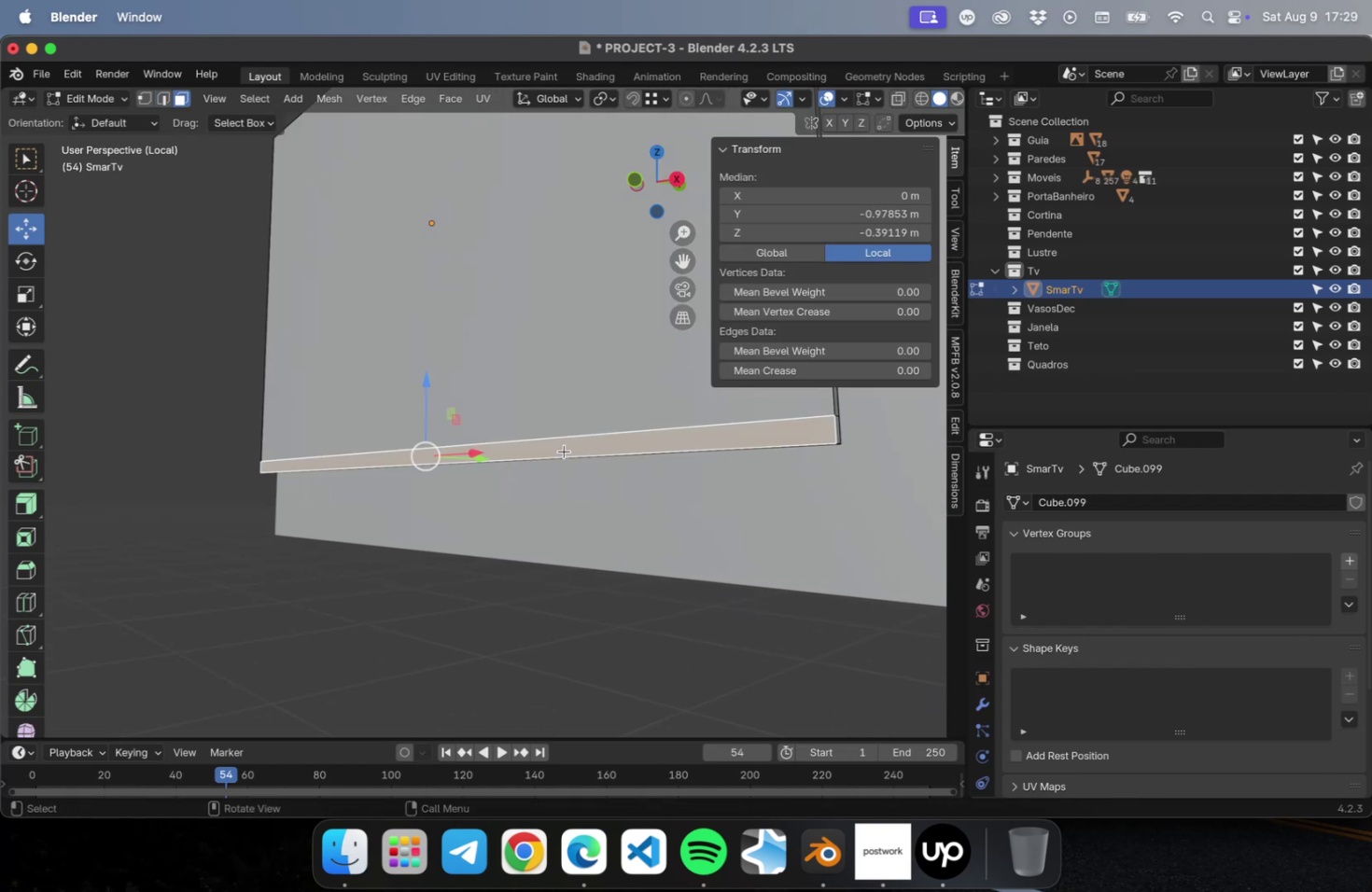 
key(Numpad7)
 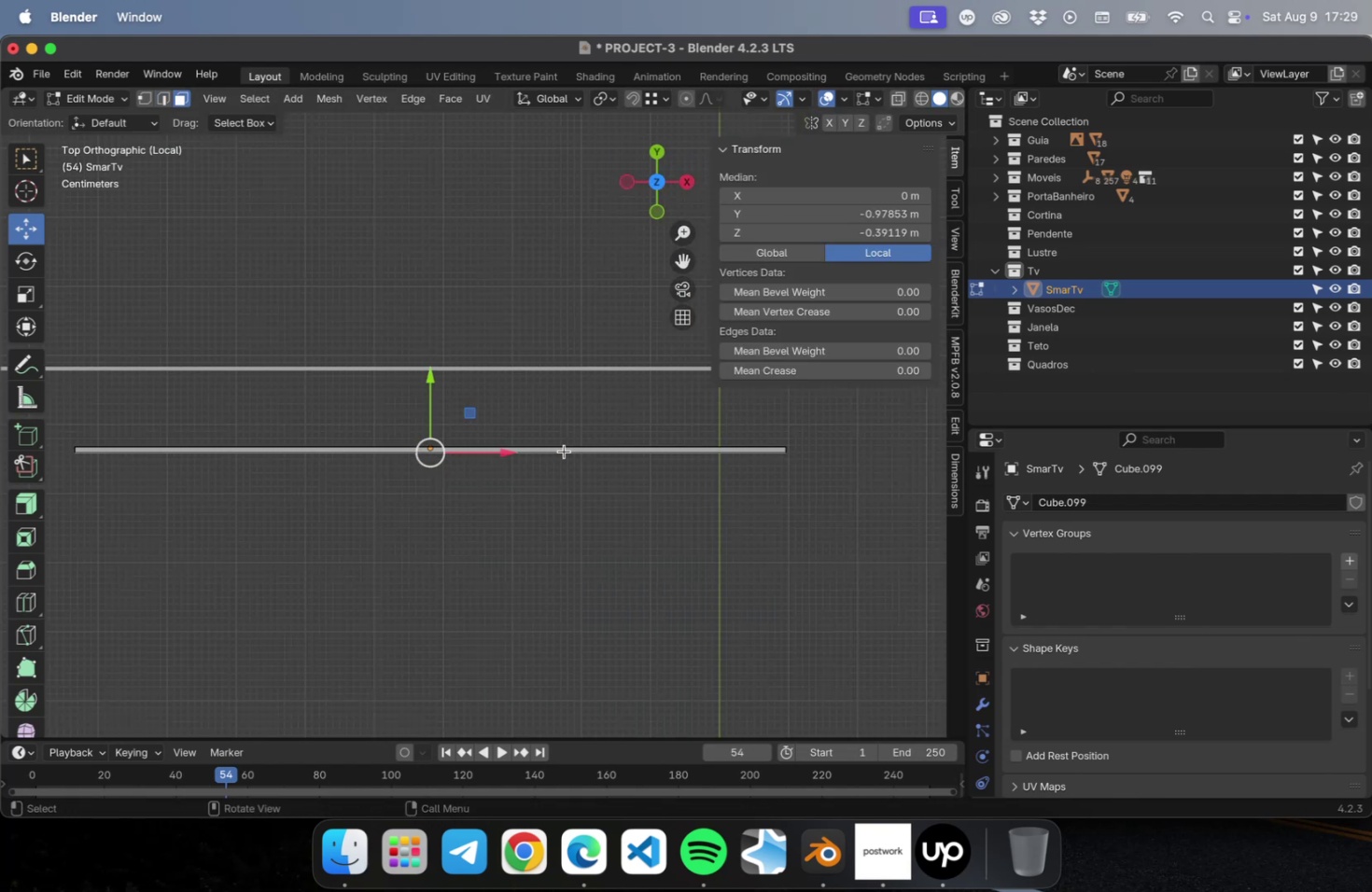 
scroll: coordinate [488, 500], scroll_direction: up, amount: 9.0
 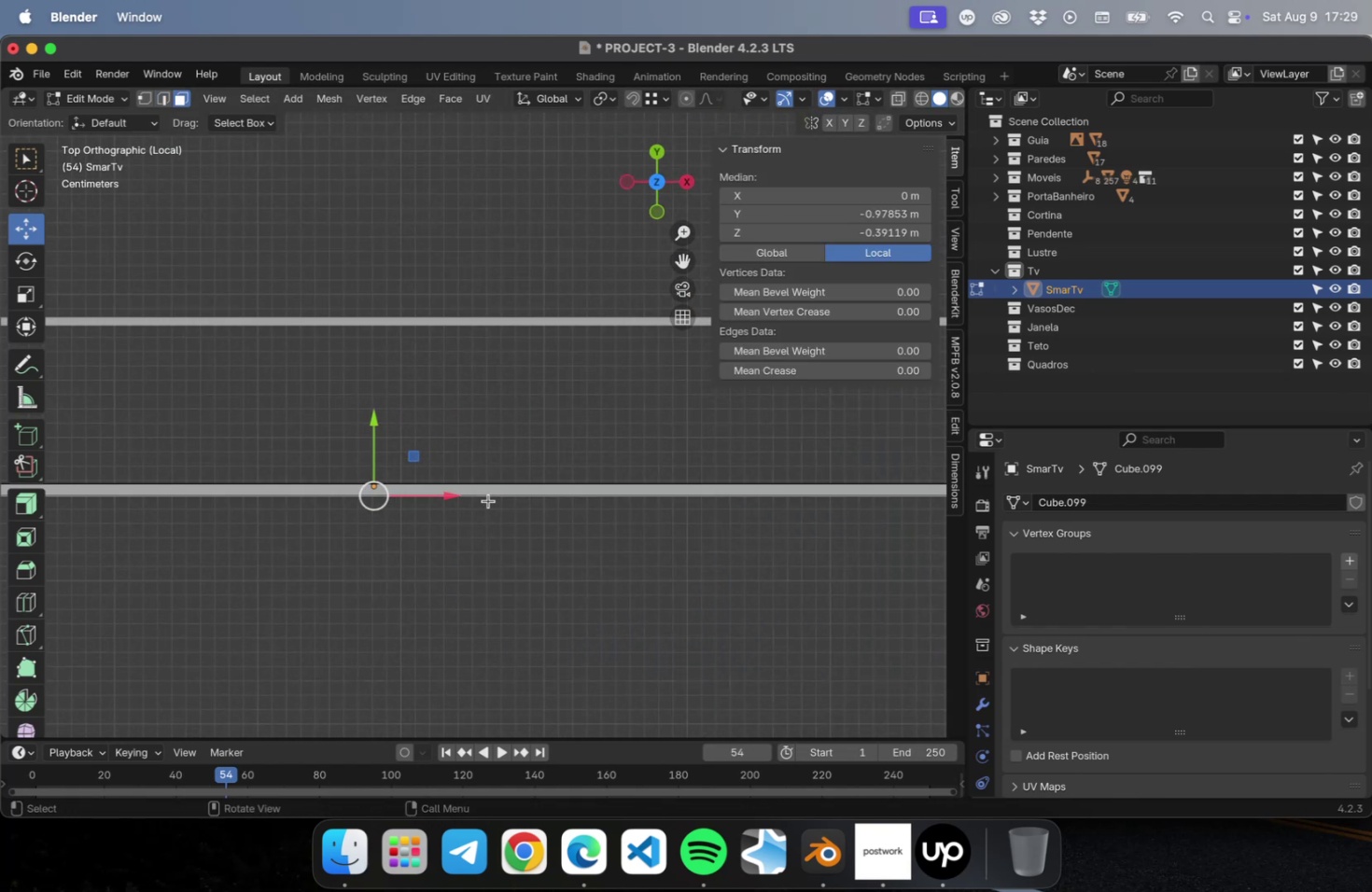 
hold_key(key=ShiftLeft, duration=0.48)
 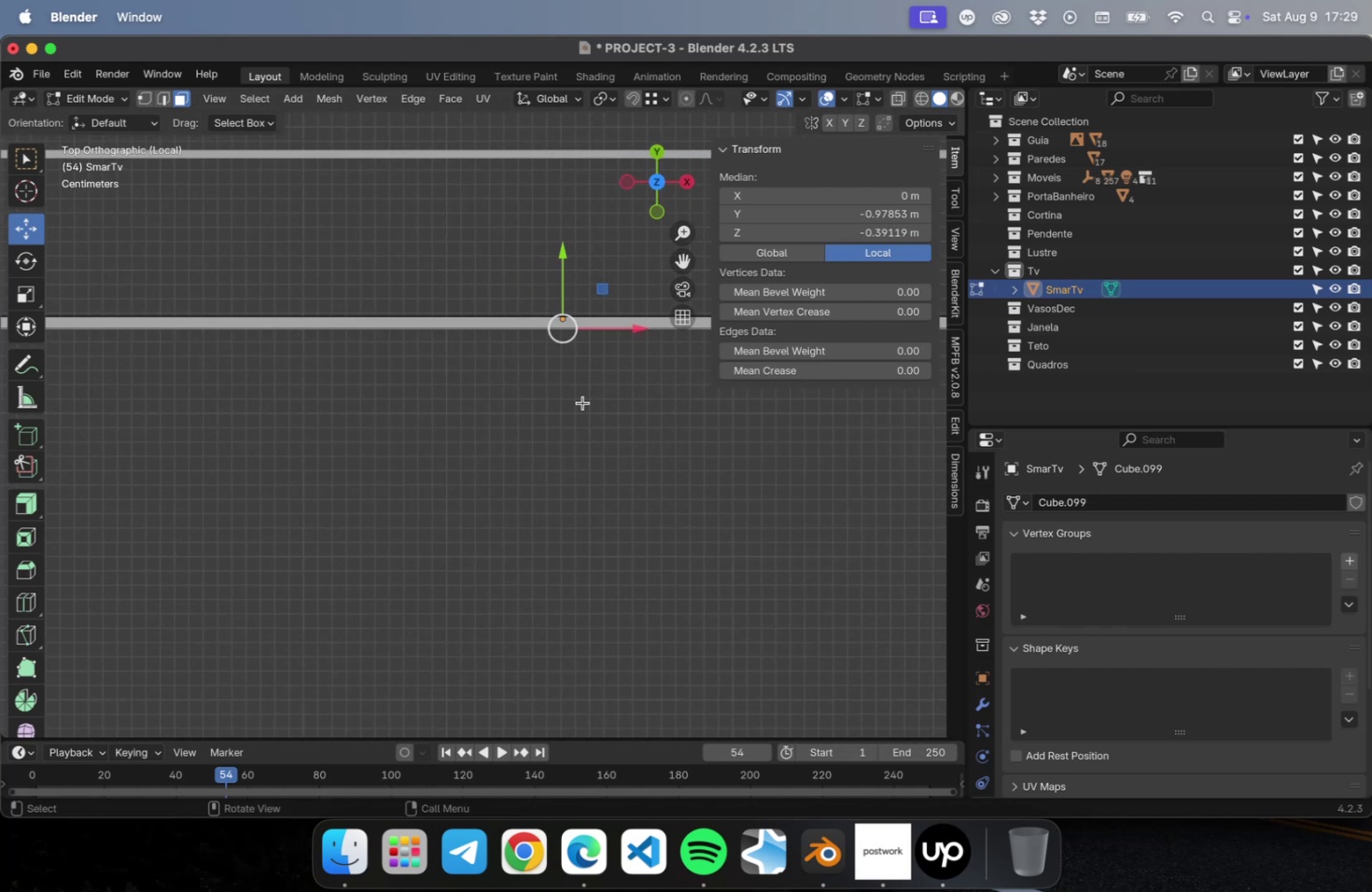 
scroll: coordinate [578, 397], scroll_direction: up, amount: 9.0
 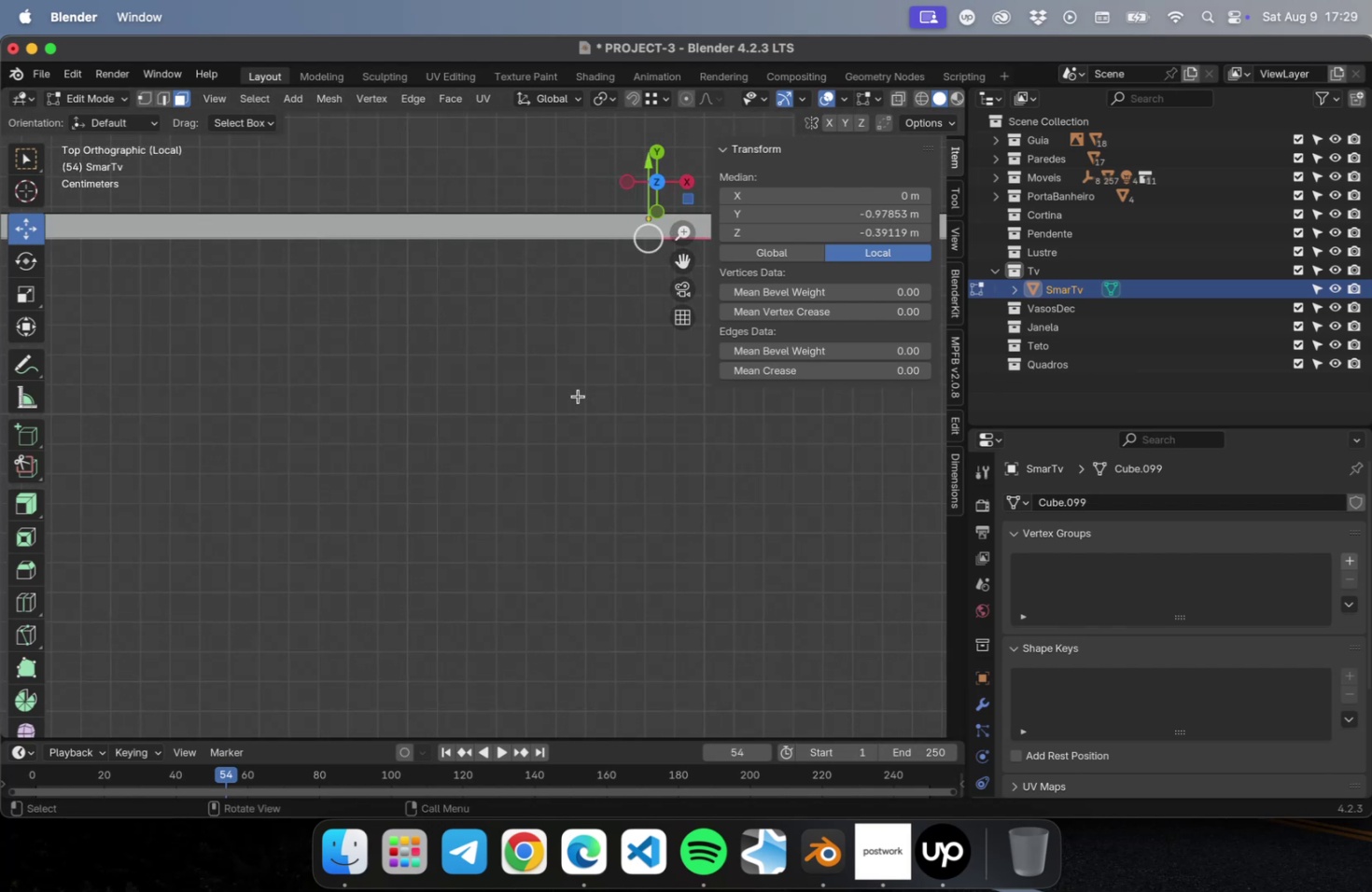 
hold_key(key=ShiftLeft, duration=0.39)
 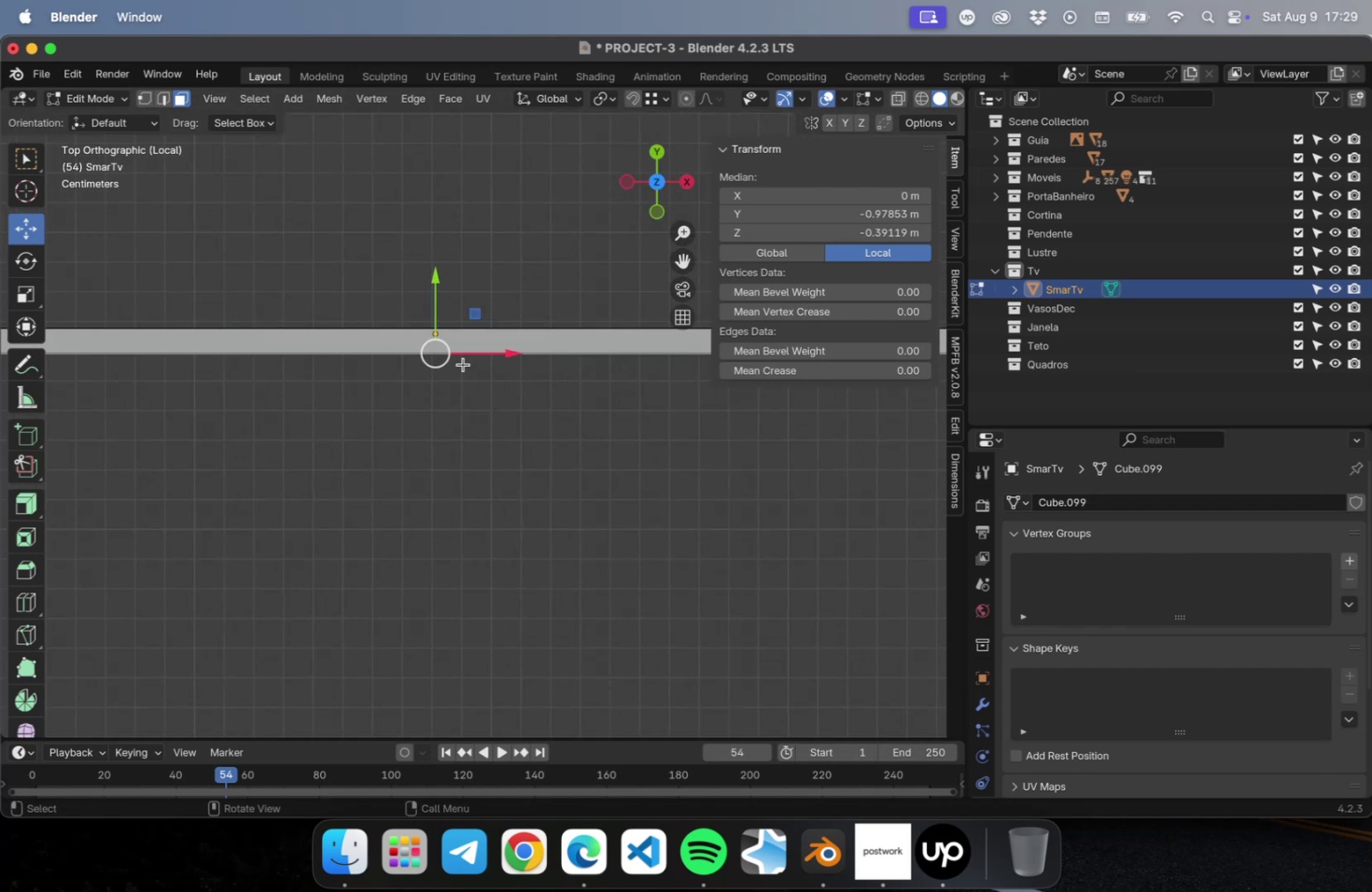 
key(E)
 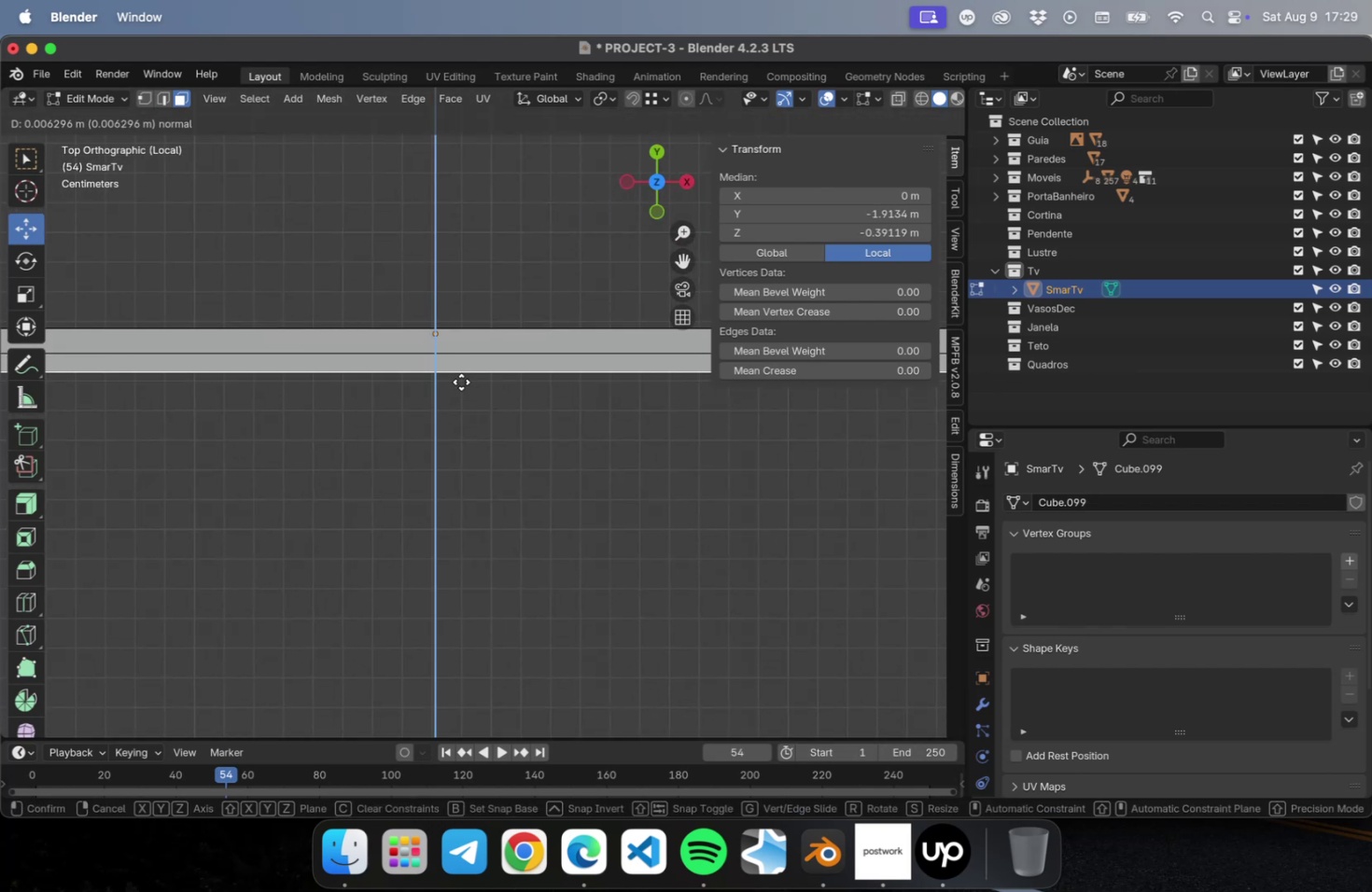 
left_click([461, 382])
 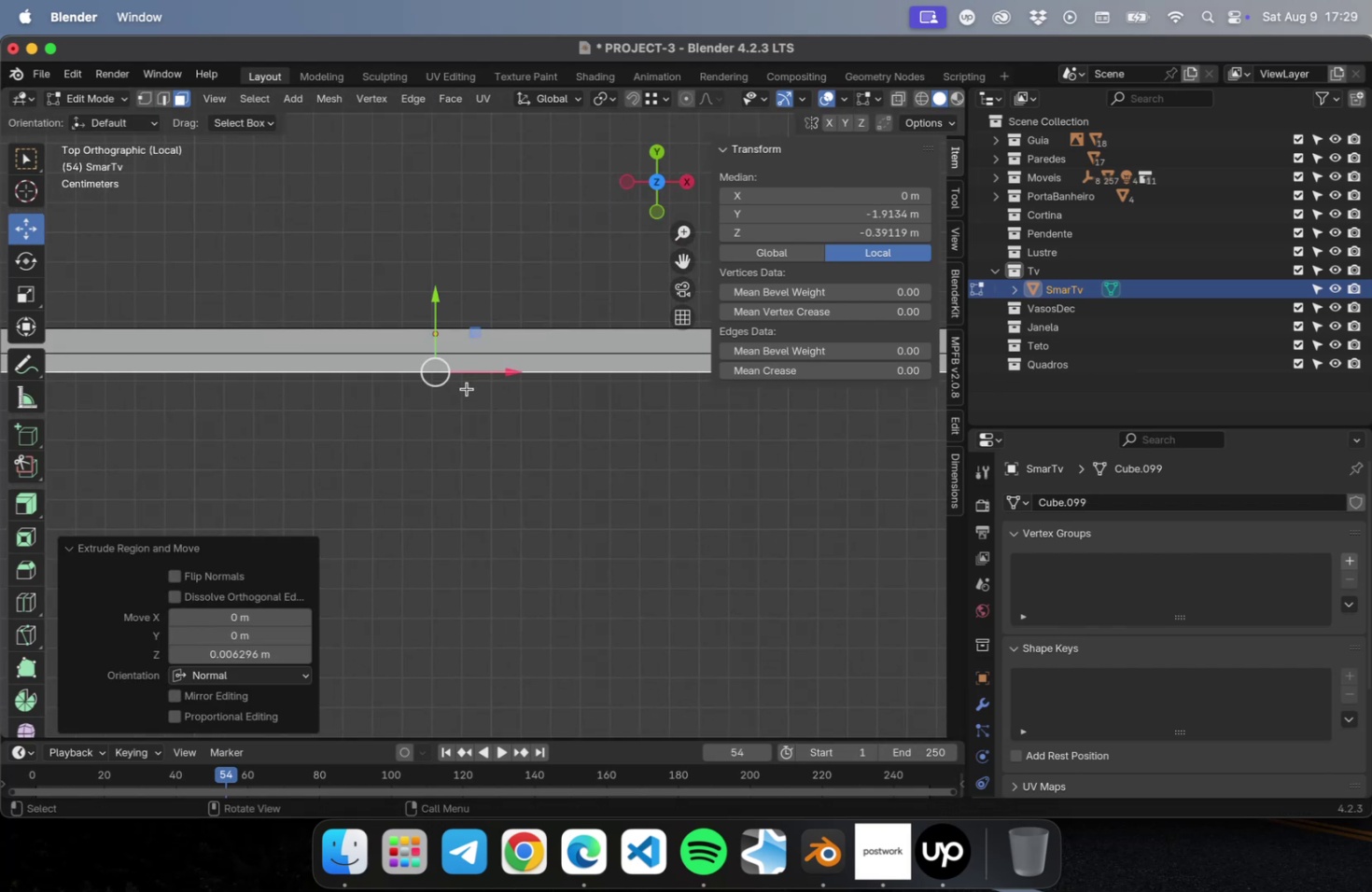 
scroll: coordinate [525, 320], scroll_direction: down, amount: 26.0
 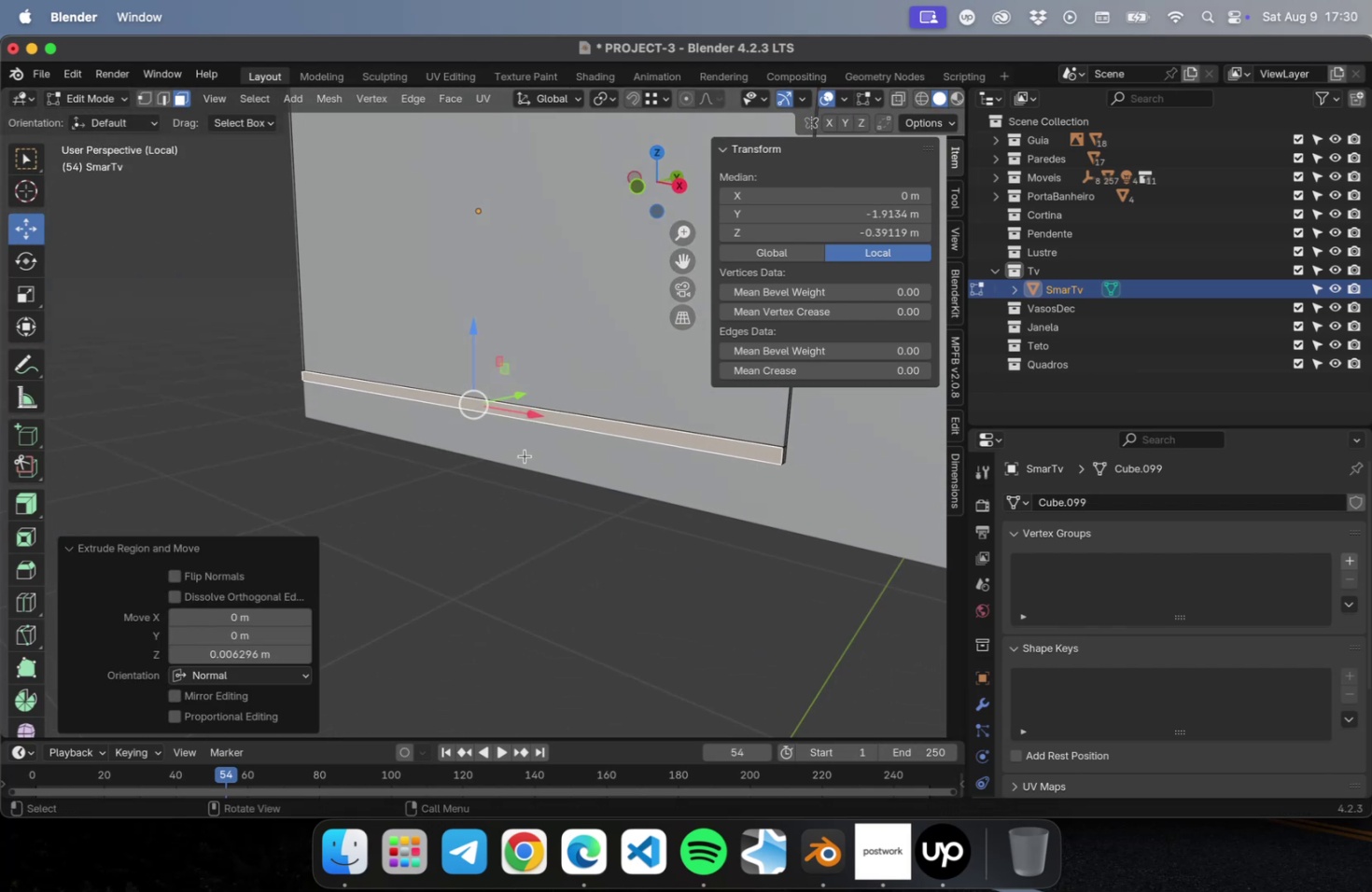 
key(NumLock)
 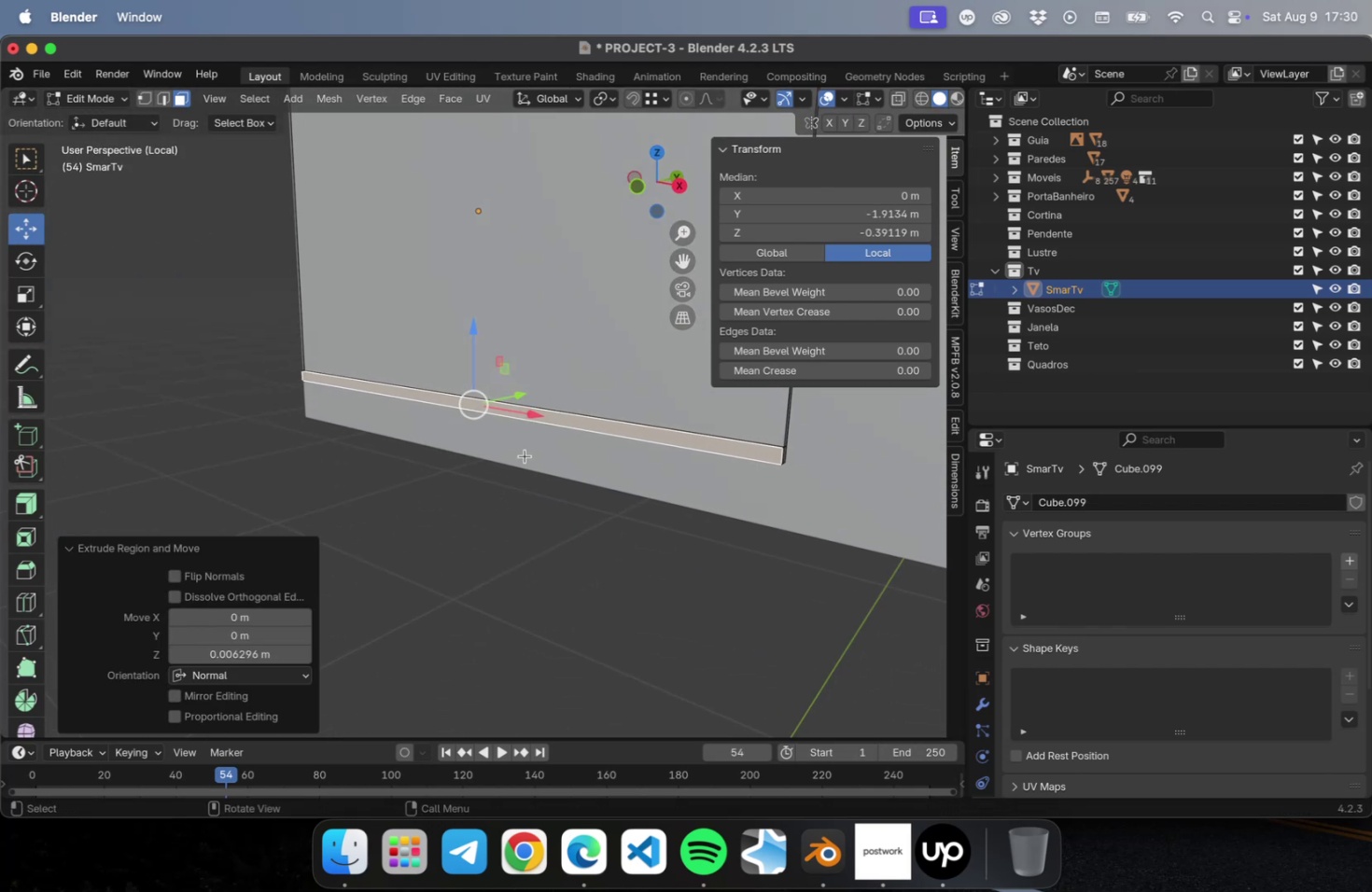 
key(Numpad7)
 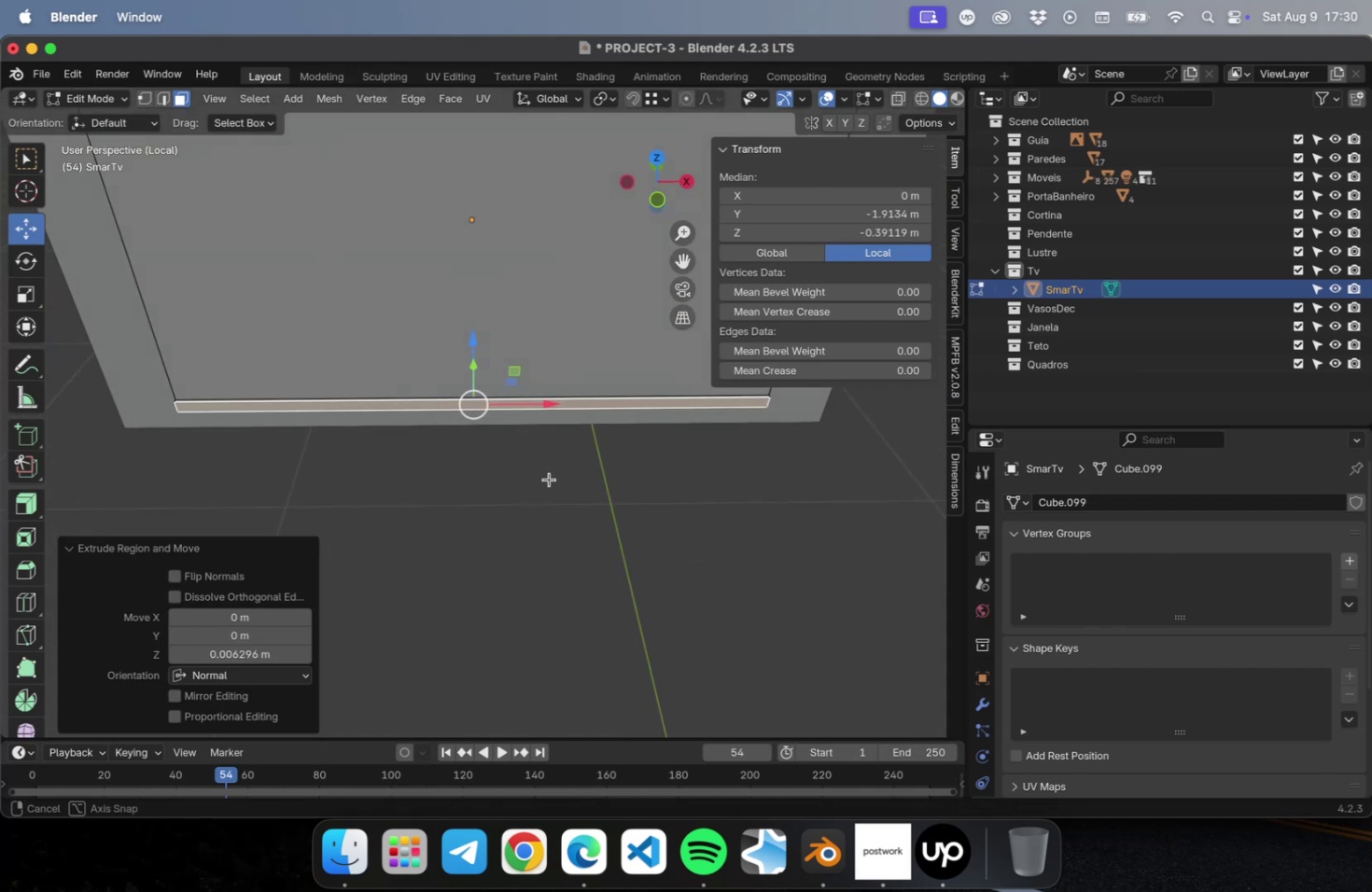 
hold_key(key=ShiftLeft, duration=0.56)
 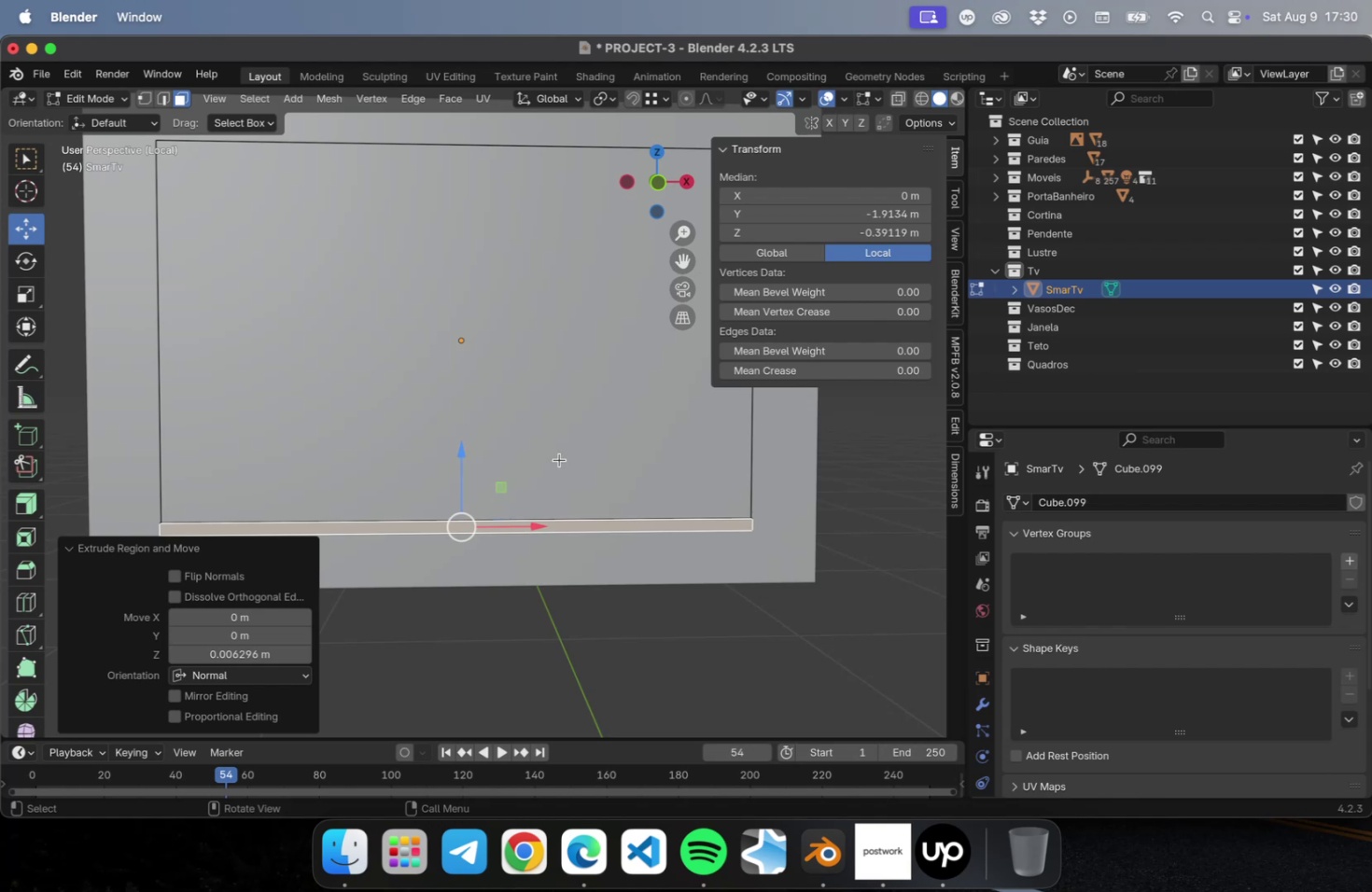 
key(NumLock)
 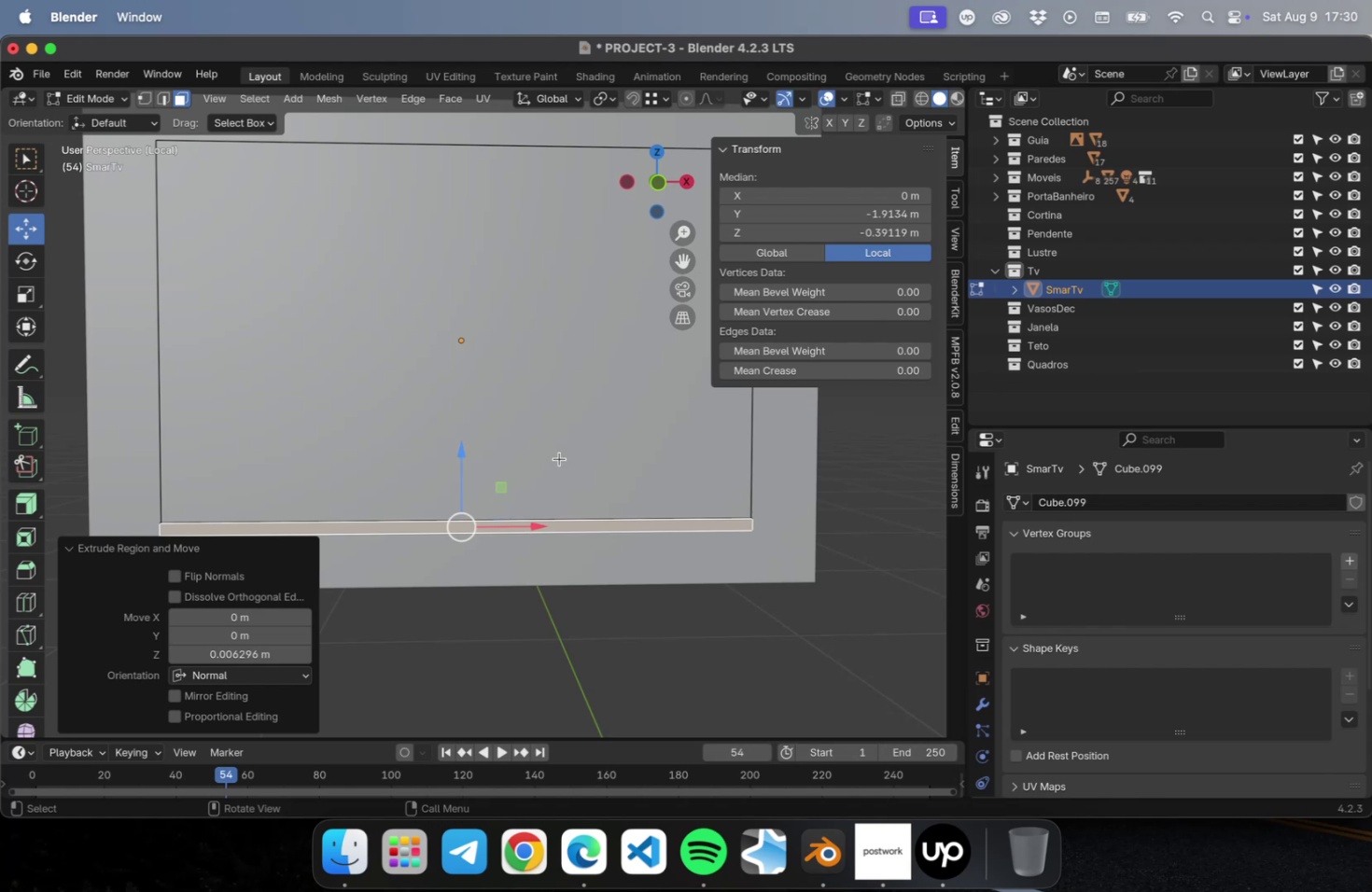 
key(Numpad1)
 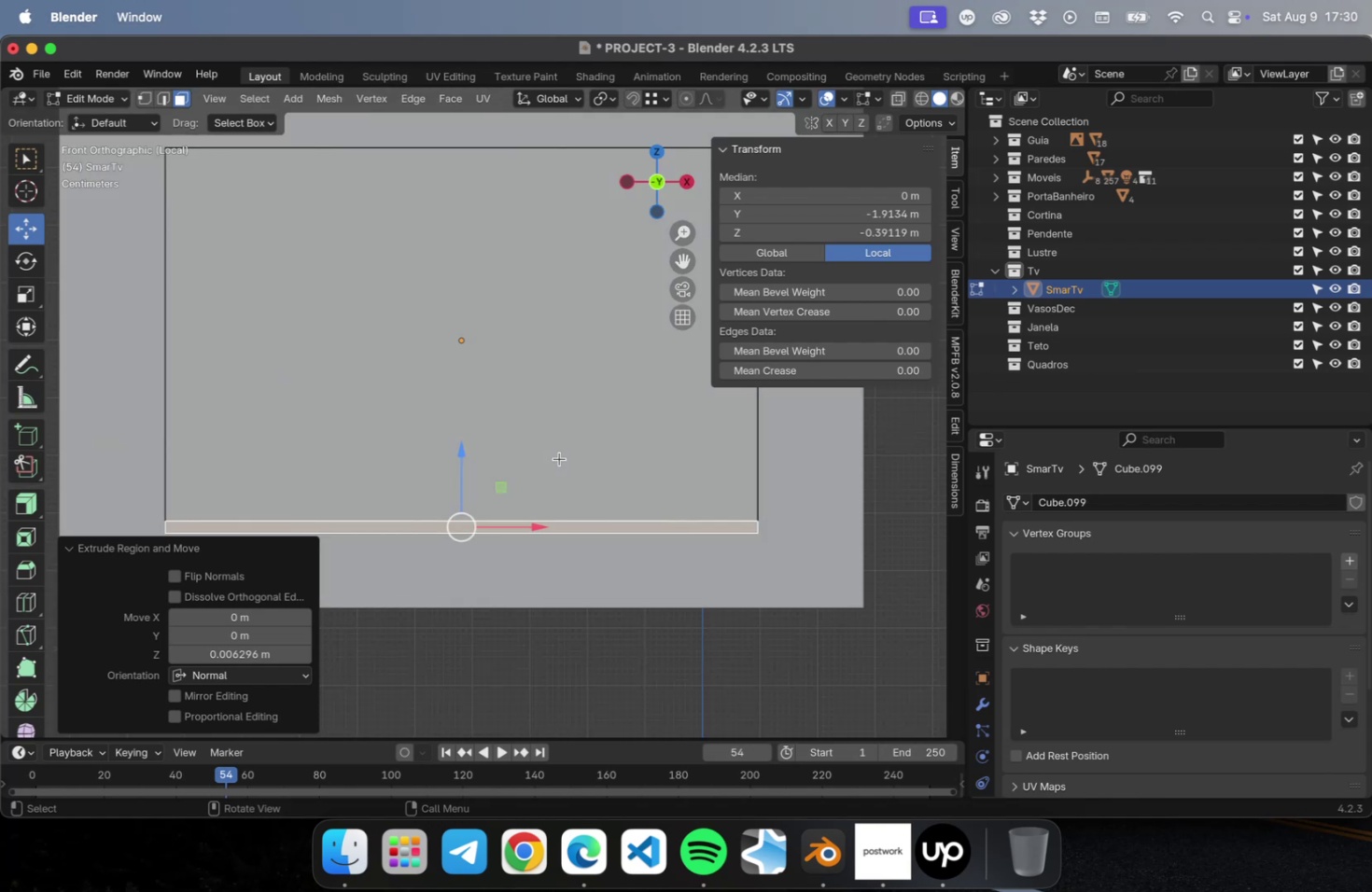 
key(Meta+R)
 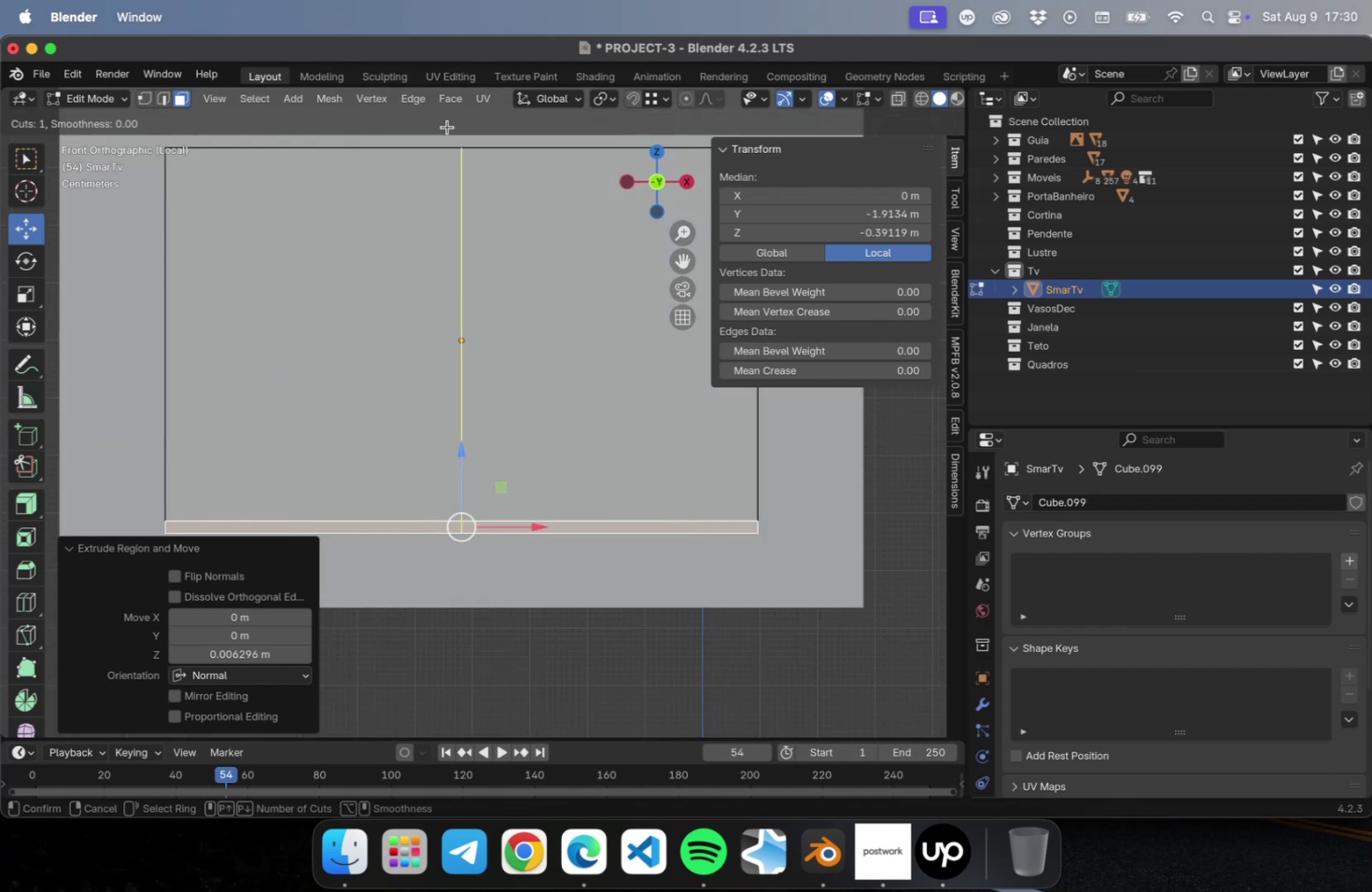 
scroll: coordinate [462, 169], scroll_direction: up, amount: 1.0
 